 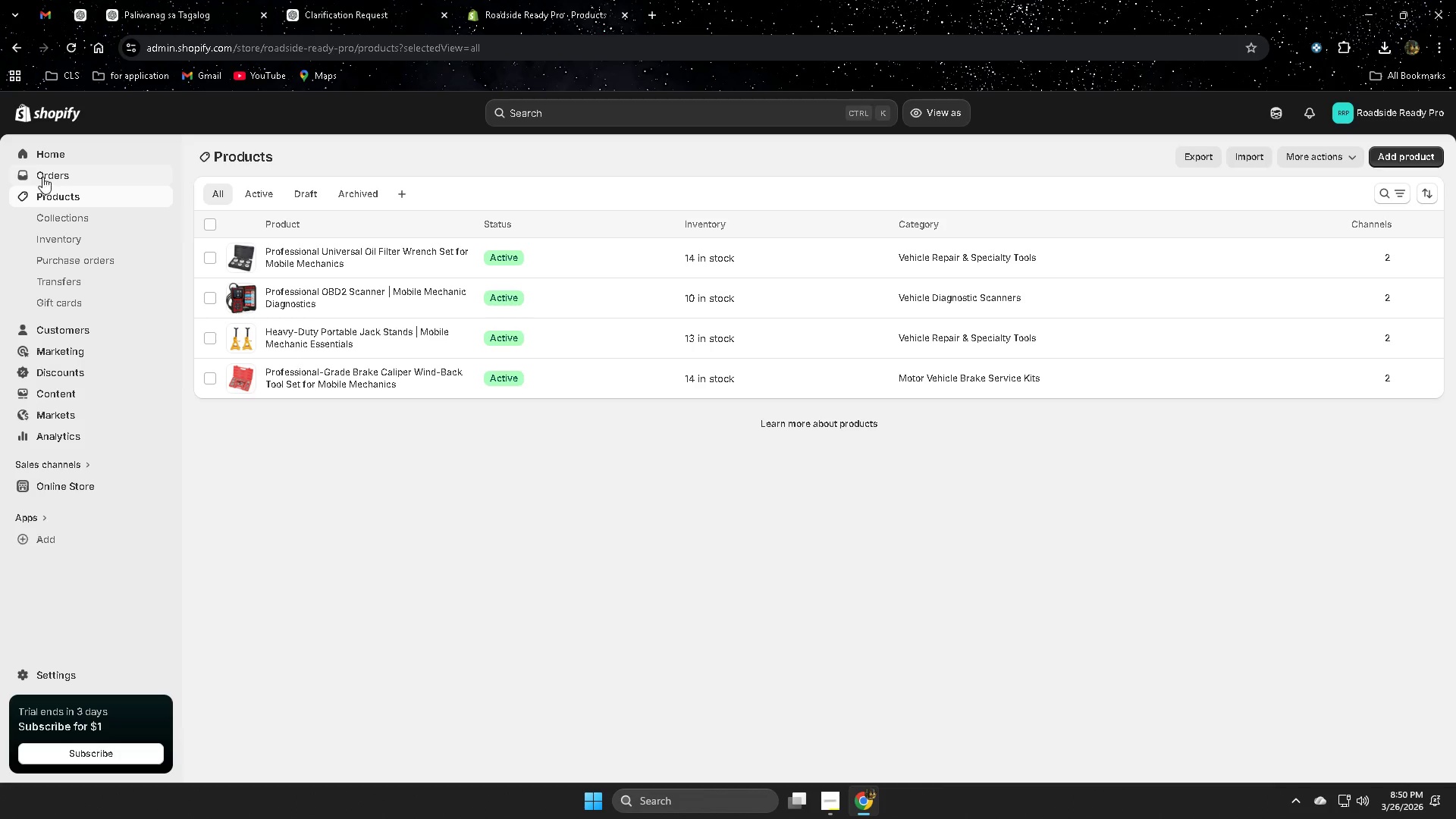 
mouse_move([1085, 269])
 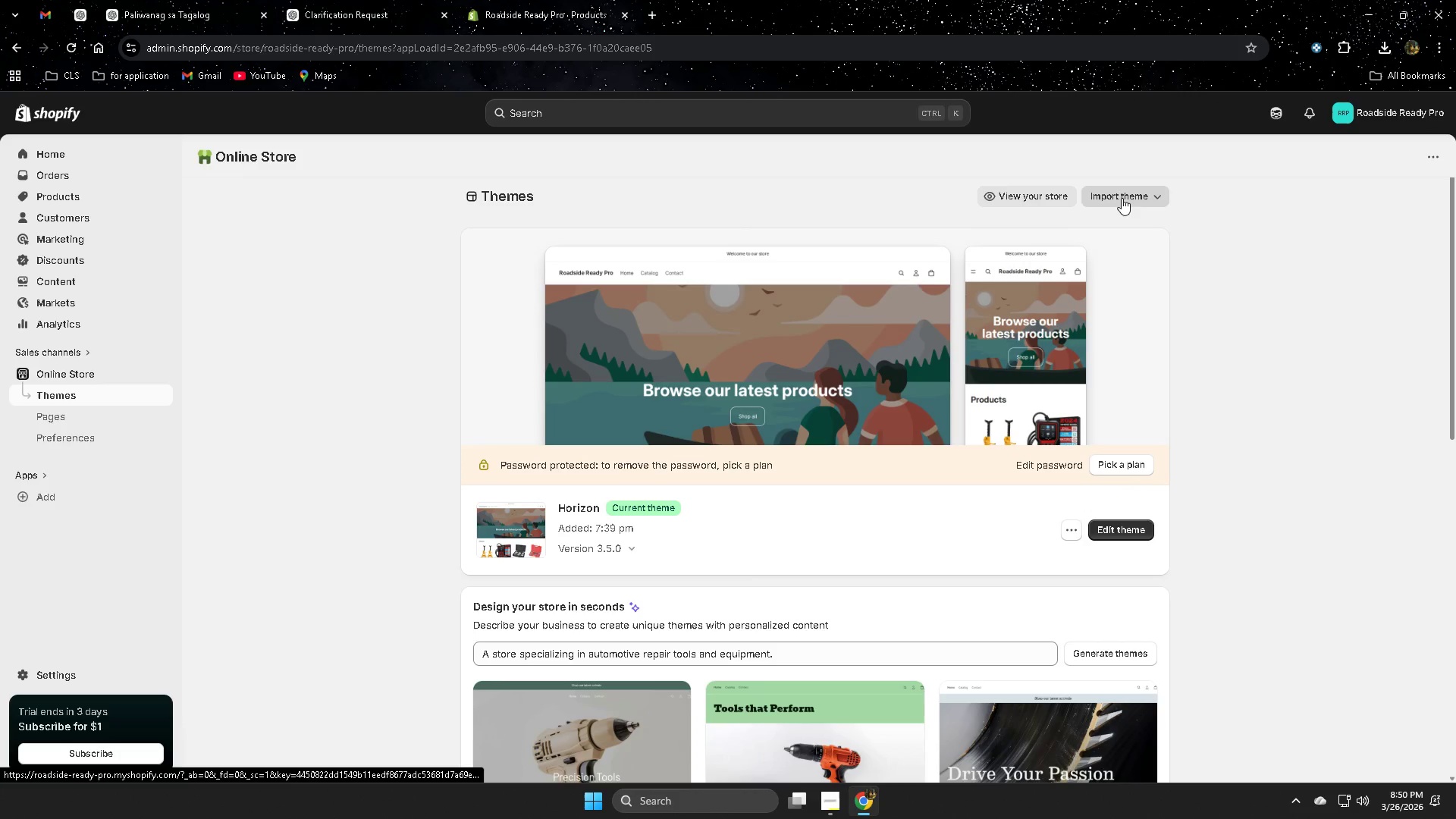 
scroll: coordinate [1264, 470], scroll_direction: down, amount: 1.0
 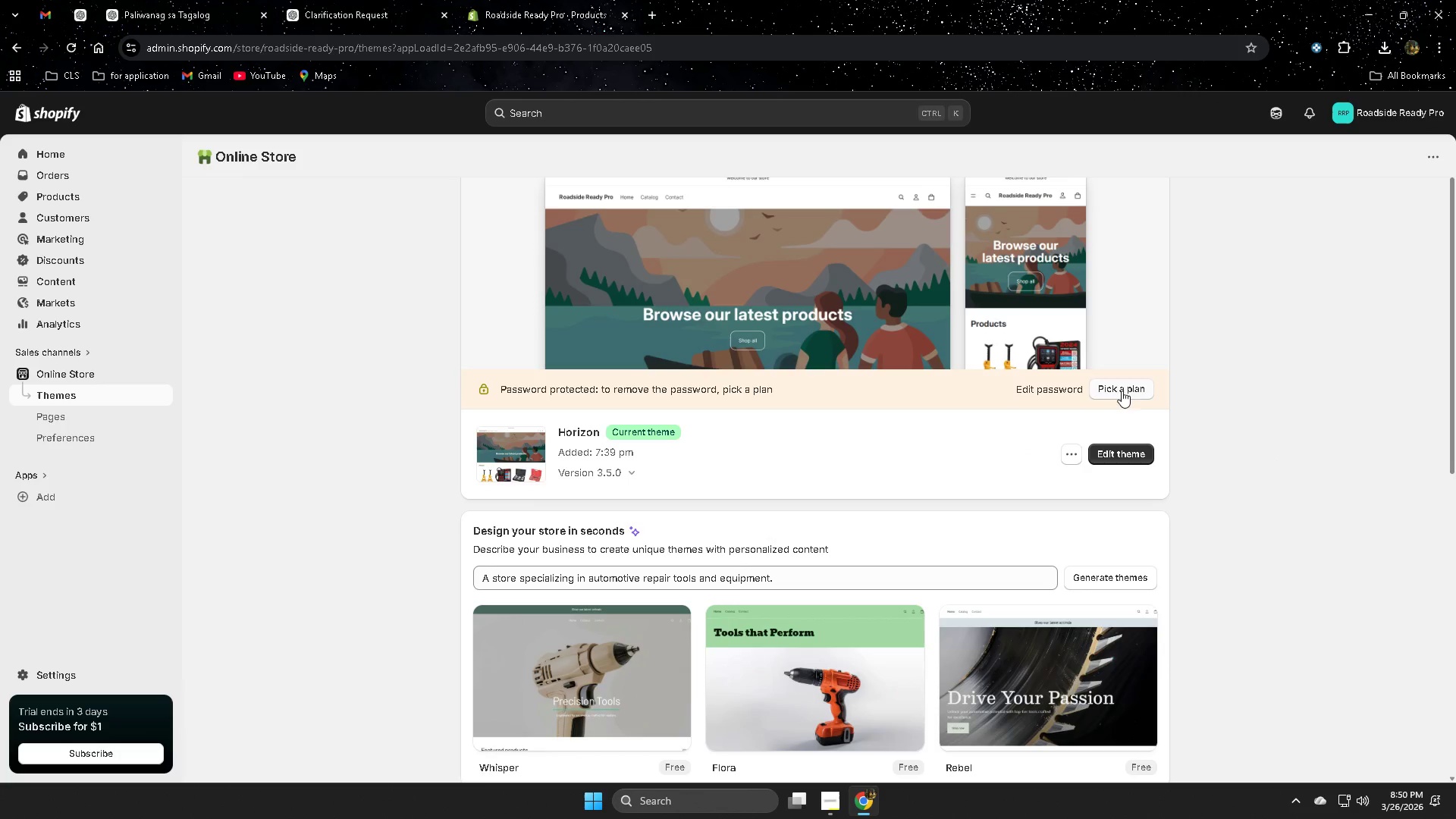 
scroll: coordinate [1013, 378], scroll_direction: up, amount: 2.0
 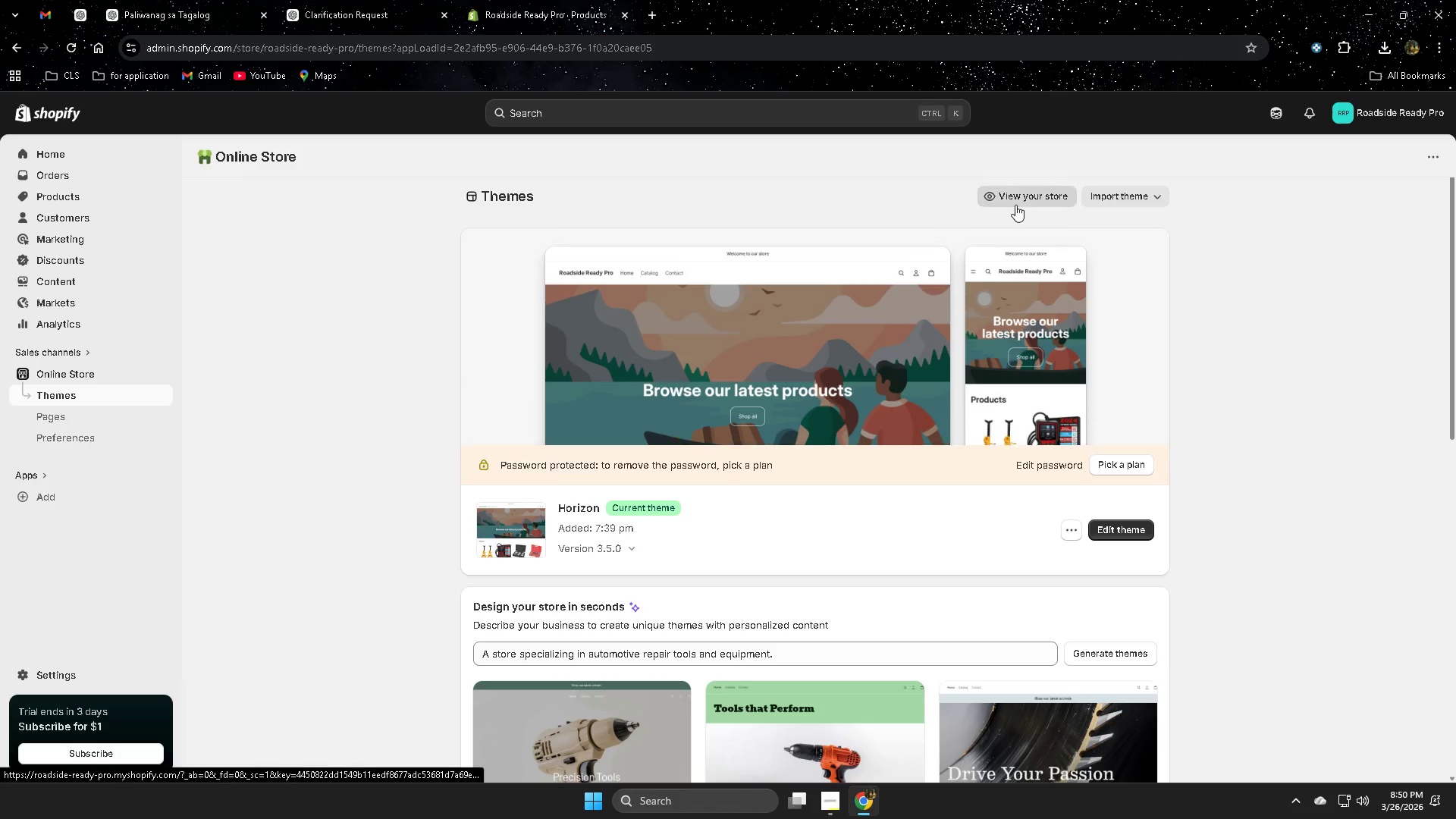 
left_click([1015, 202])
 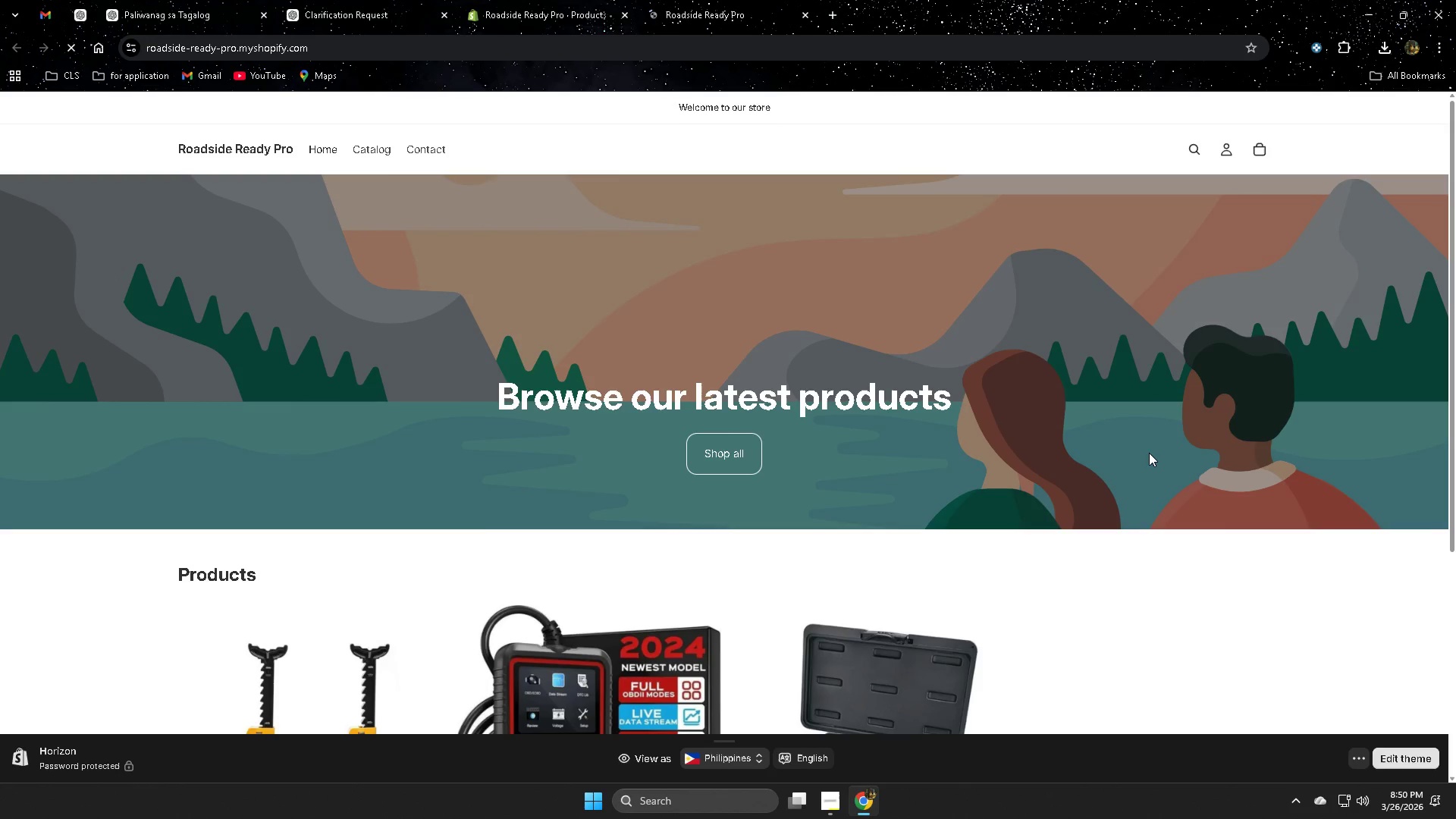 
wait(9.86)
 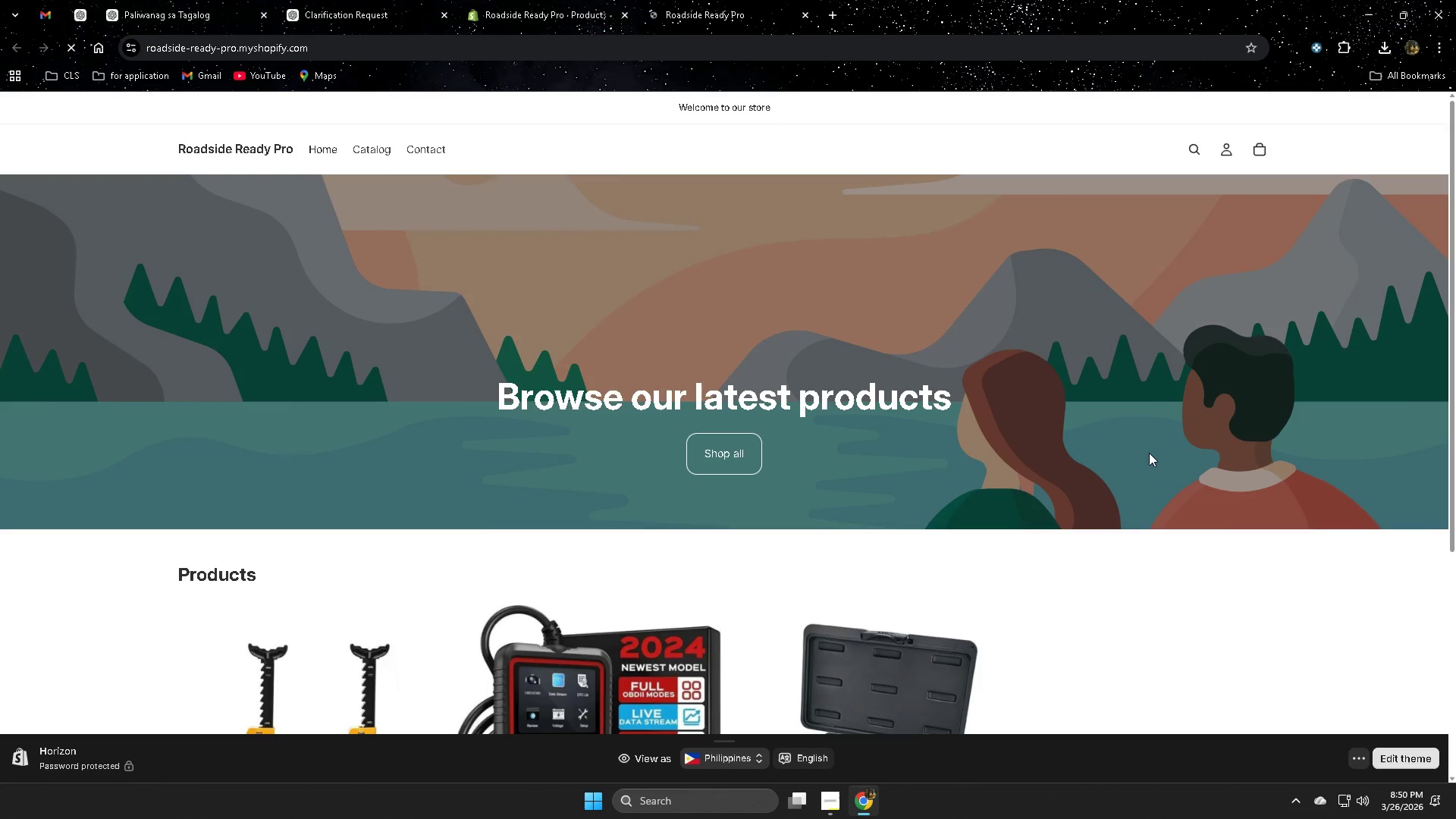 
scroll: coordinate [1188, 472], scroll_direction: down, amount: 5.0
 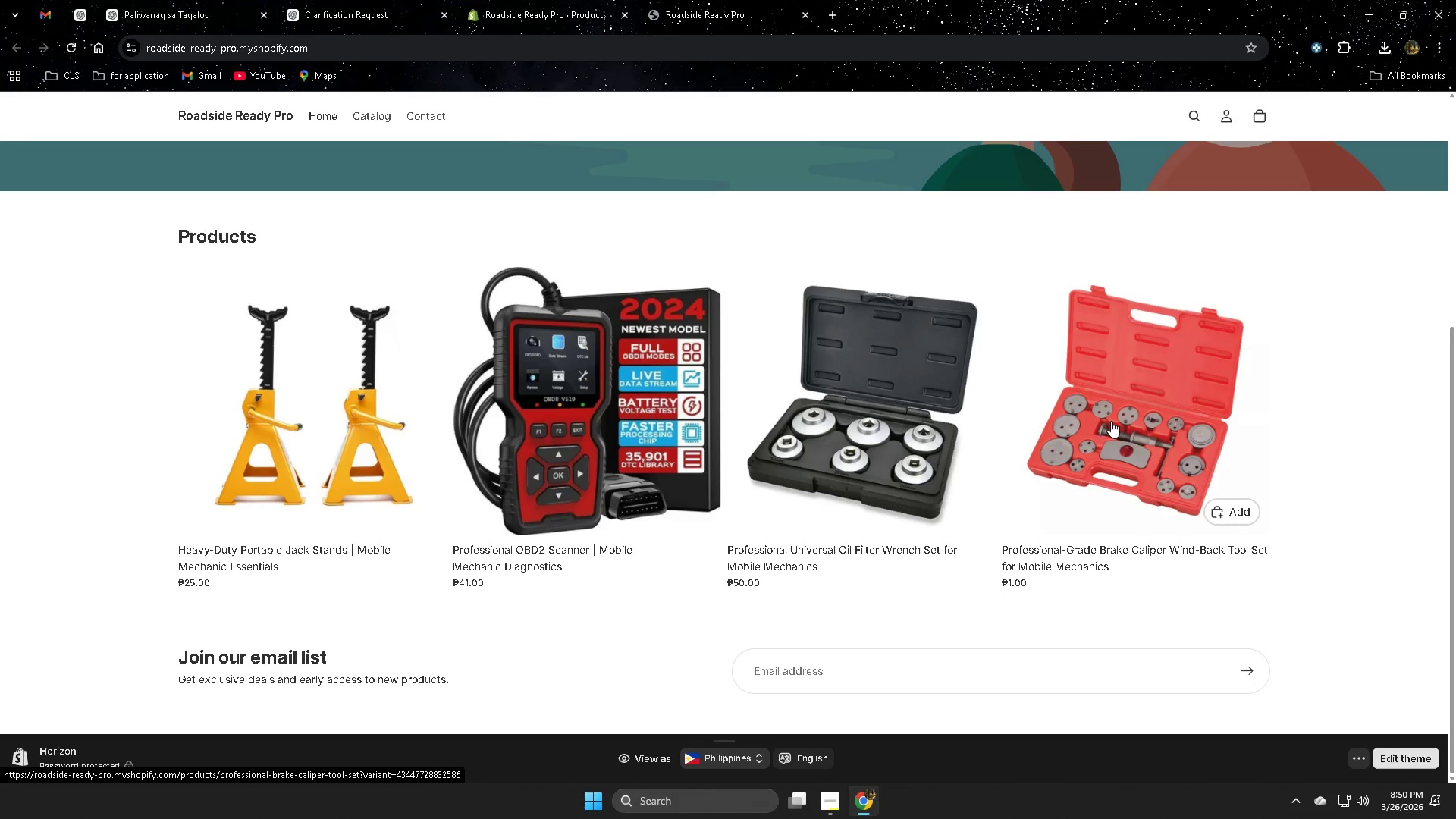 
wait(5.89)
 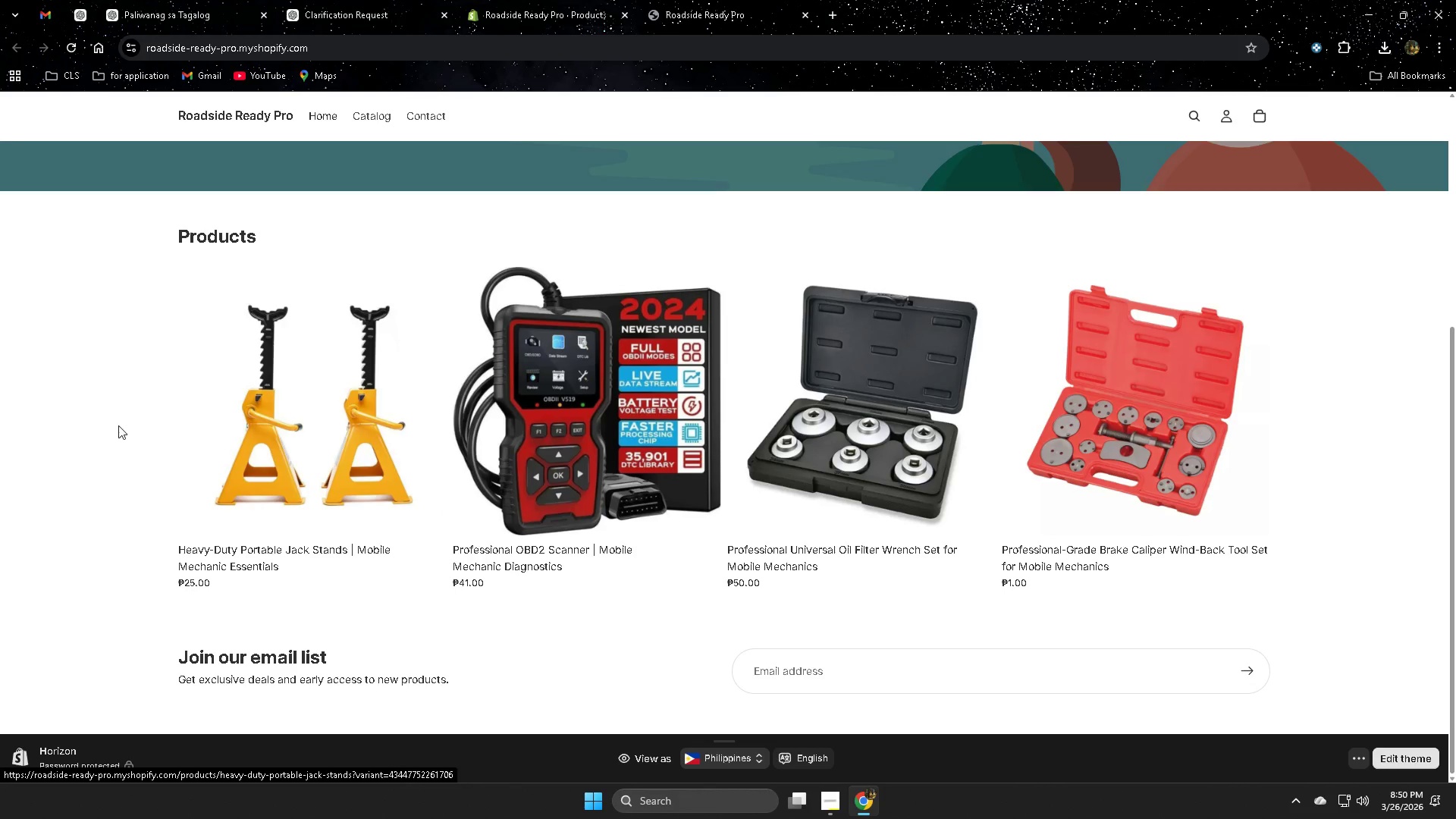 
scroll: coordinate [622, 516], scroll_direction: up, amount: 3.0
 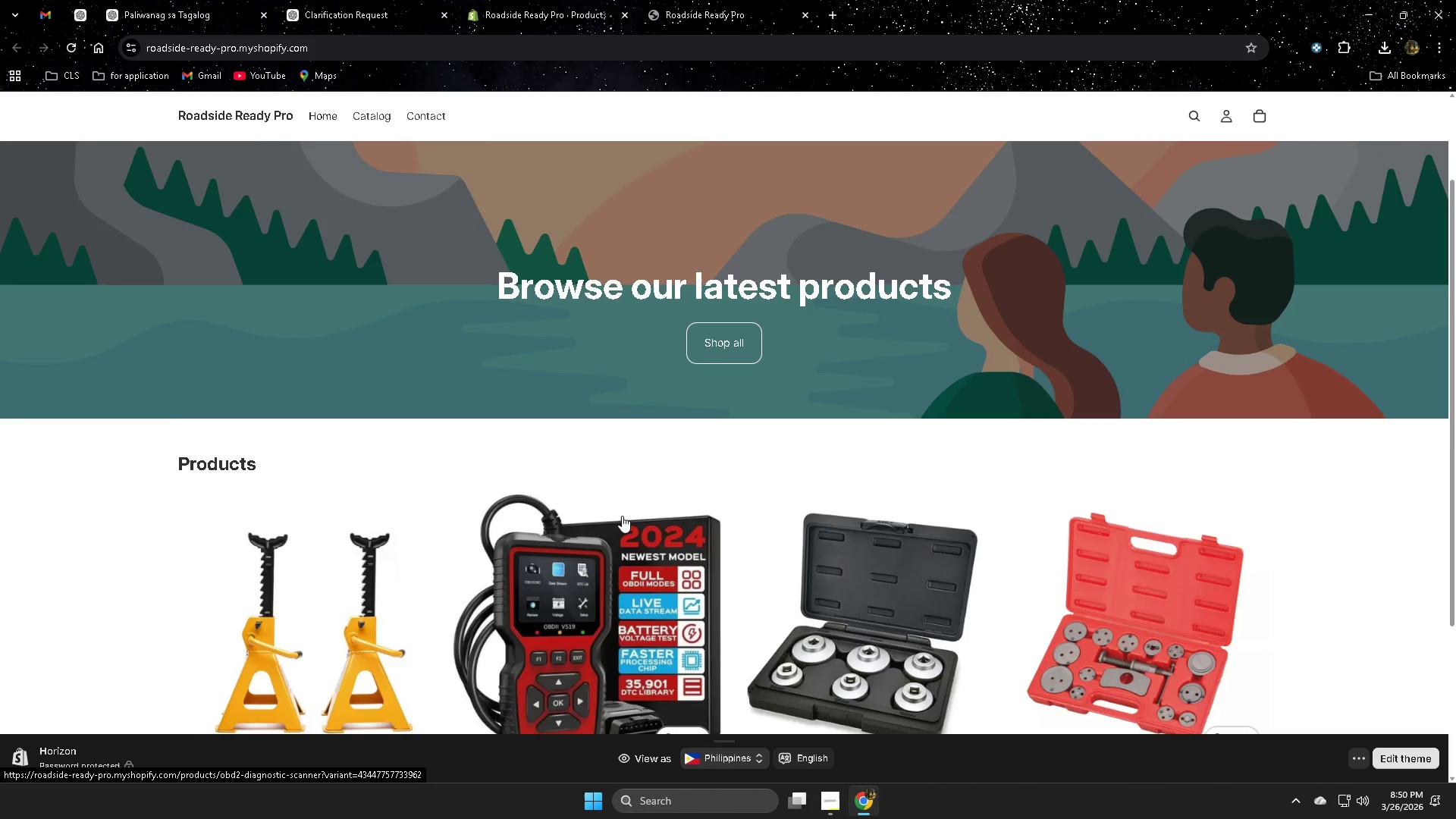 
scroll: coordinate [622, 516], scroll_direction: down, amount: 2.0
 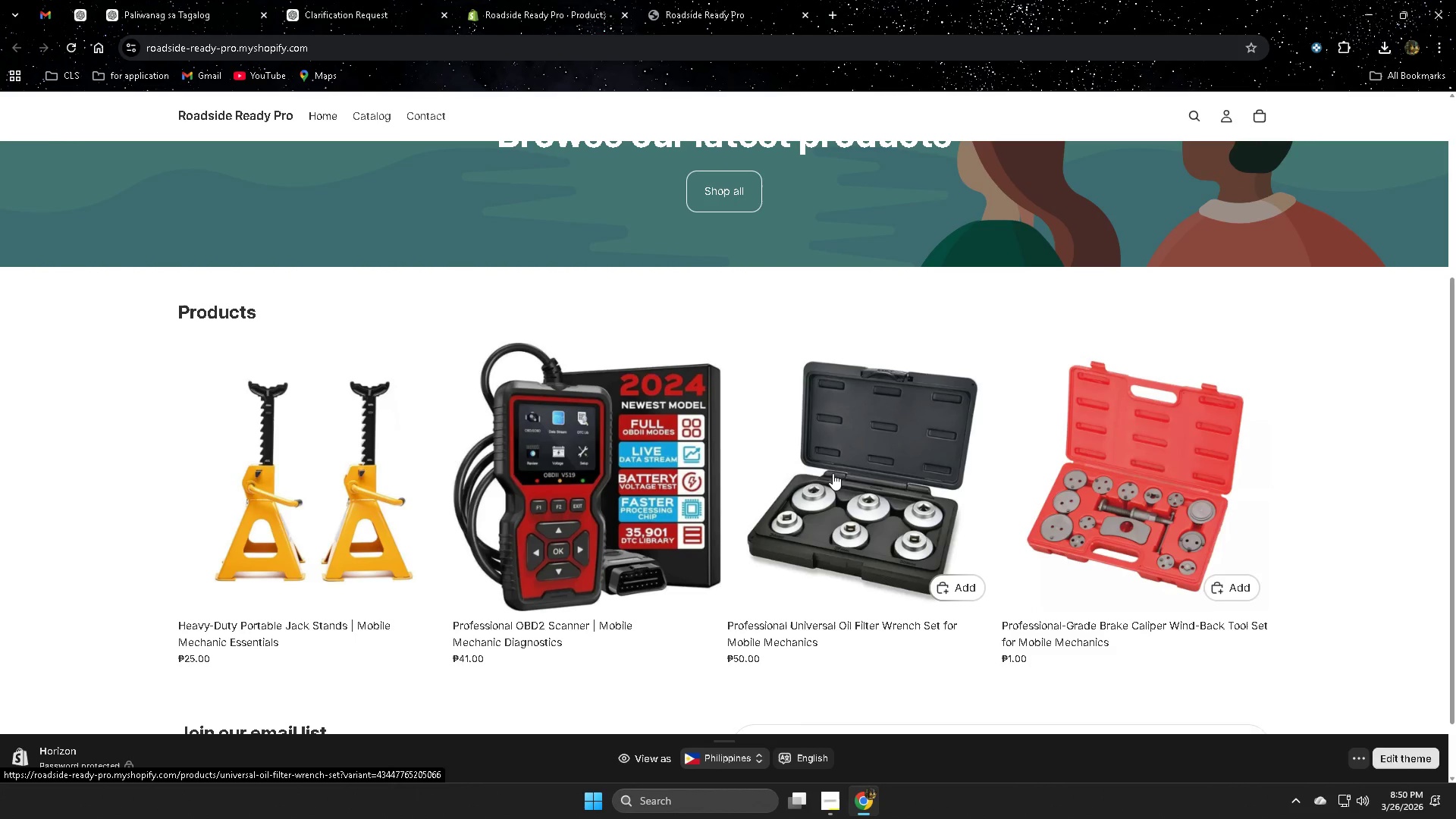 
left_click([843, 473])
 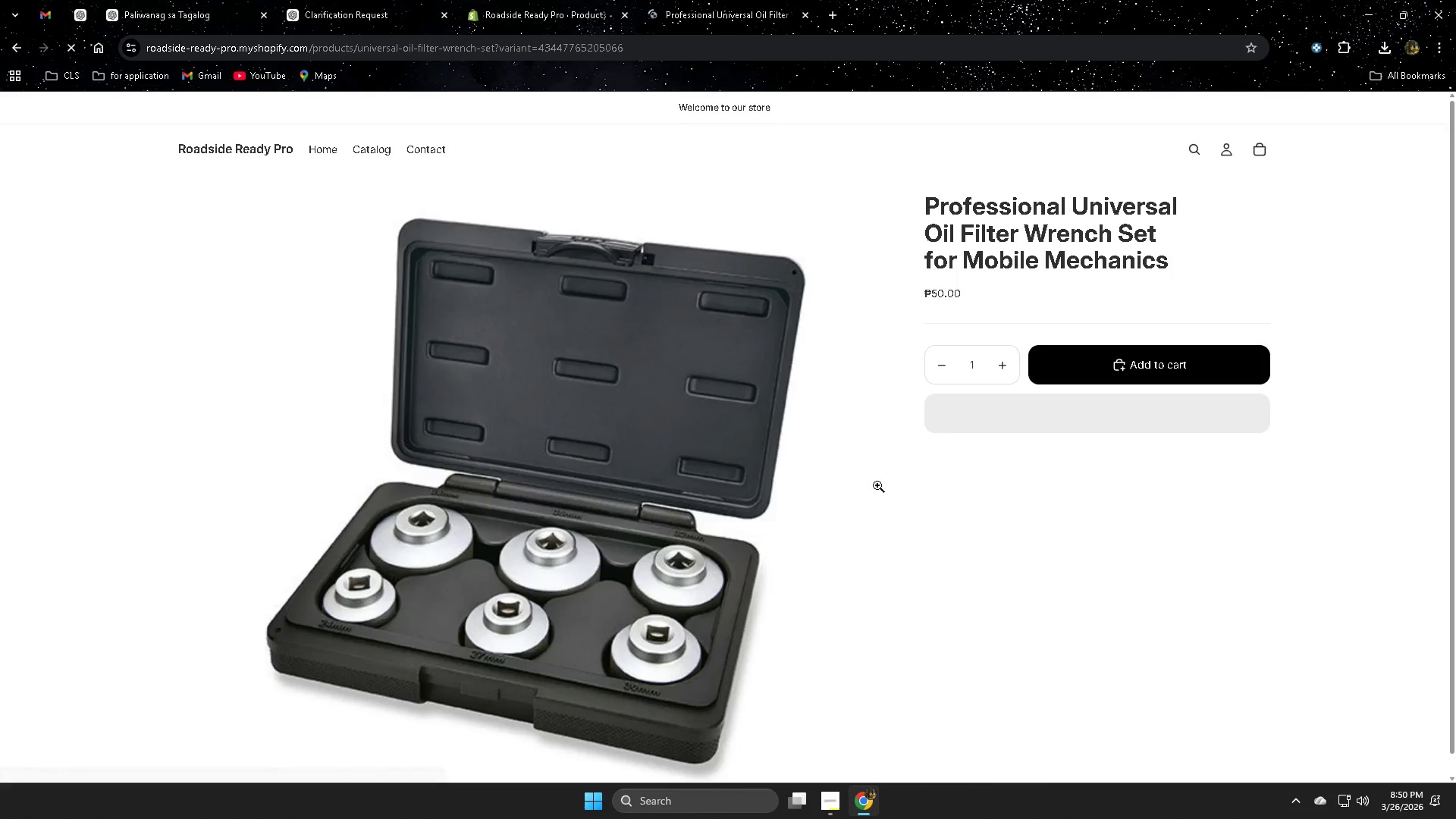 
scroll: coordinate [1381, 432], scroll_direction: down, amount: 3.0
 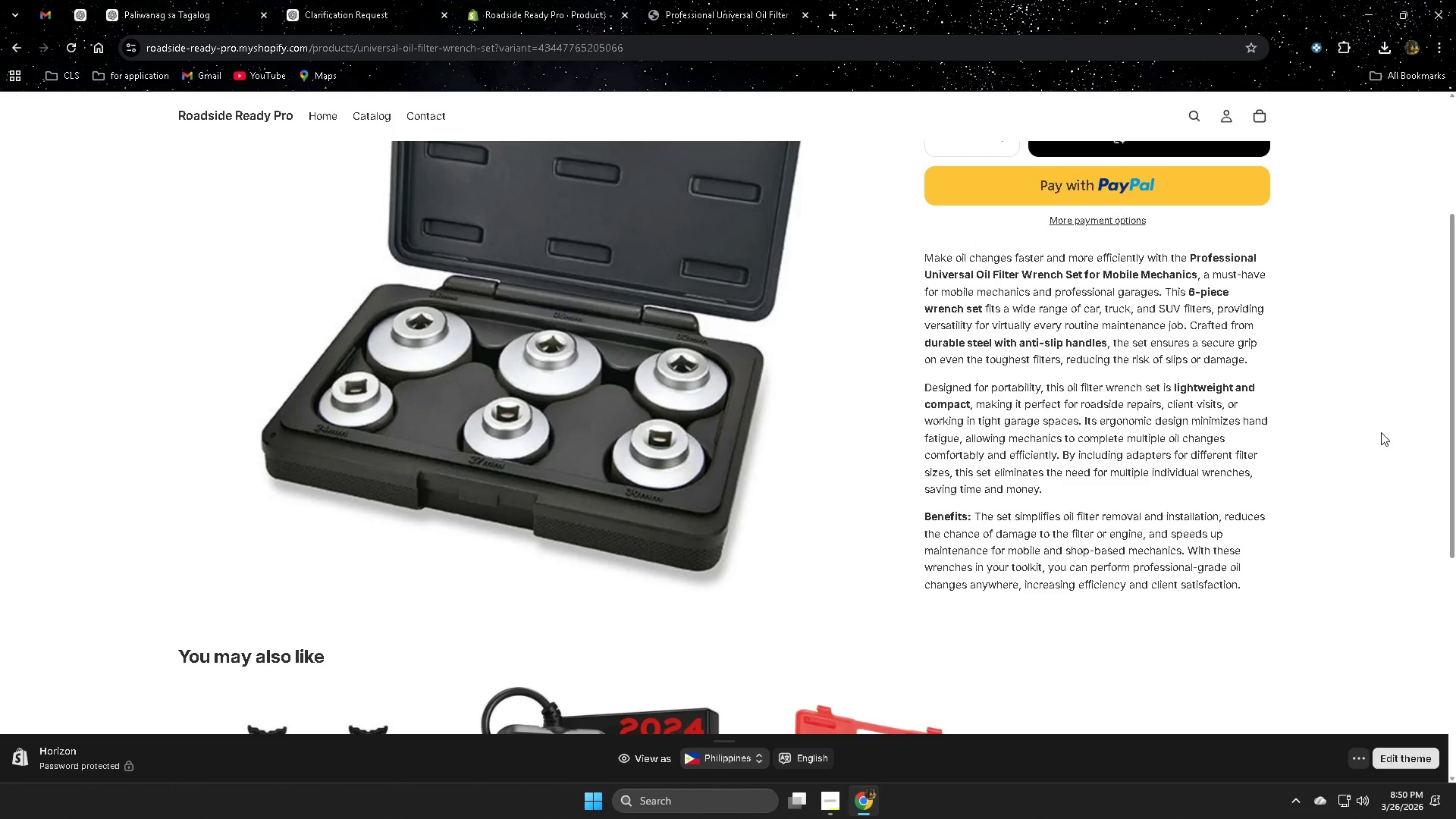 
scroll: coordinate [1381, 432], scroll_direction: up, amount: 1.0
 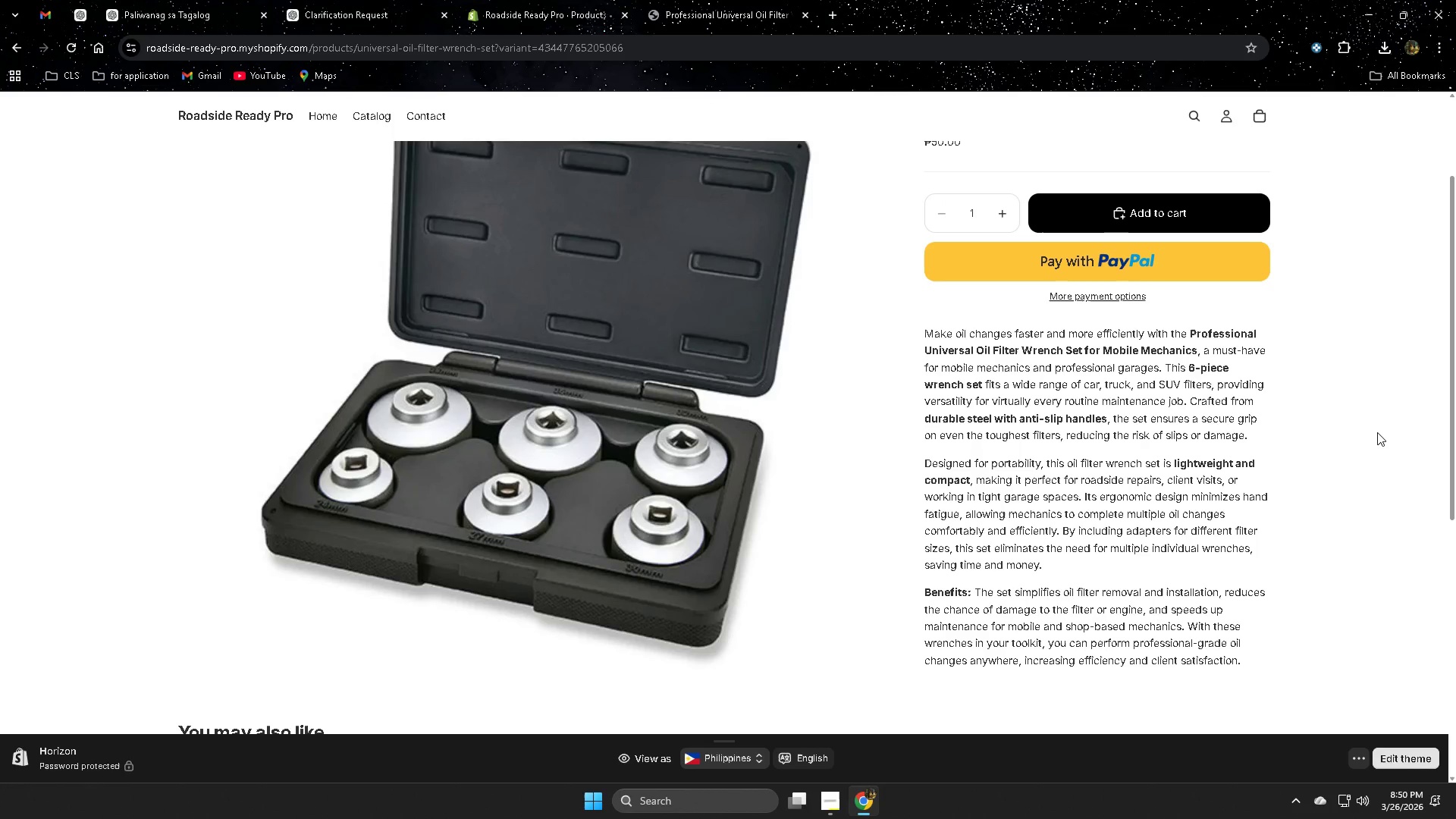 
scroll: coordinate [1377, 432], scroll_direction: down, amount: 1.0
 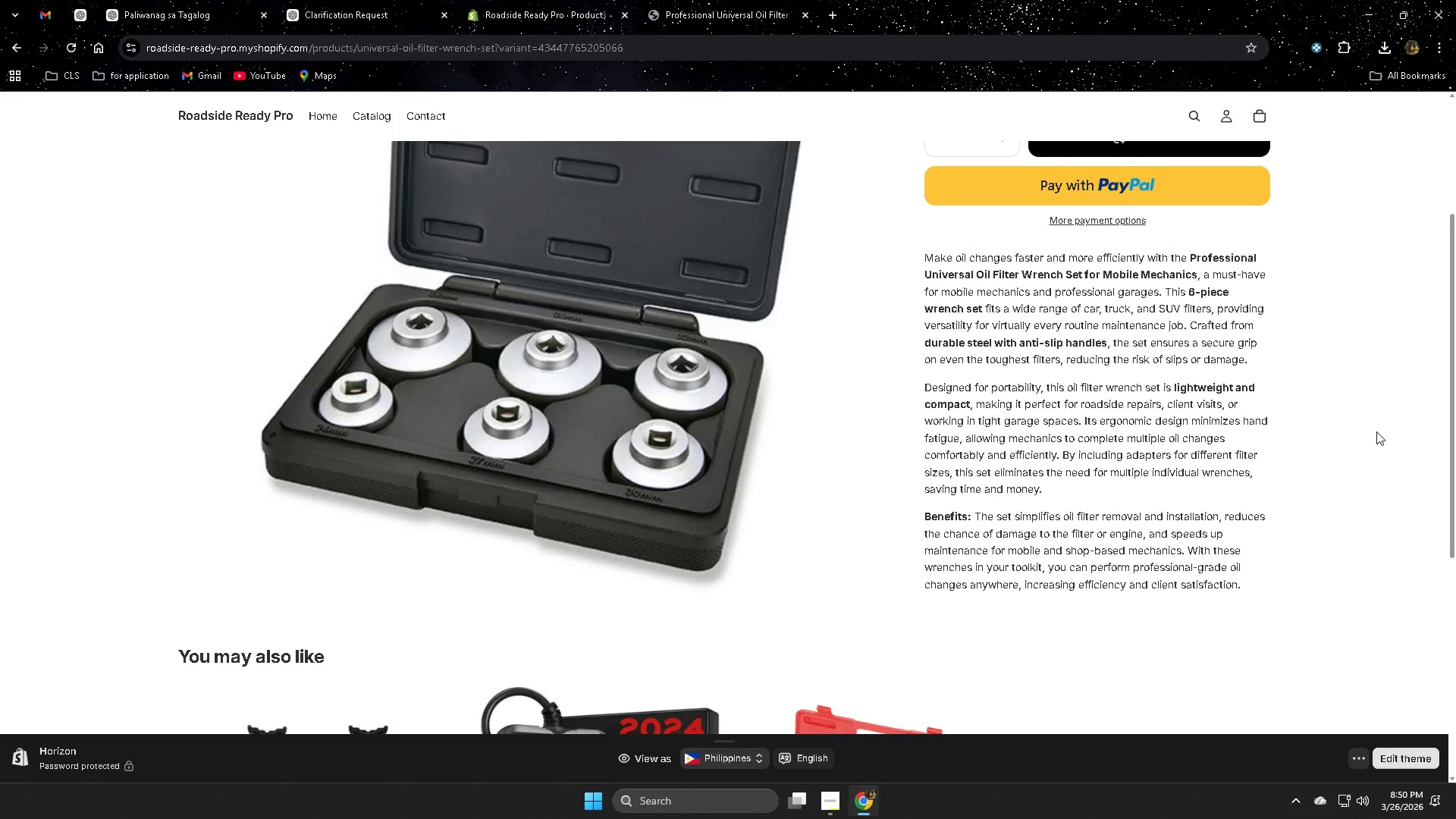 
scroll: coordinate [1352, 437], scroll_direction: up, amount: 2.0
 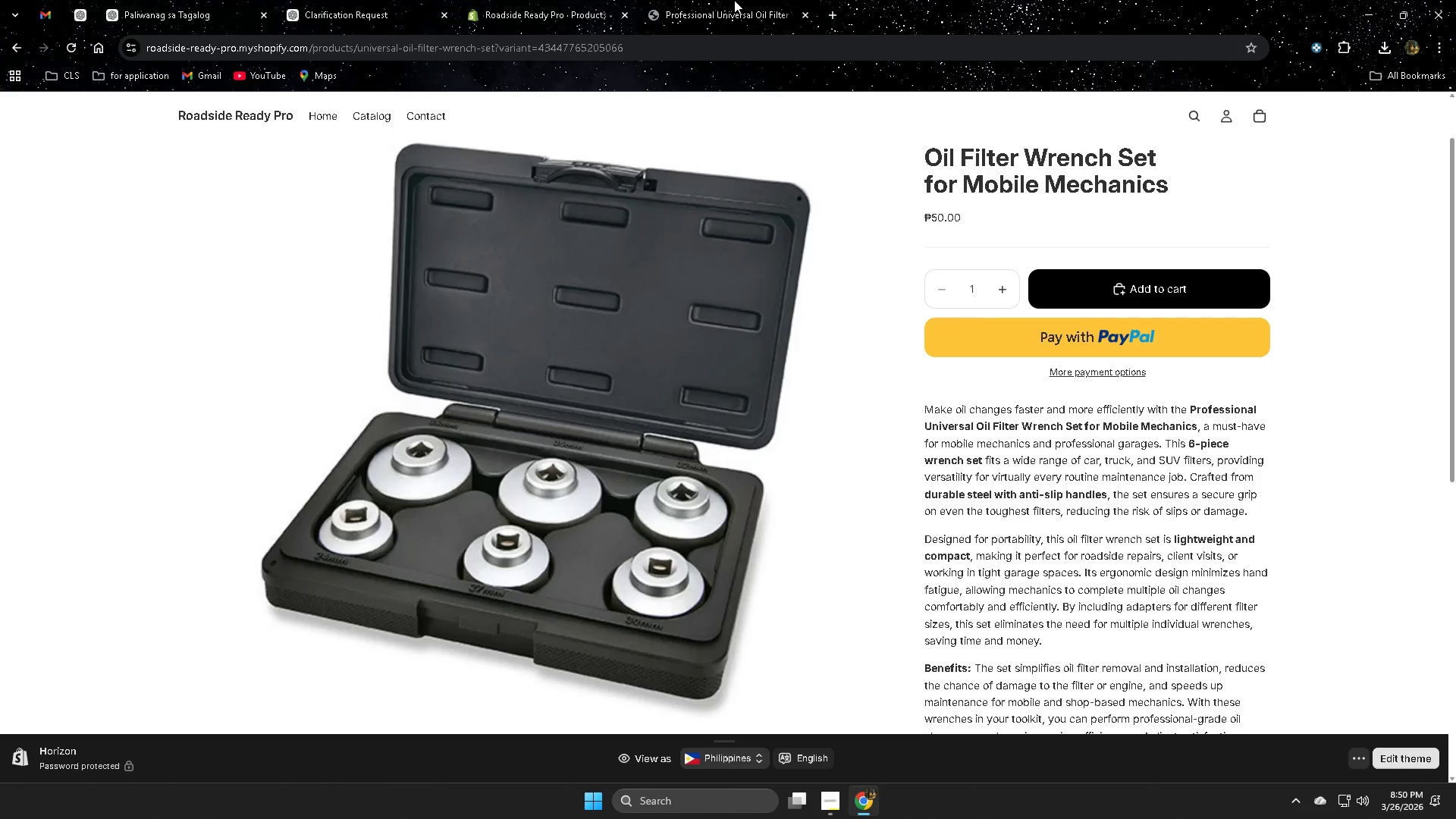 
left_click([734, 0])
 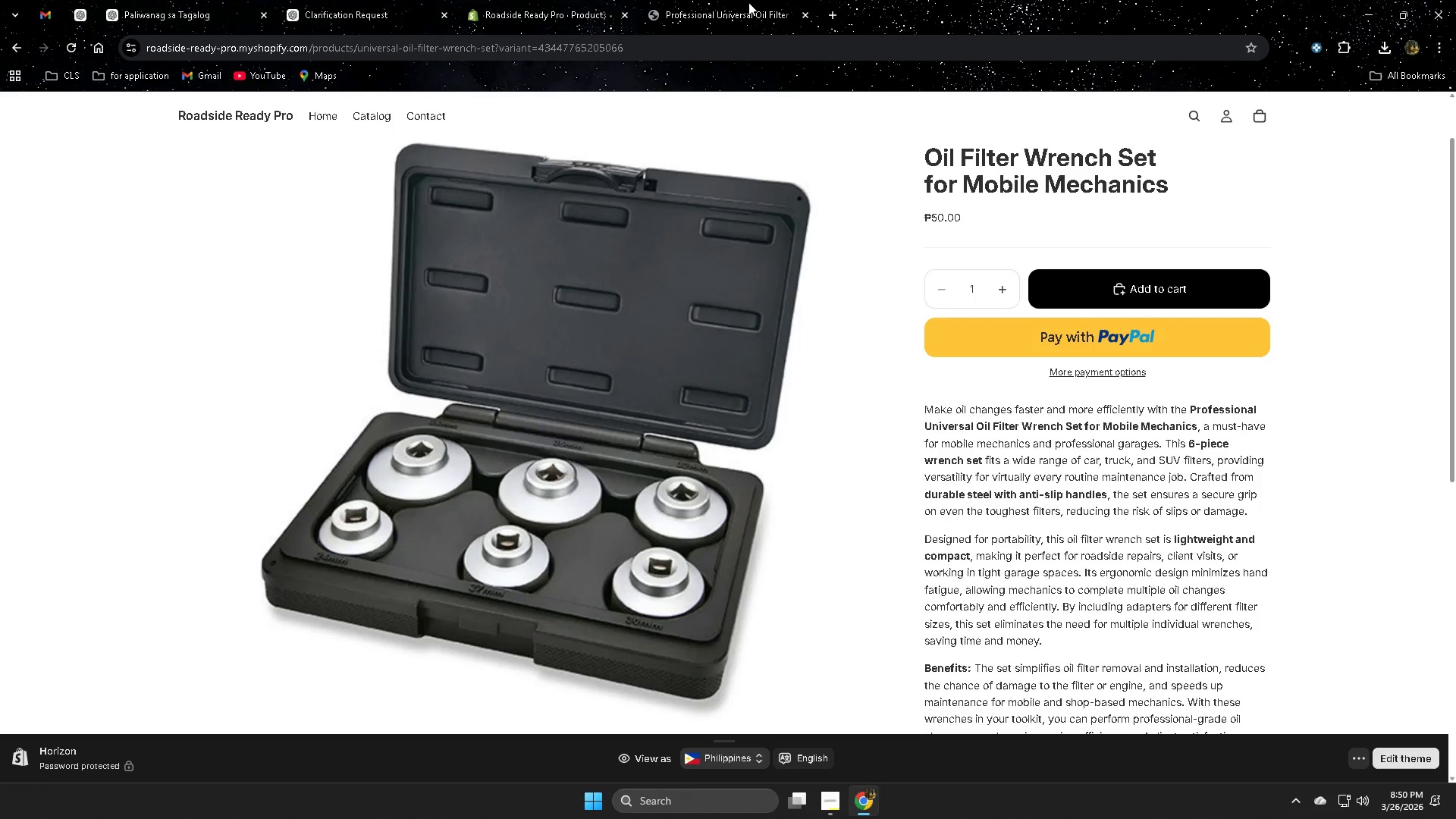 
key(Control+ControlLeft)
 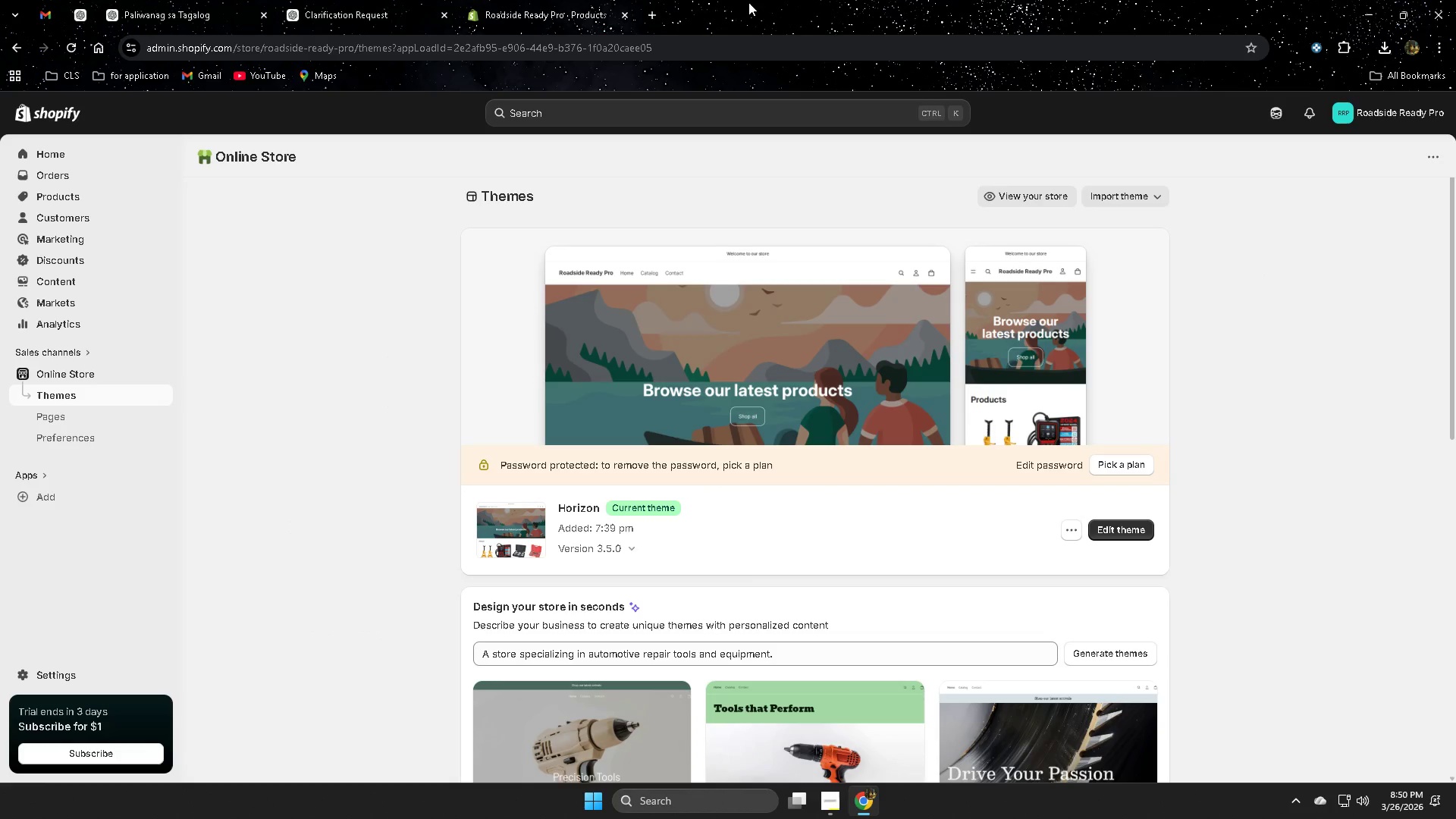 
key(Control+W)
 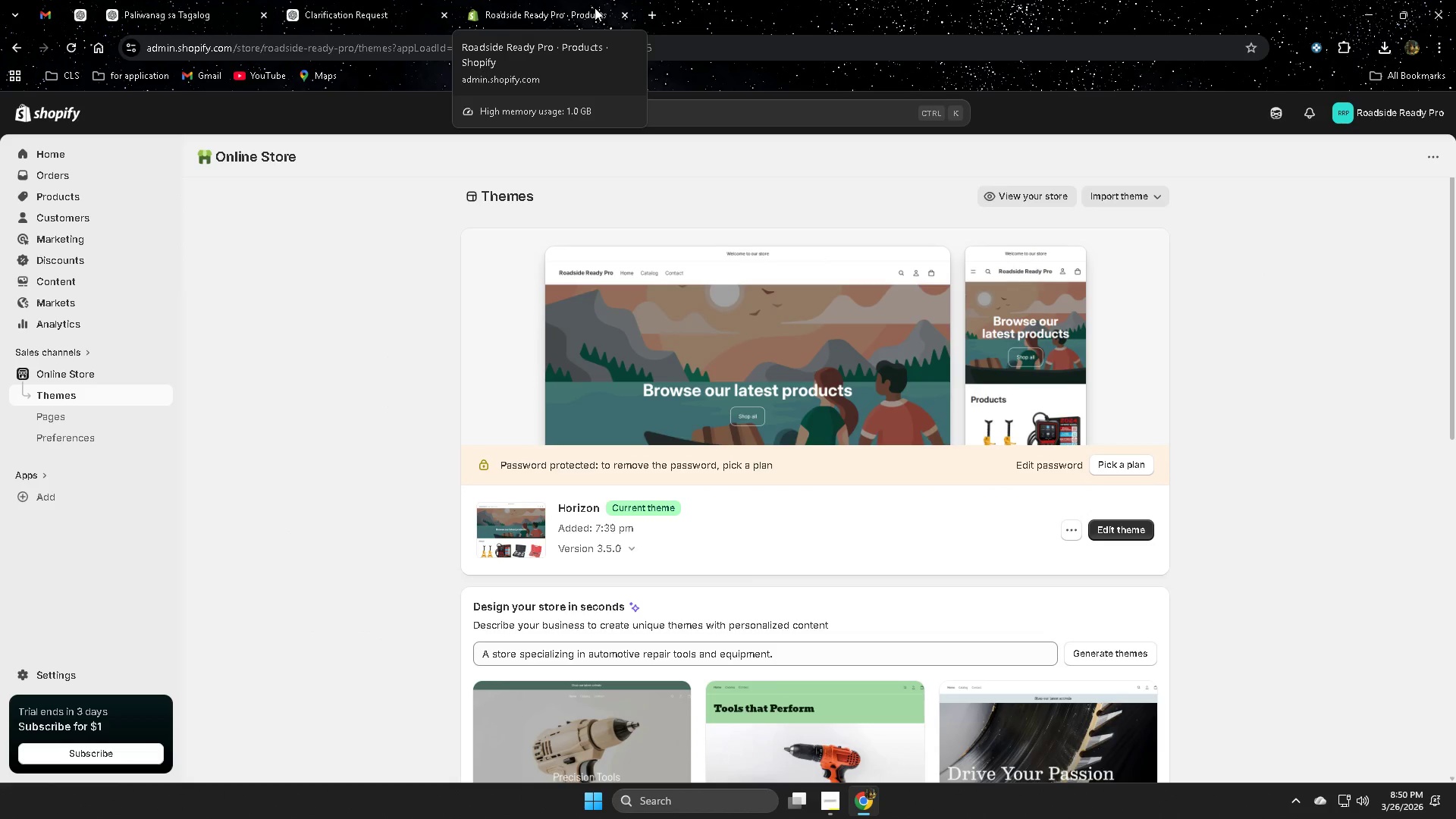 
scroll: coordinate [1235, 484], scroll_direction: down, amount: 1.0
 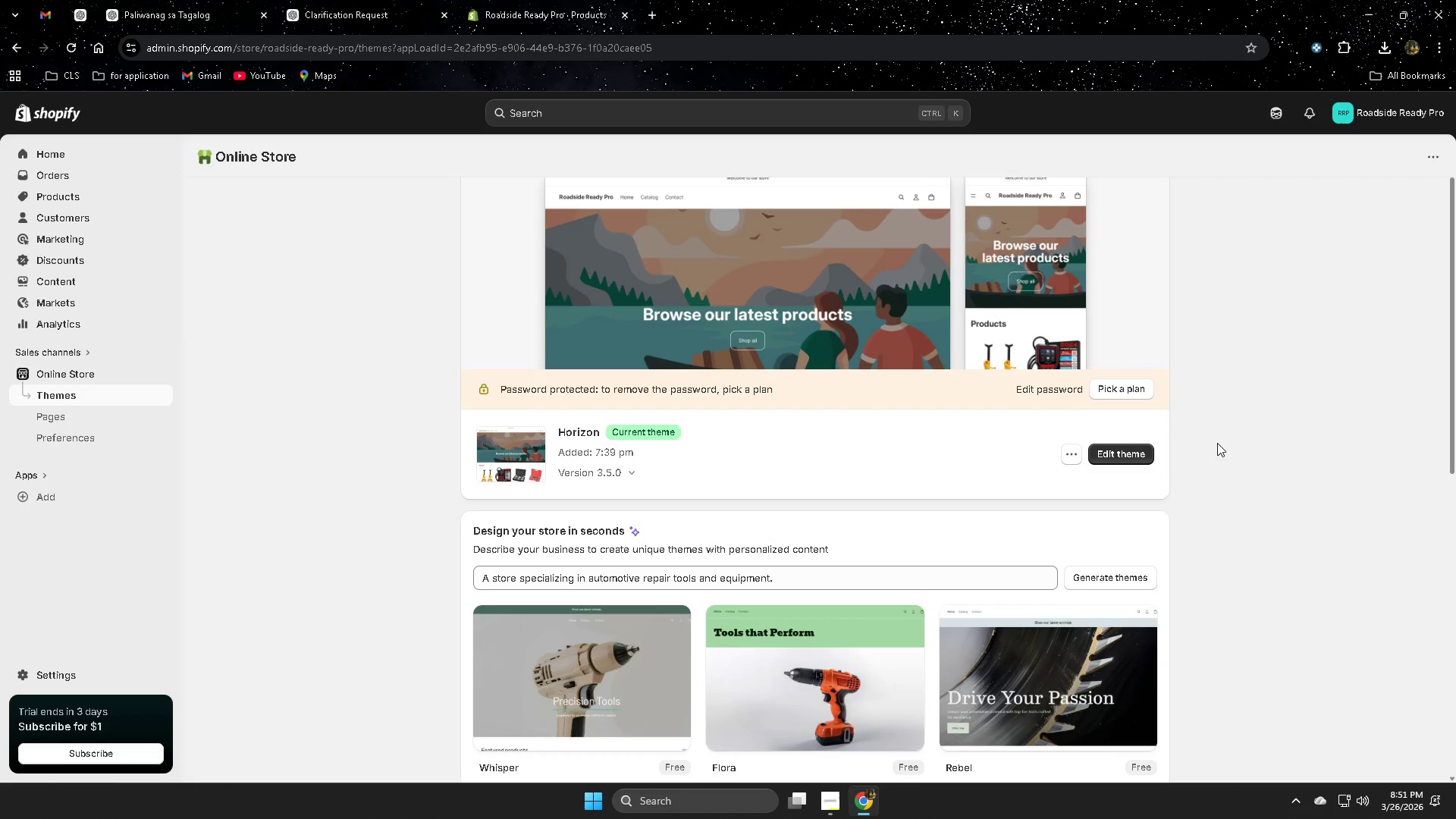 
scroll: coordinate [1208, 459], scroll_direction: up, amount: 3.0
 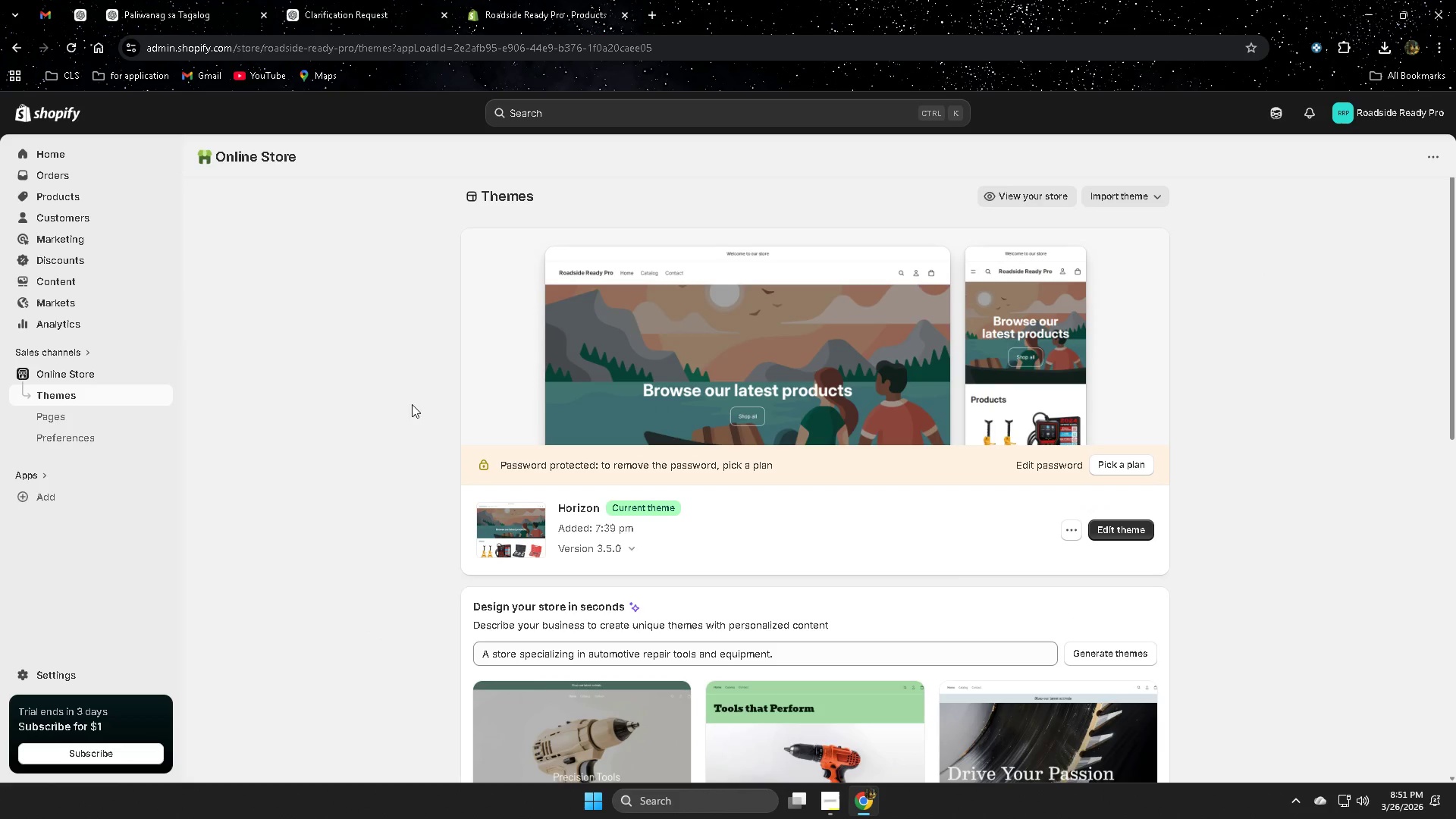 
scroll: coordinate [648, 484], scroll_direction: down, amount: 3.0
 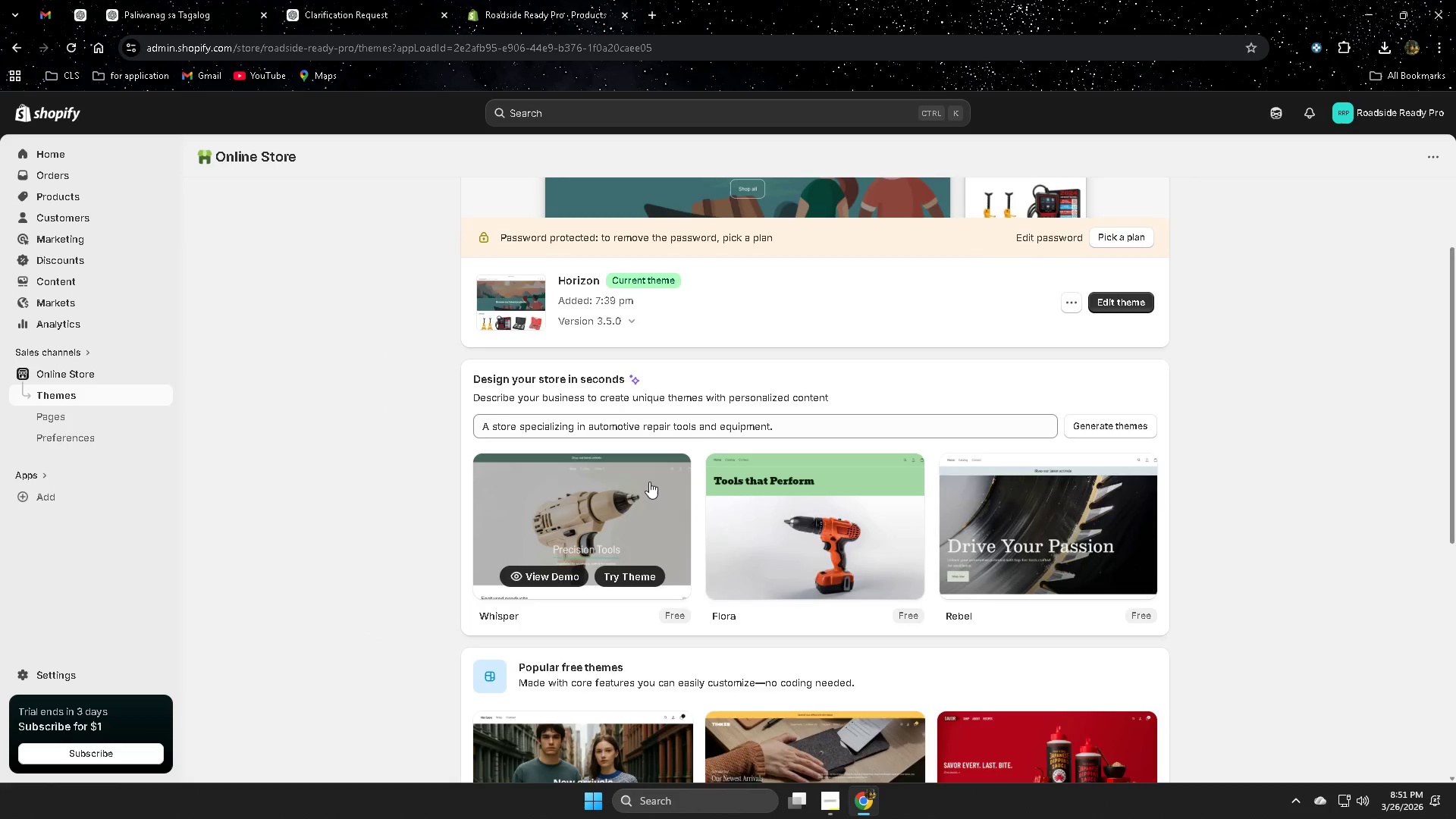 
scroll: coordinate [648, 480], scroll_direction: up, amount: 3.0
 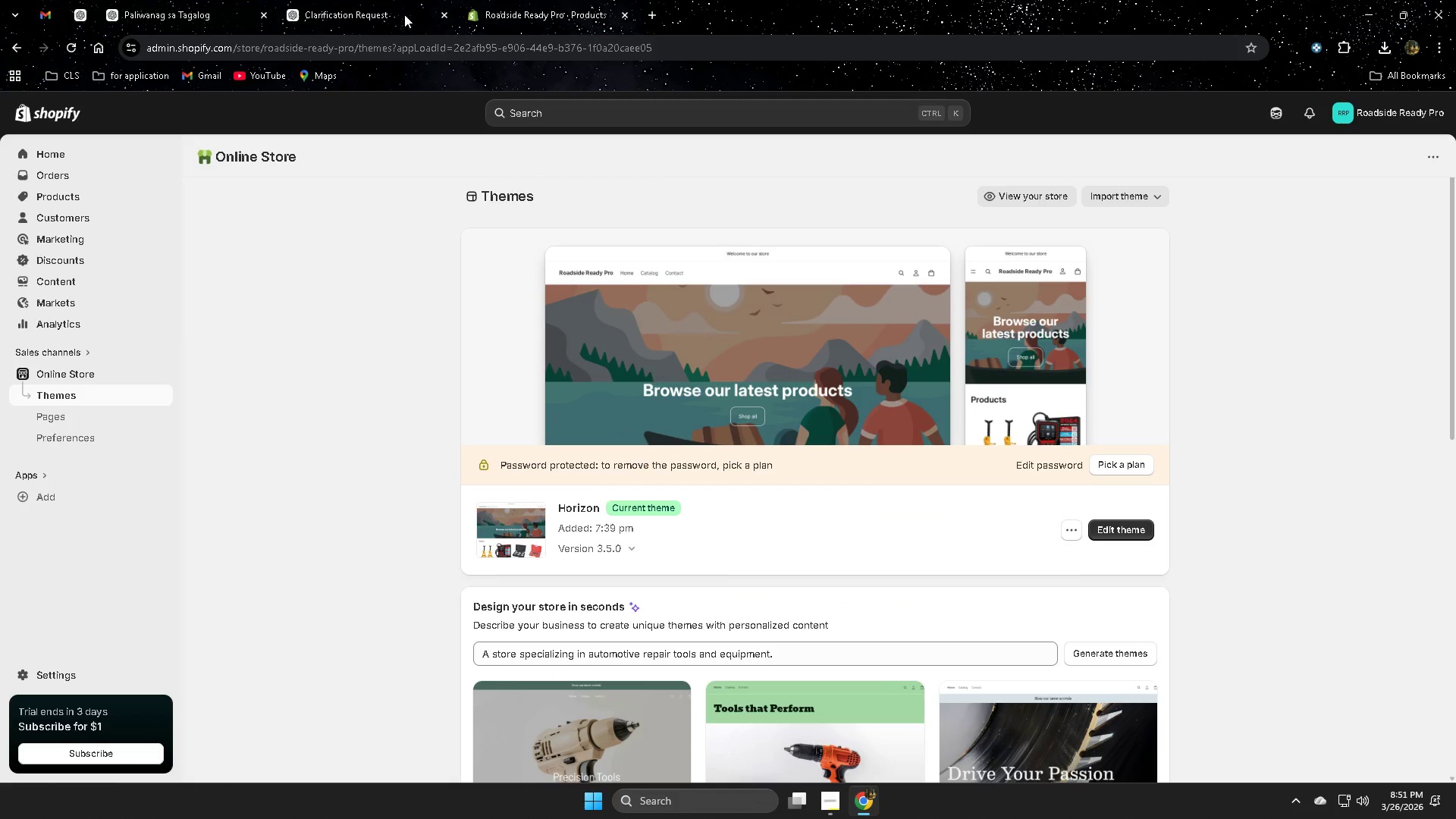 
left_click([362, 0])
 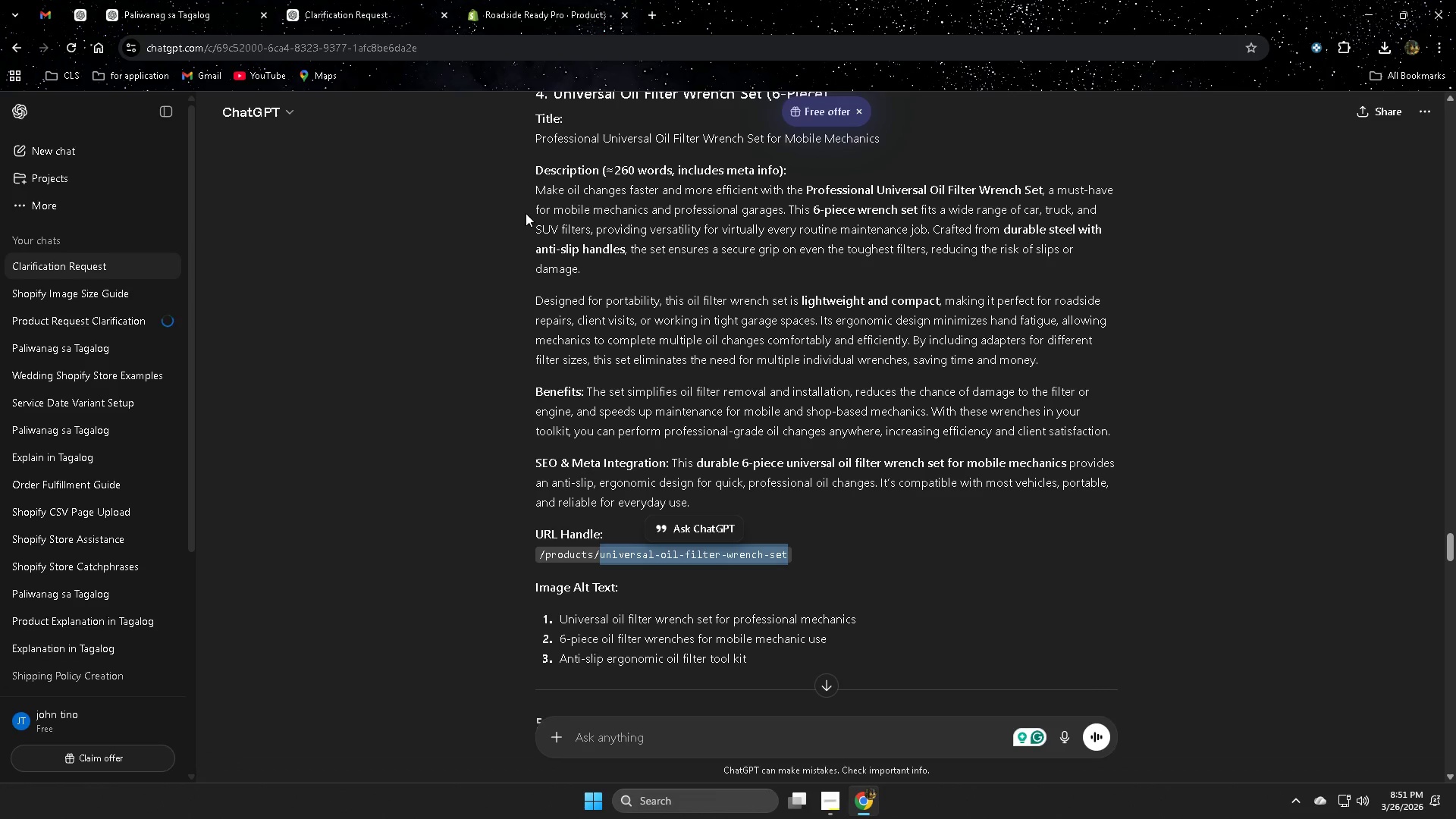 
left_click([547, 0])
 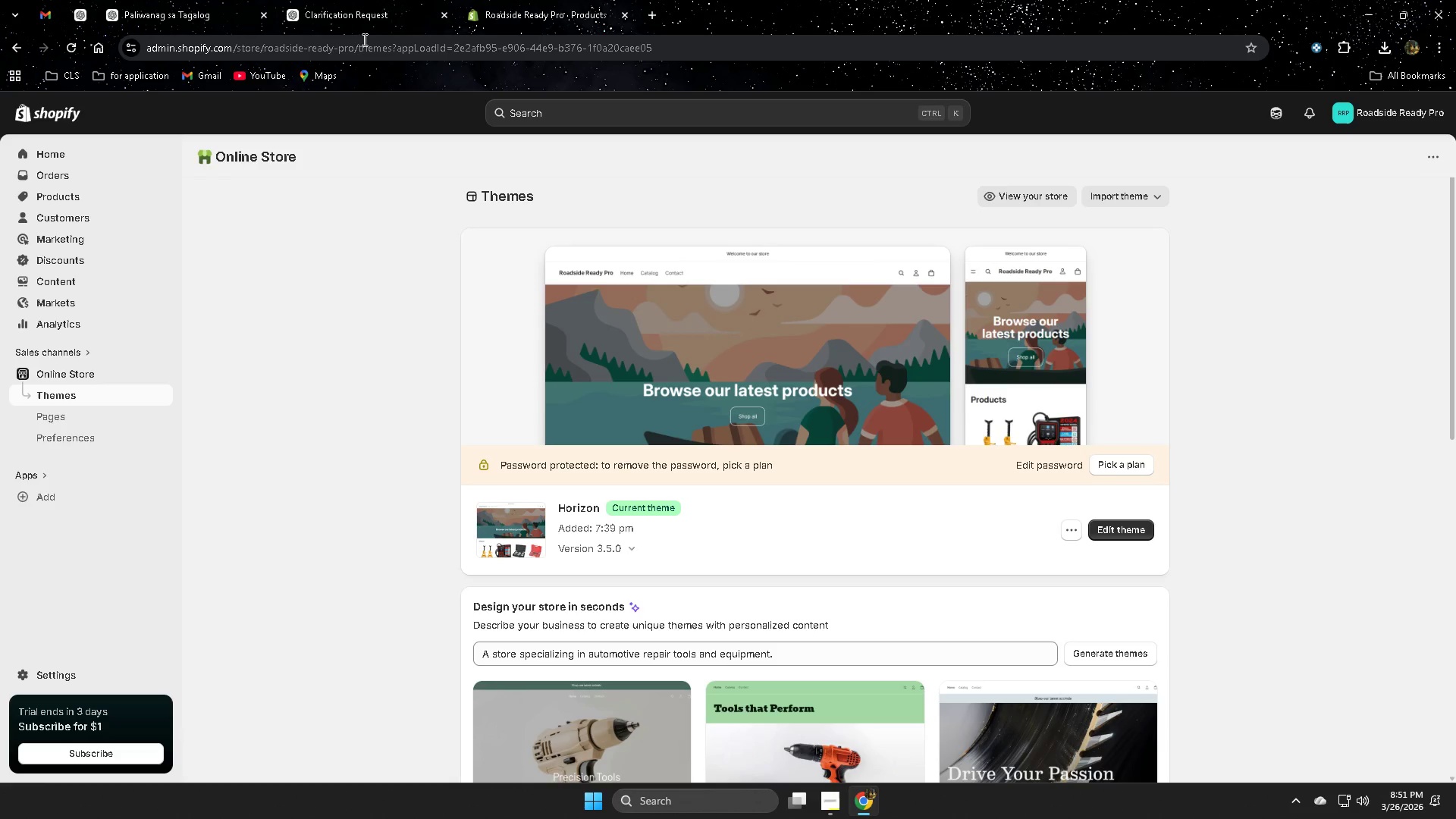 
left_click([366, 10])
 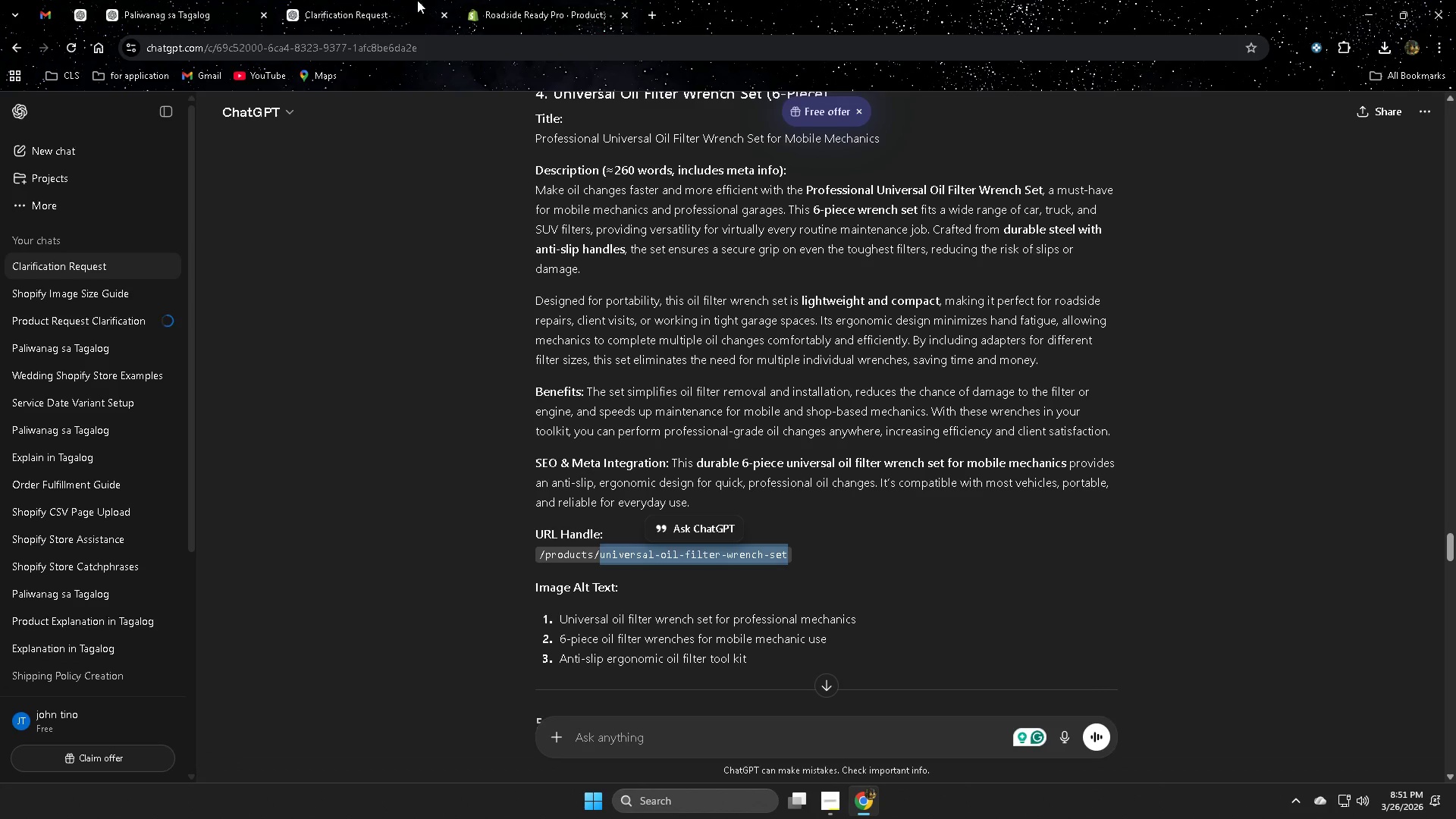 
left_click([506, 0])
 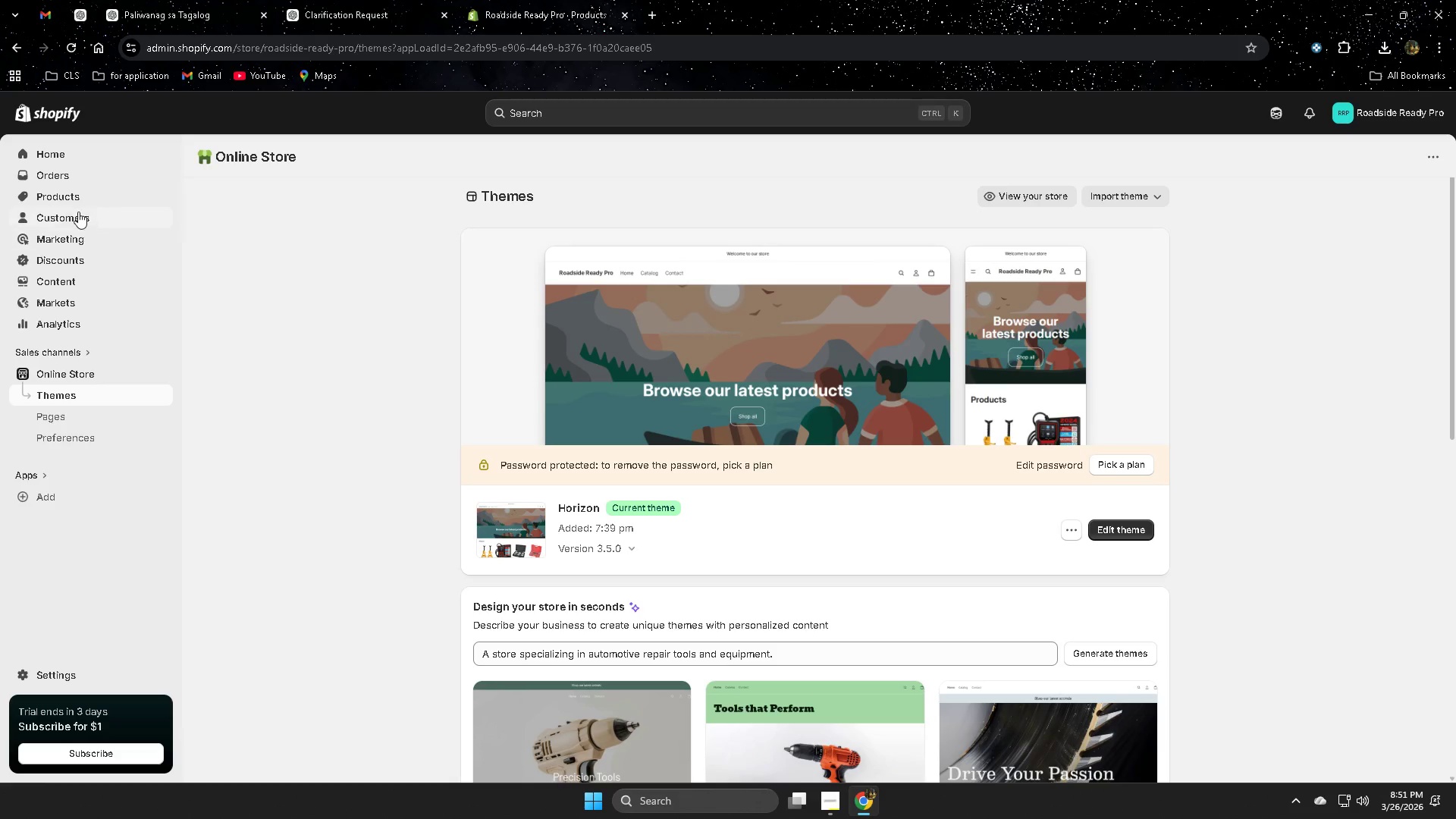 
left_click([74, 202])
 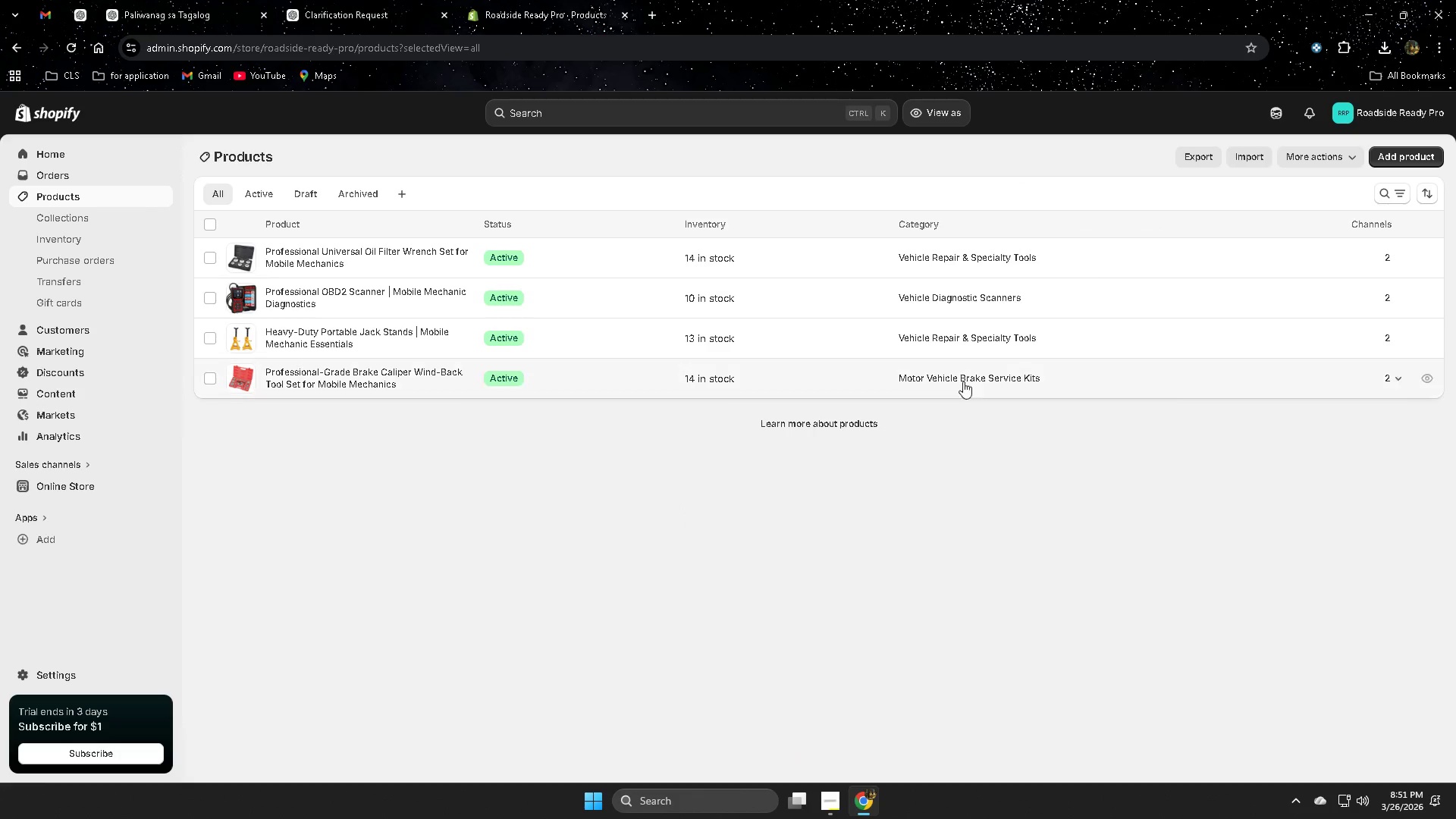 
left_click([1402, 153])
 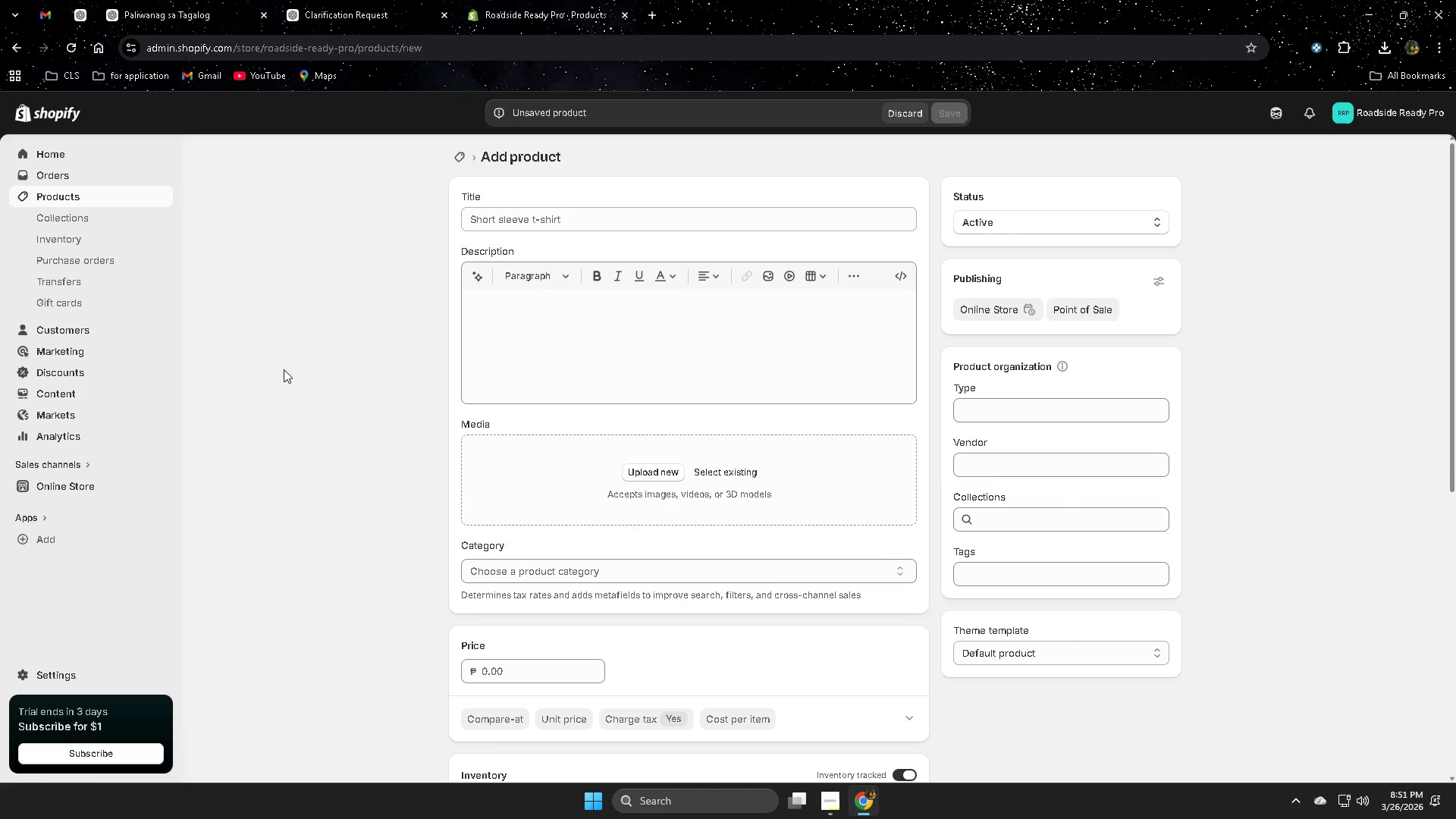 
double_click([385, 0])
 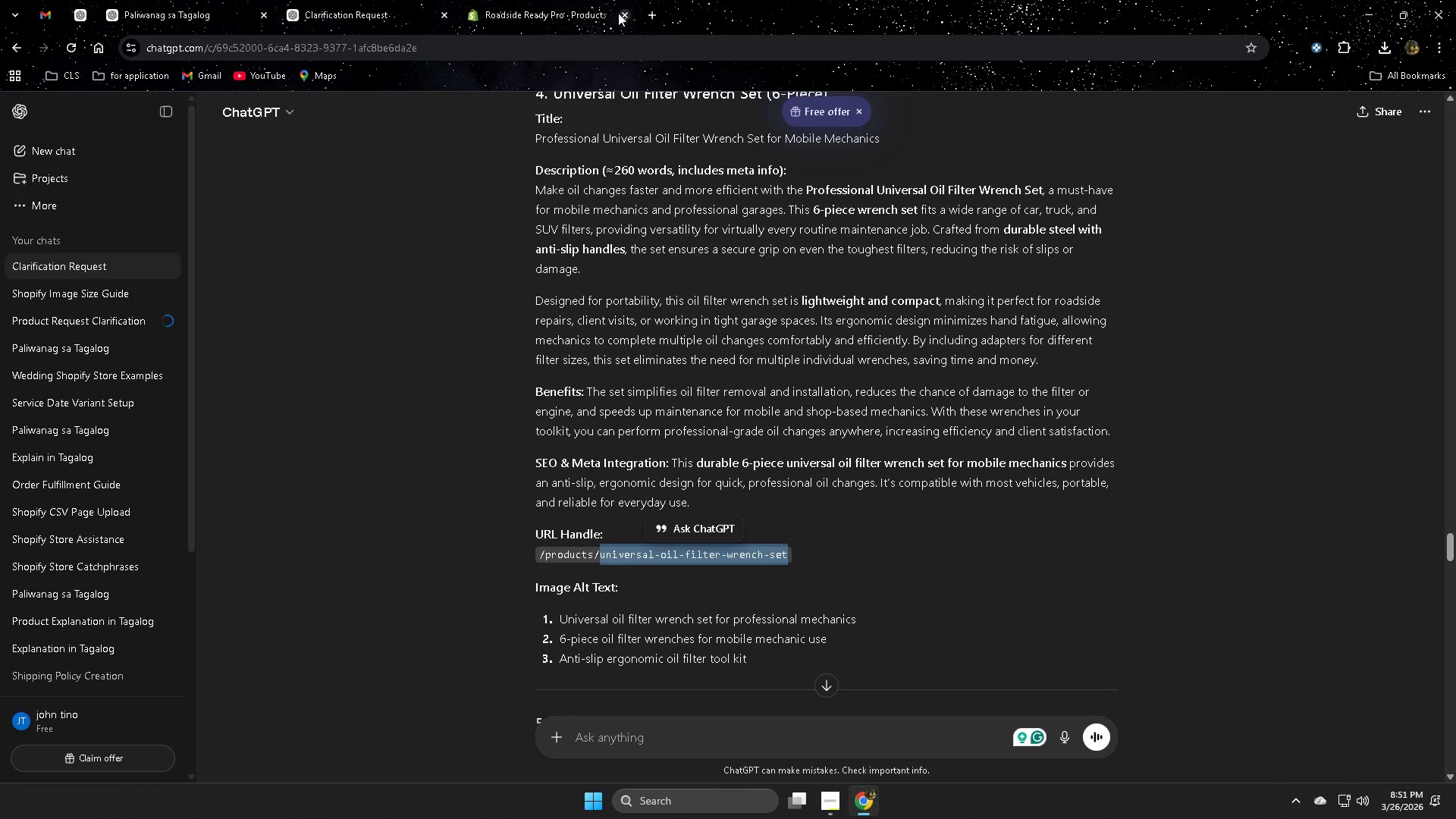 
left_click([612, 0])
 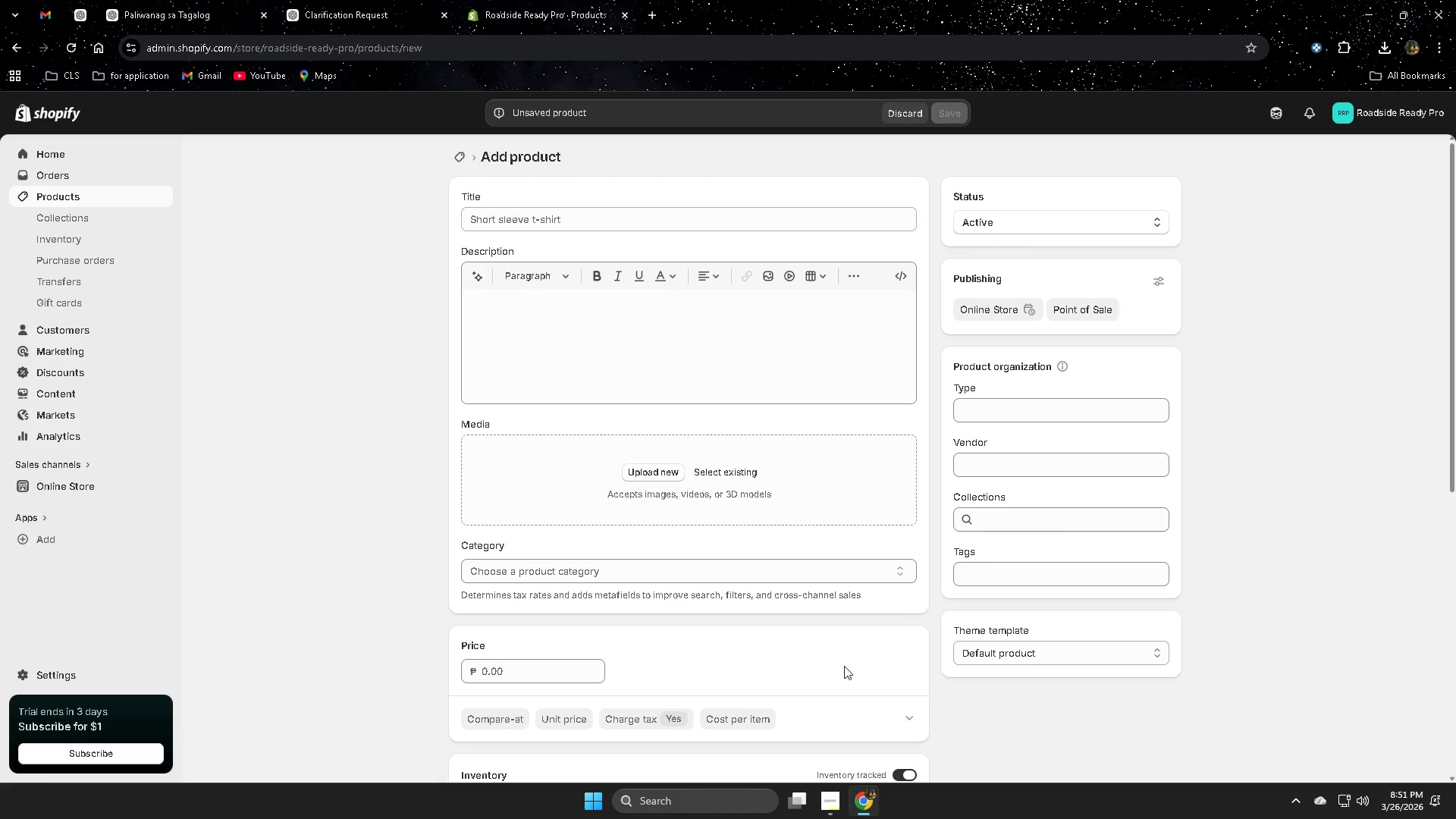 
left_click([334, 0])
 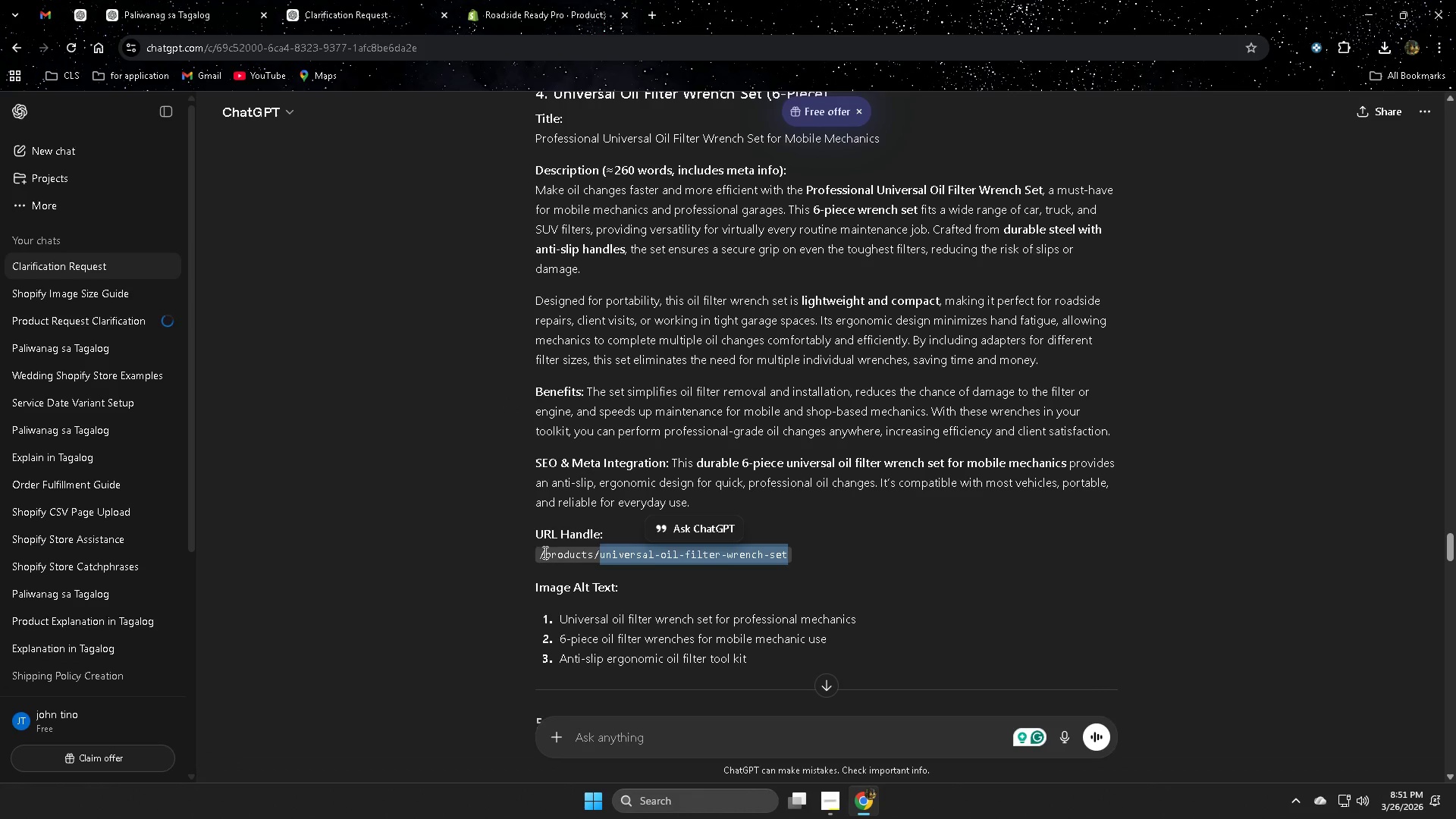 
scroll: coordinate [477, 534], scroll_direction: down, amount: 4.0
 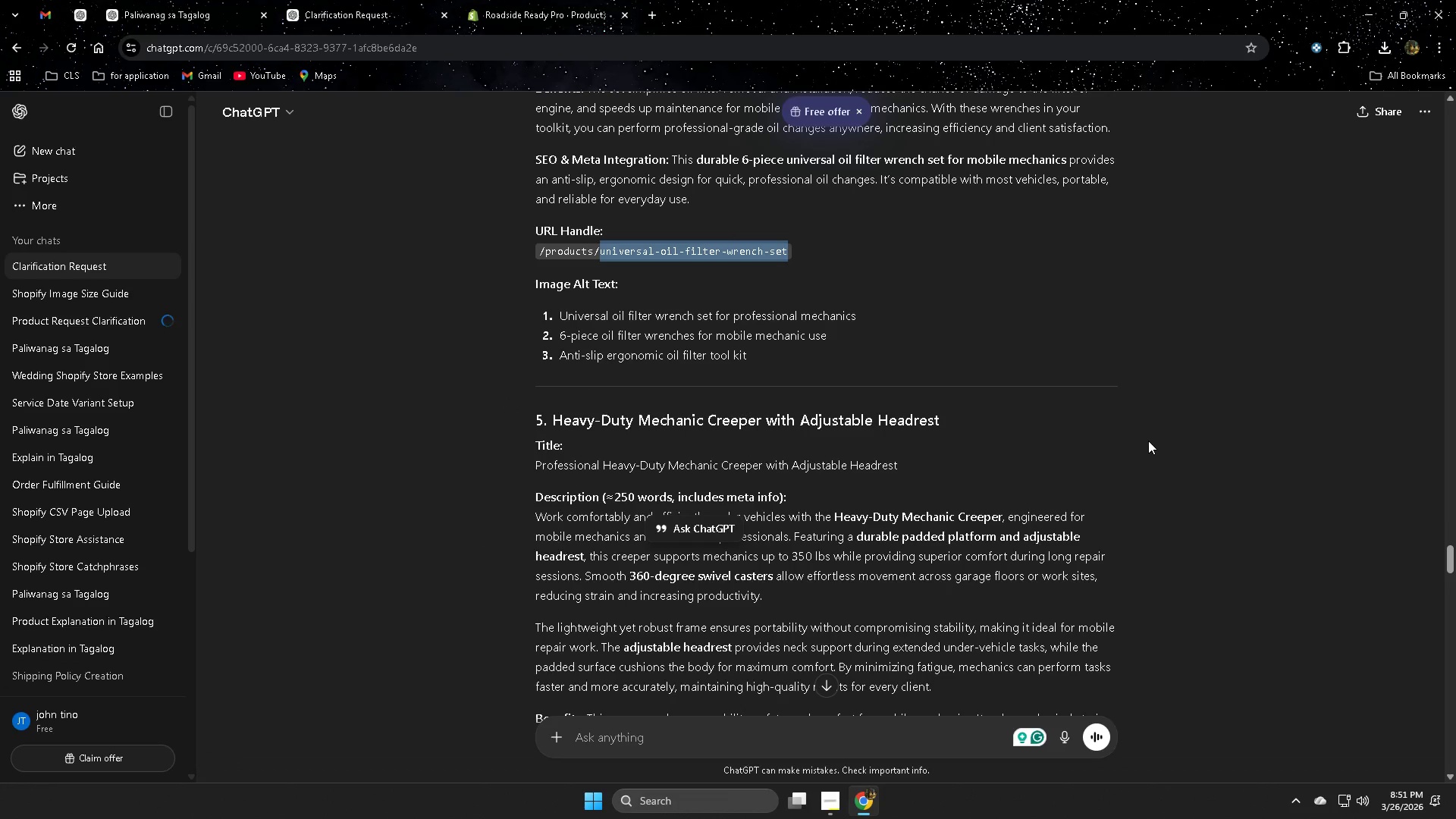 
scroll: coordinate [1146, 546], scroll_direction: up, amount: 5.0
 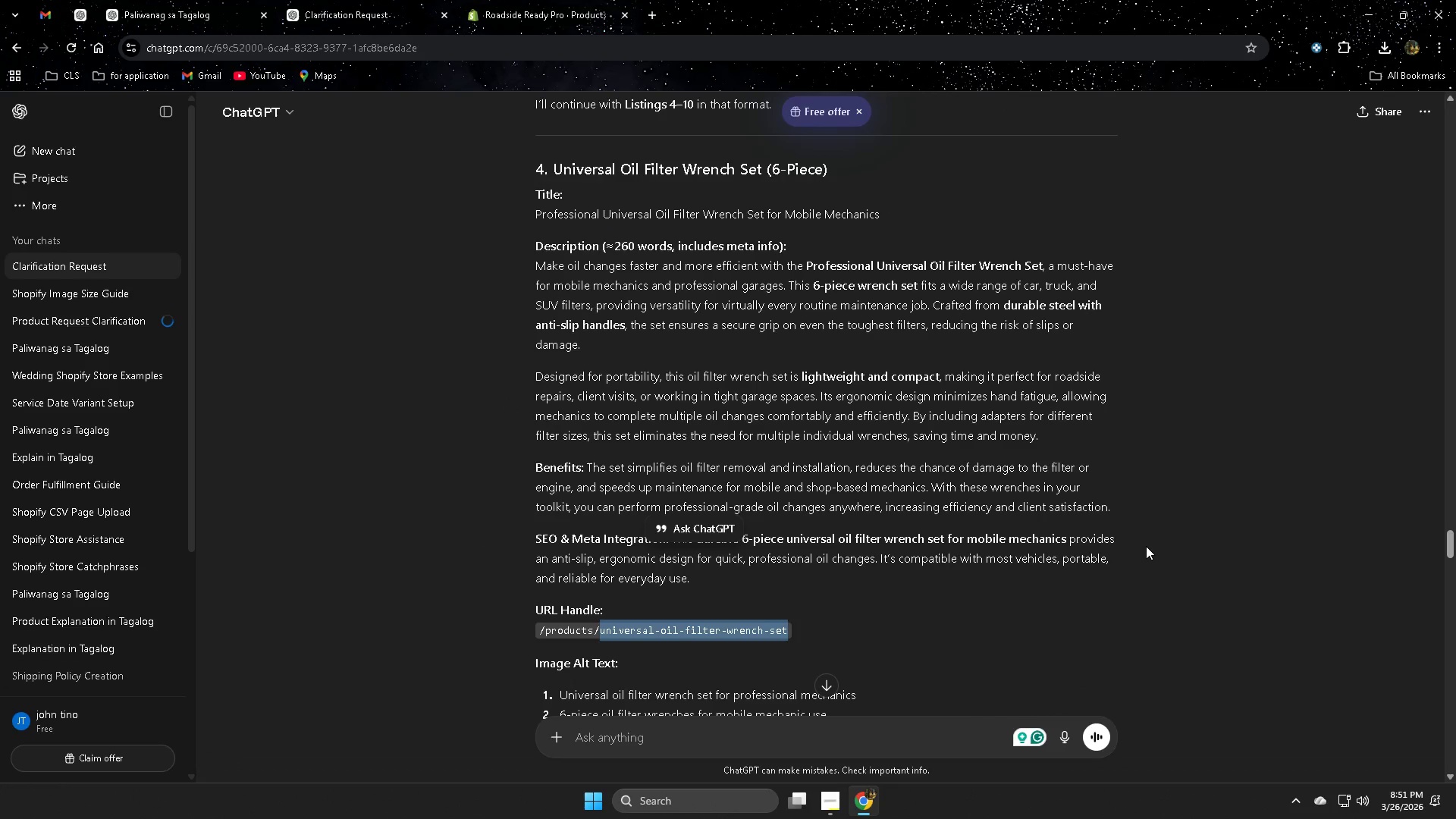 
scroll: coordinate [1146, 541], scroll_direction: down, amount: 5.0
 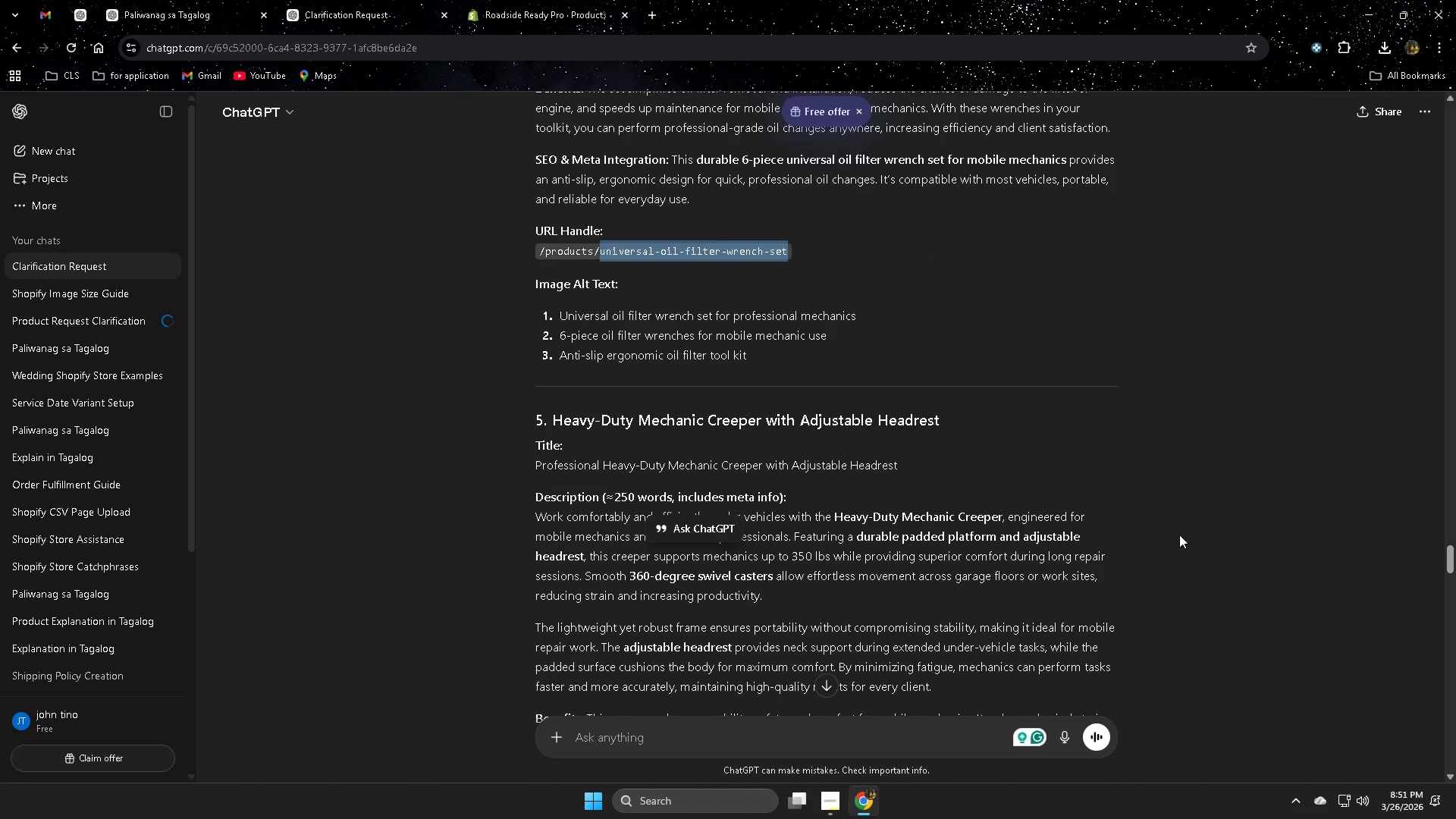 
left_click([1206, 530])
 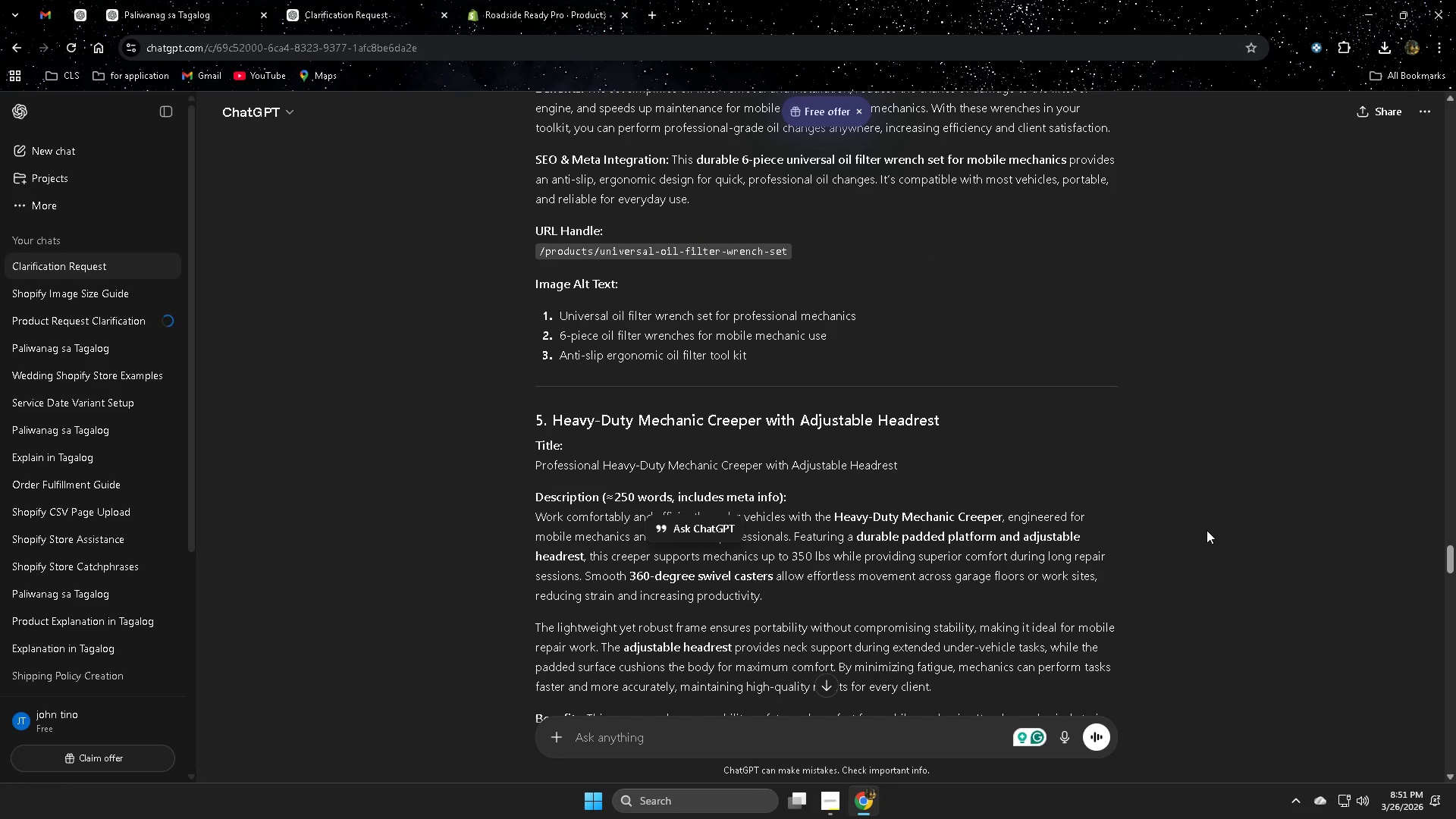 
scroll: coordinate [1293, 437], scroll_direction: down, amount: 3.0
 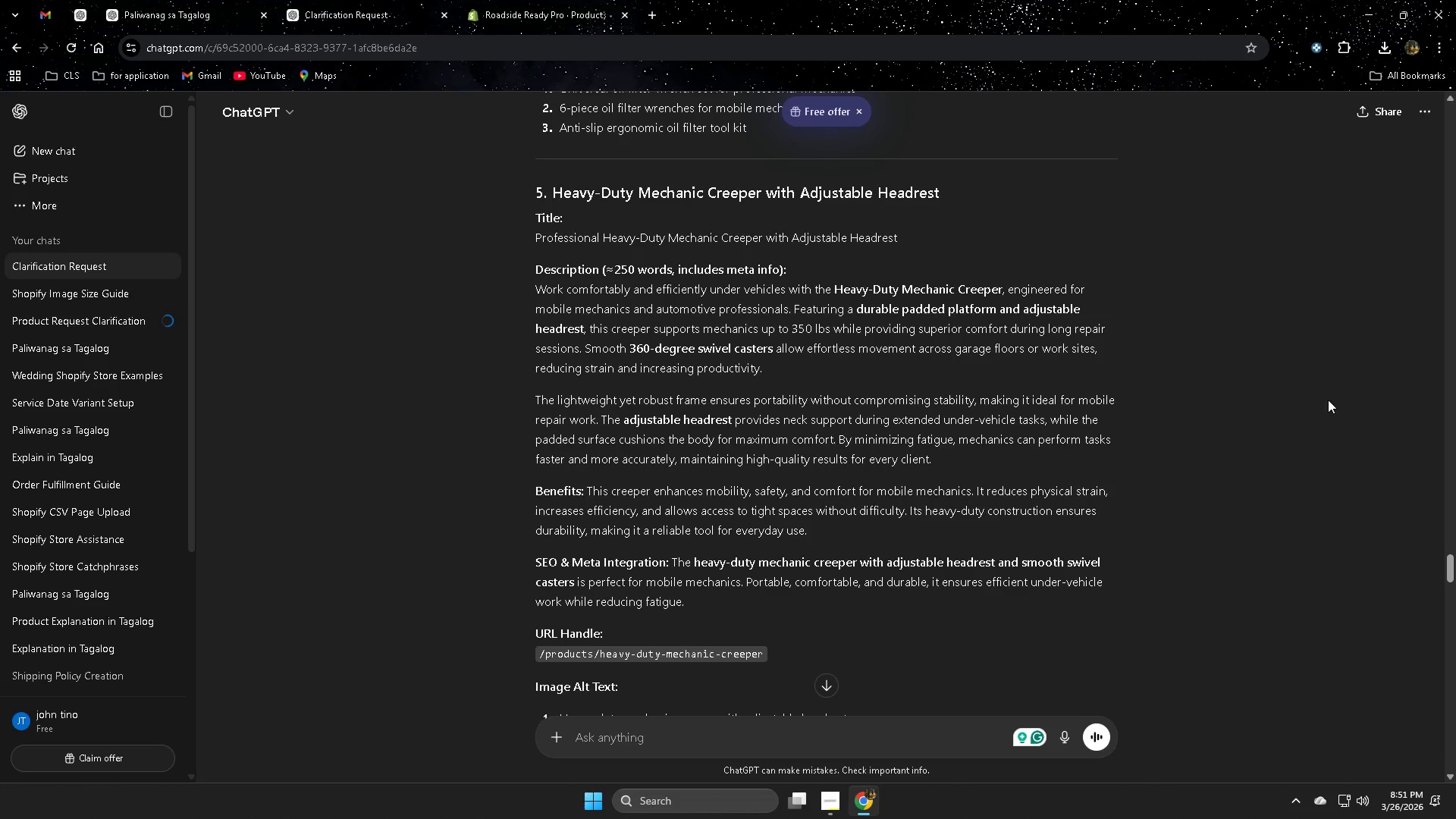 
wait(5.15)
 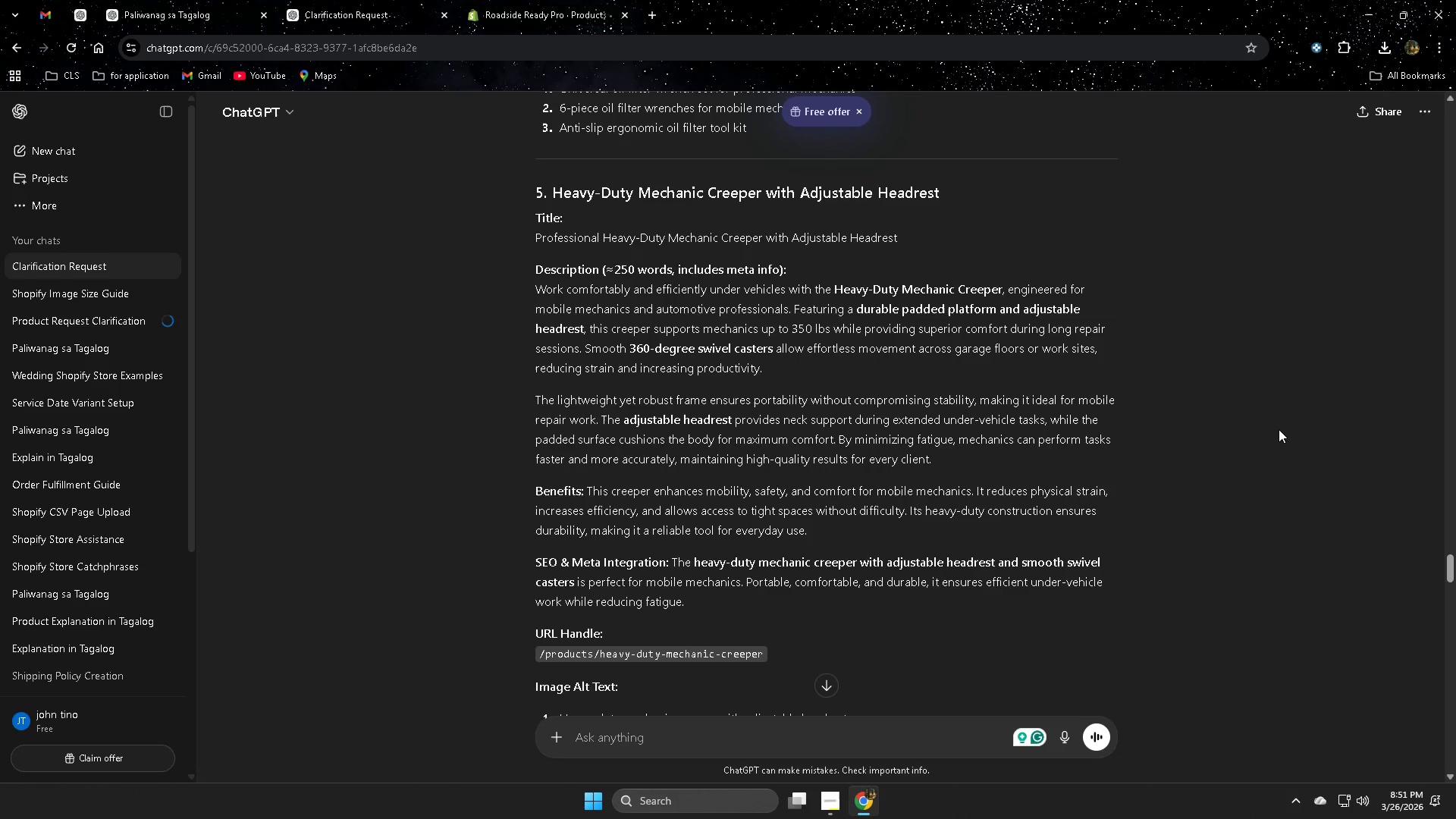 
scroll: coordinate [1243, 454], scroll_direction: down, amount: 9.0
 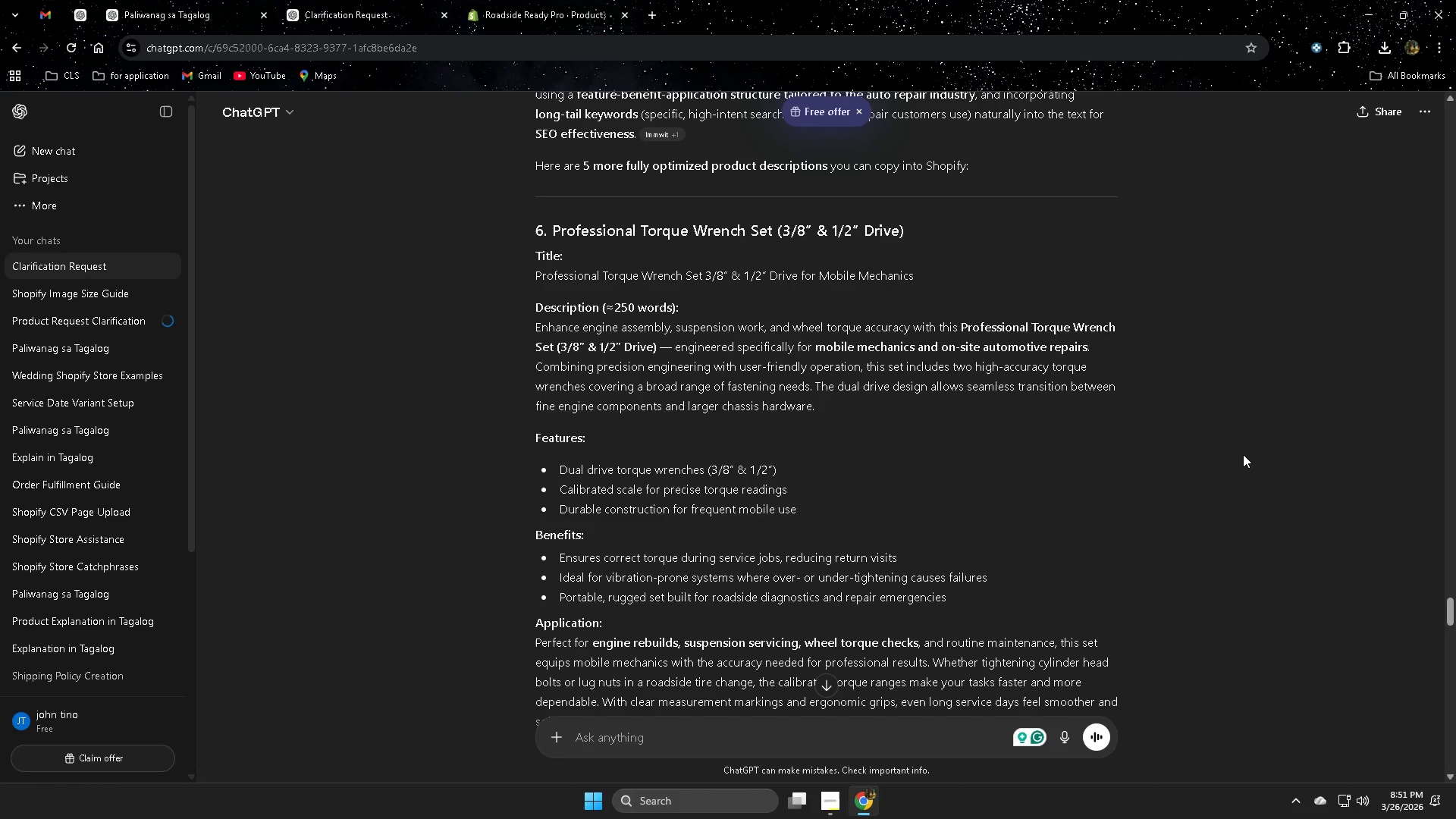 
scroll: coordinate [1240, 453], scroll_direction: down, amount: 5.0
 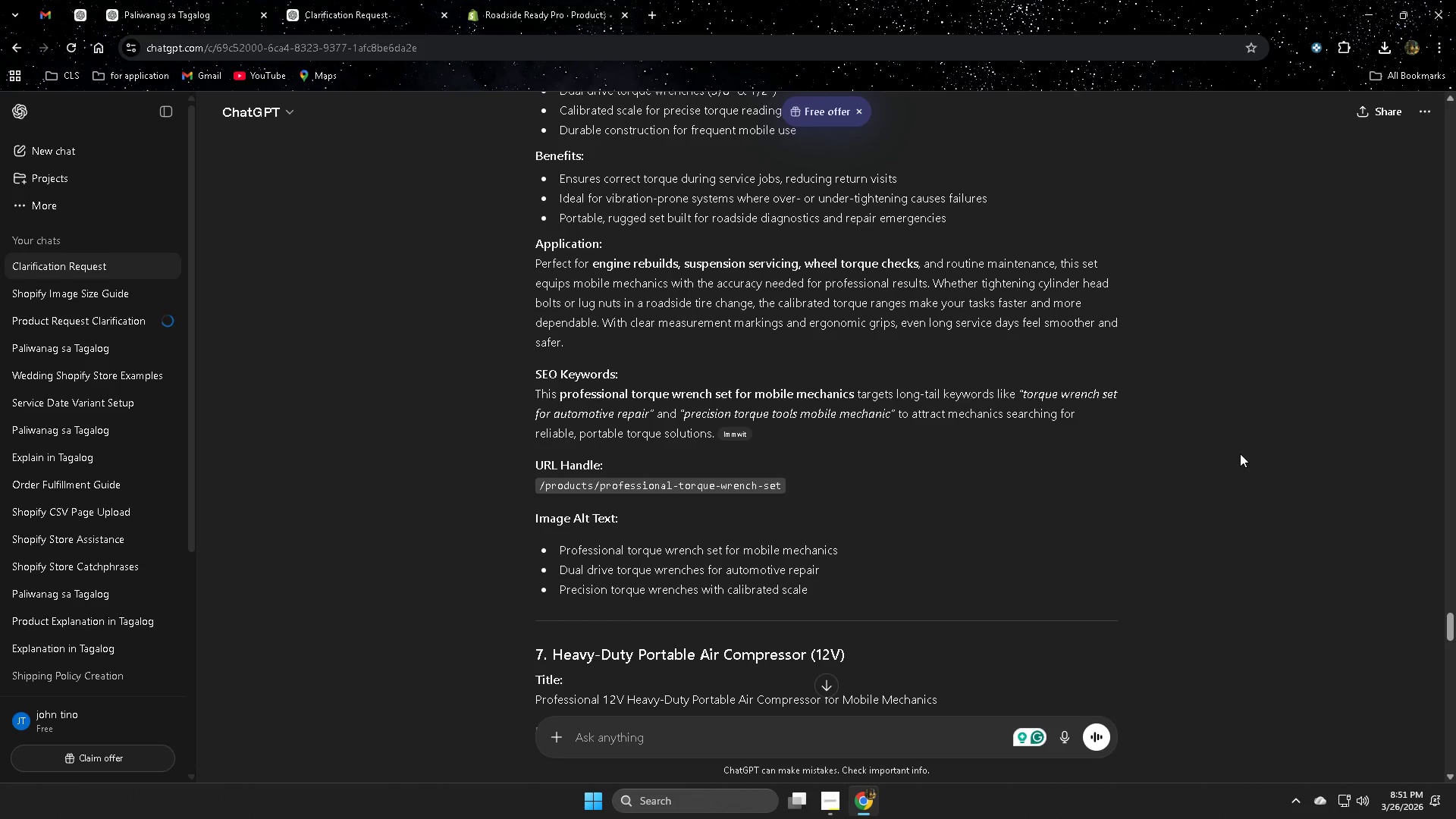 
scroll: coordinate [1240, 453], scroll_direction: up, amount: 13.0
 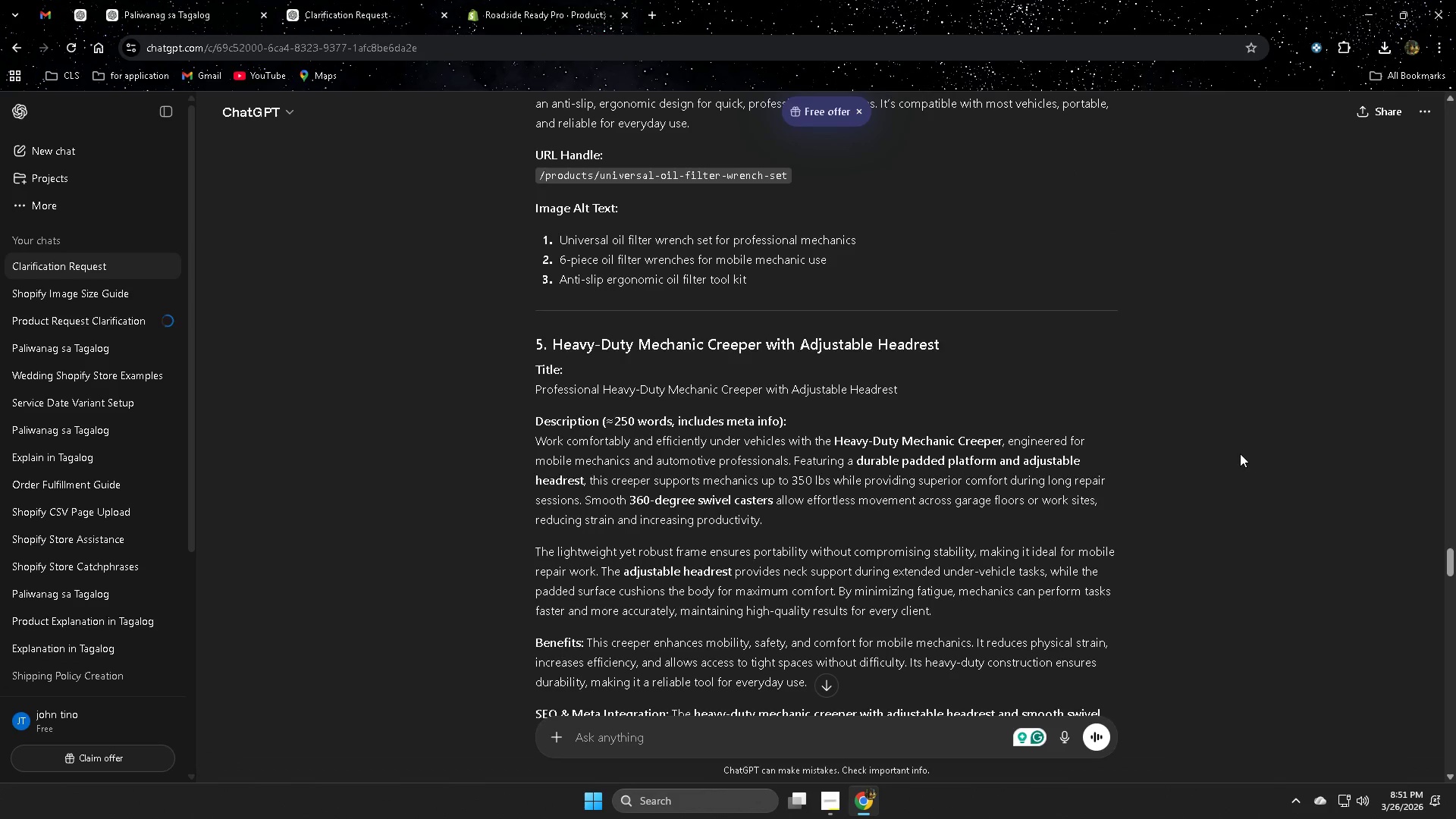 
scroll: coordinate [1288, 339], scroll_direction: down, amount: 4.0
 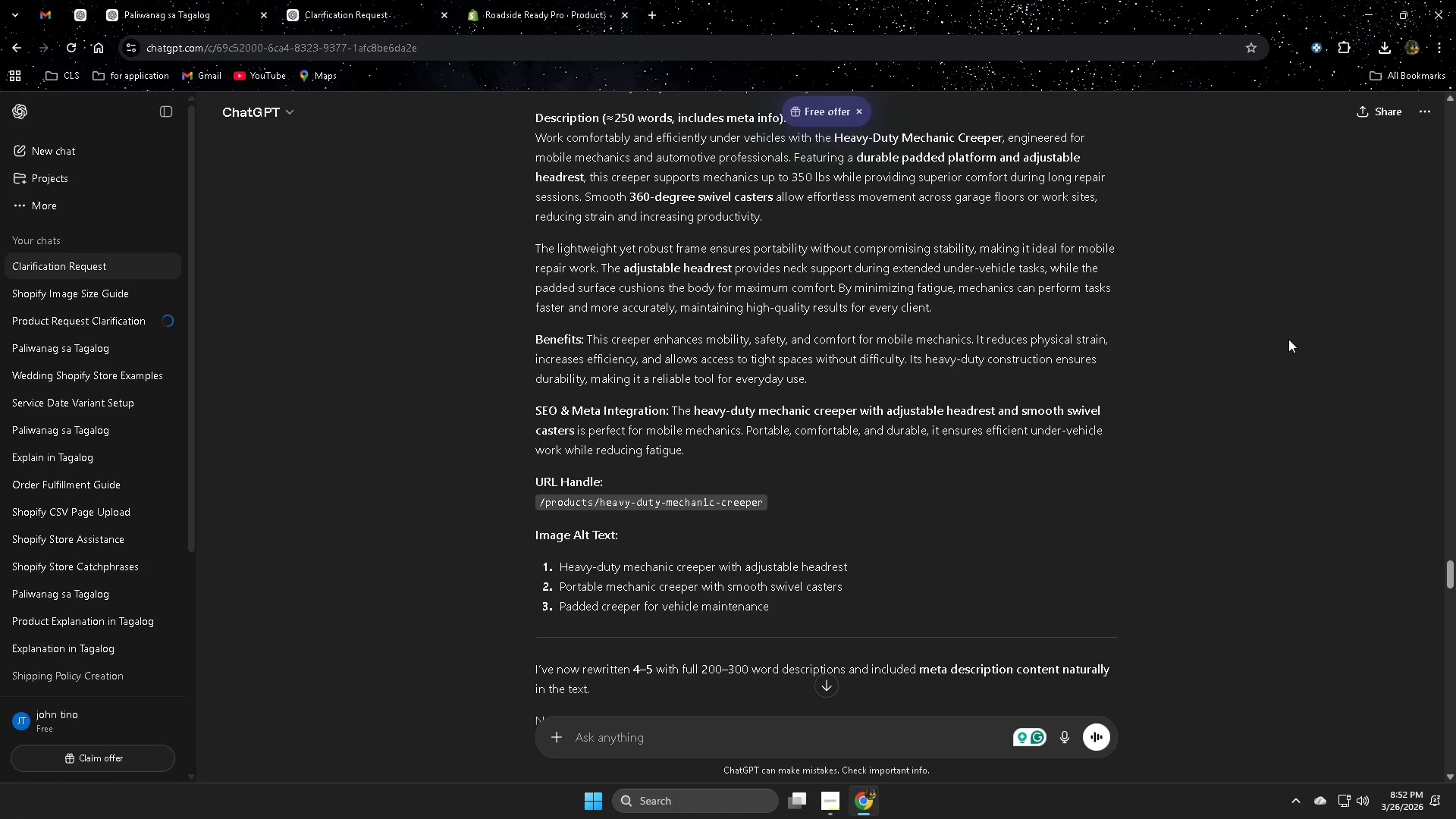 
scroll: coordinate [1288, 339], scroll_direction: up, amount: 2.0
 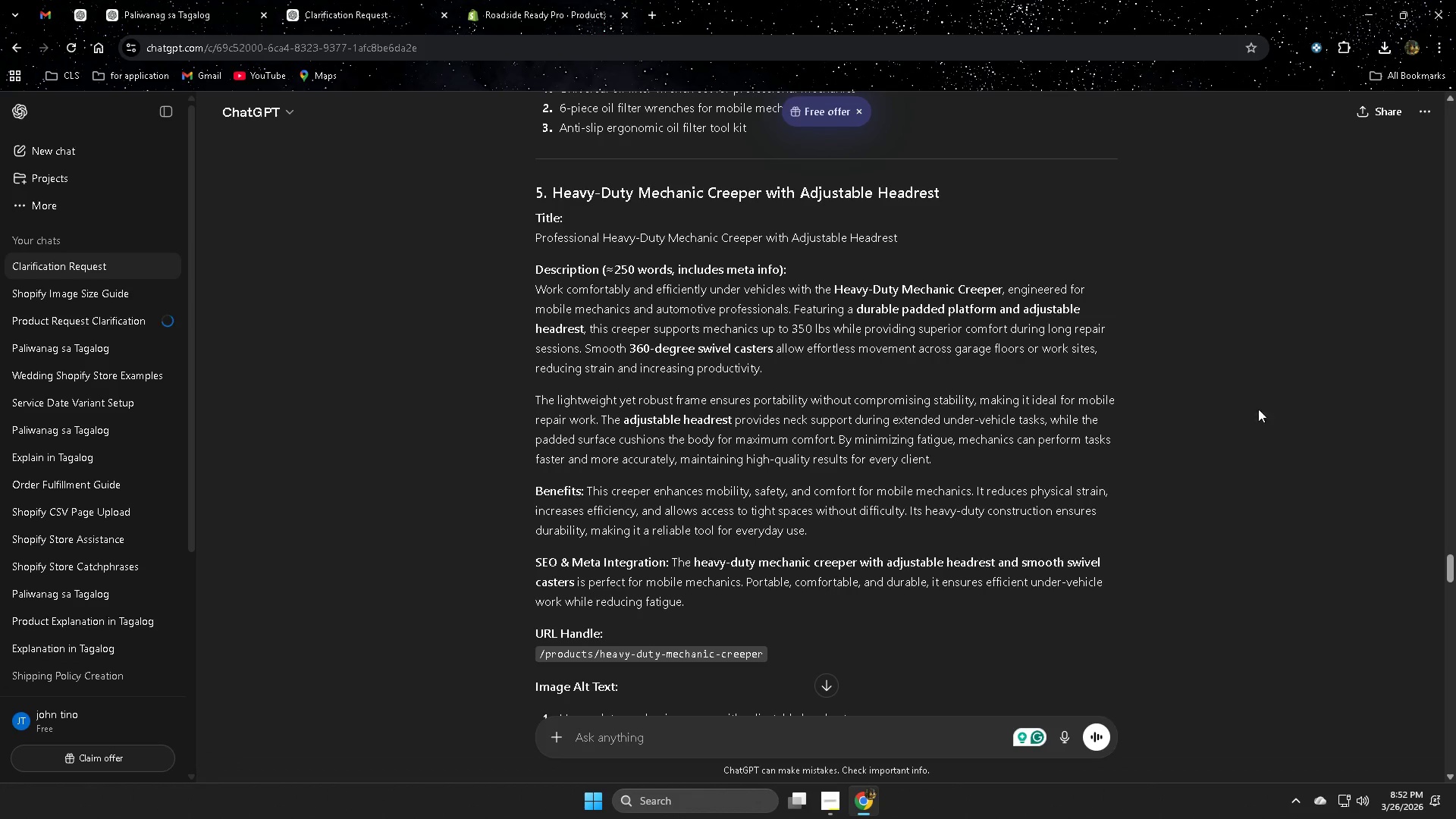 
wait(7.1)
 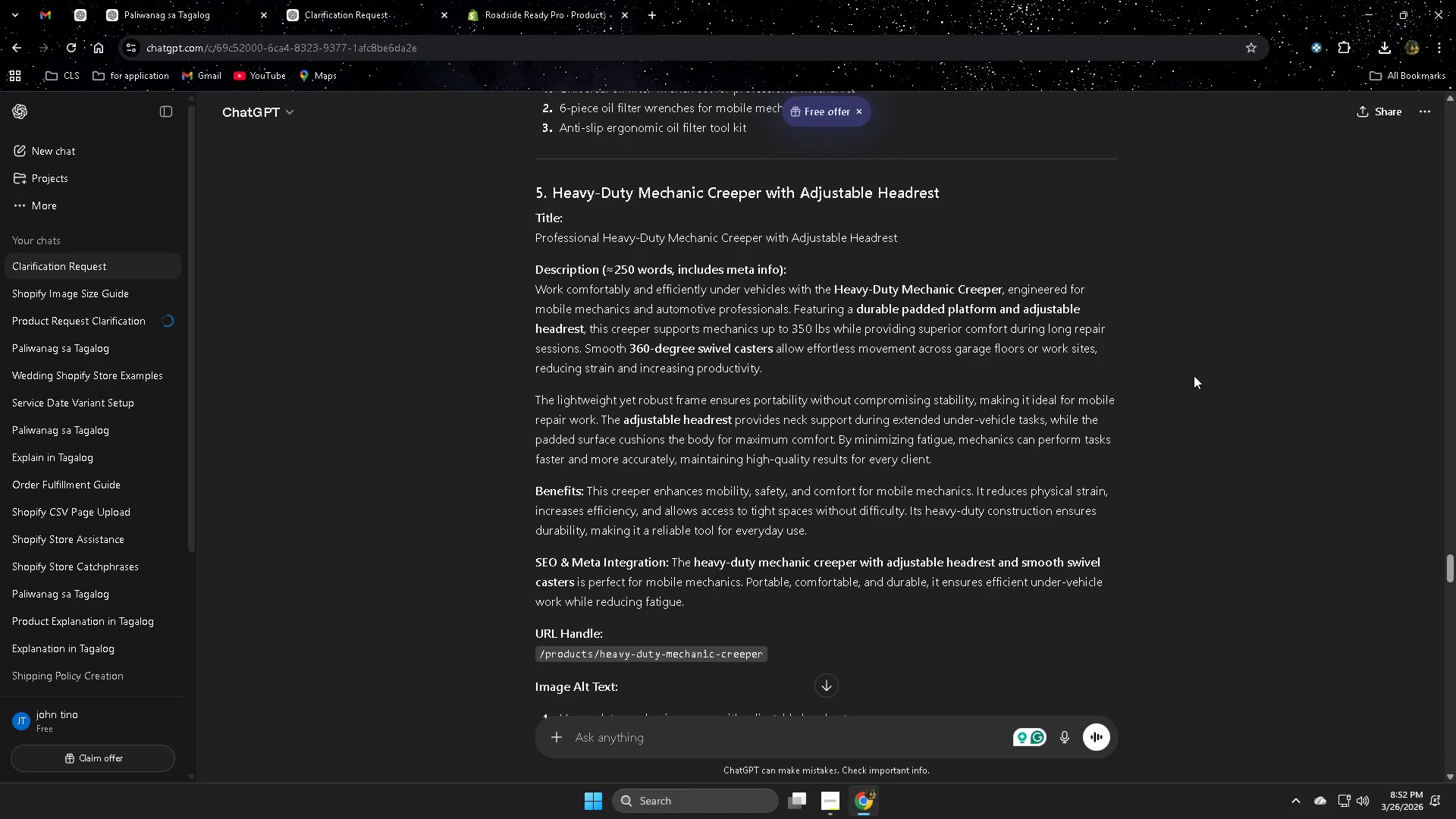 
left_click([708, 561])
 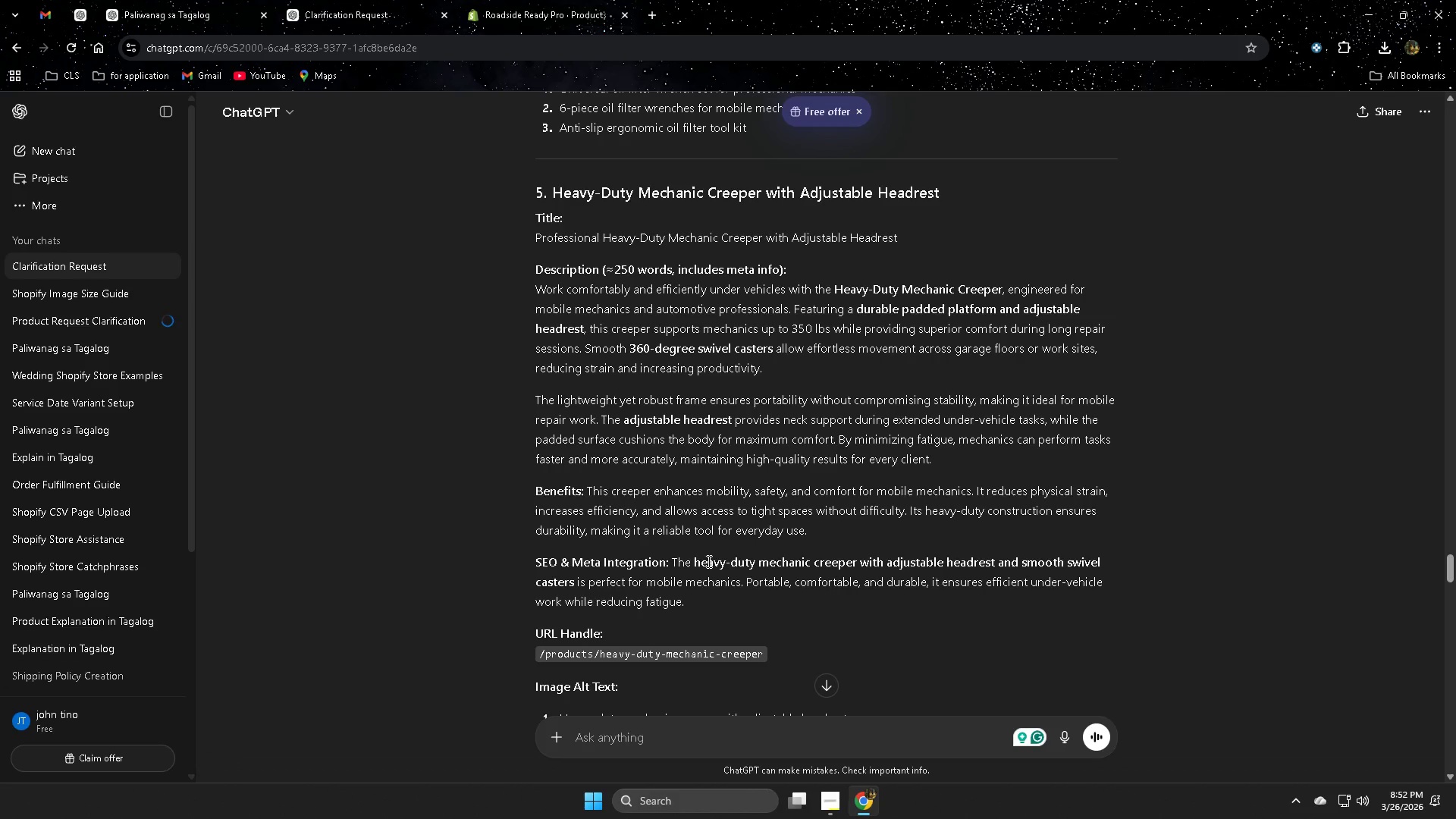 
left_click_drag(start_coordinate=[708, 561], to_coordinate=[986, 554])
 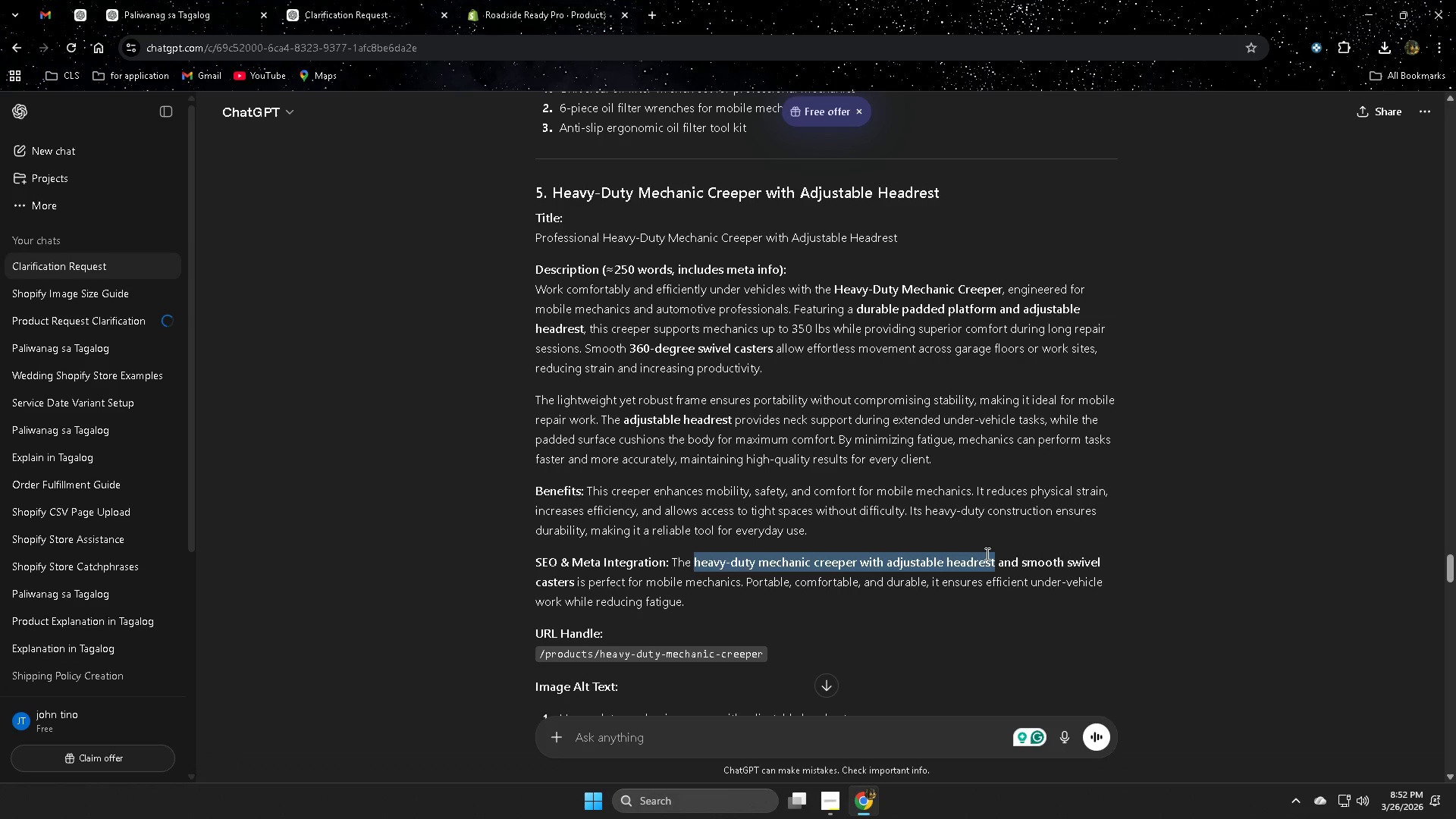 
key(Control+C)
 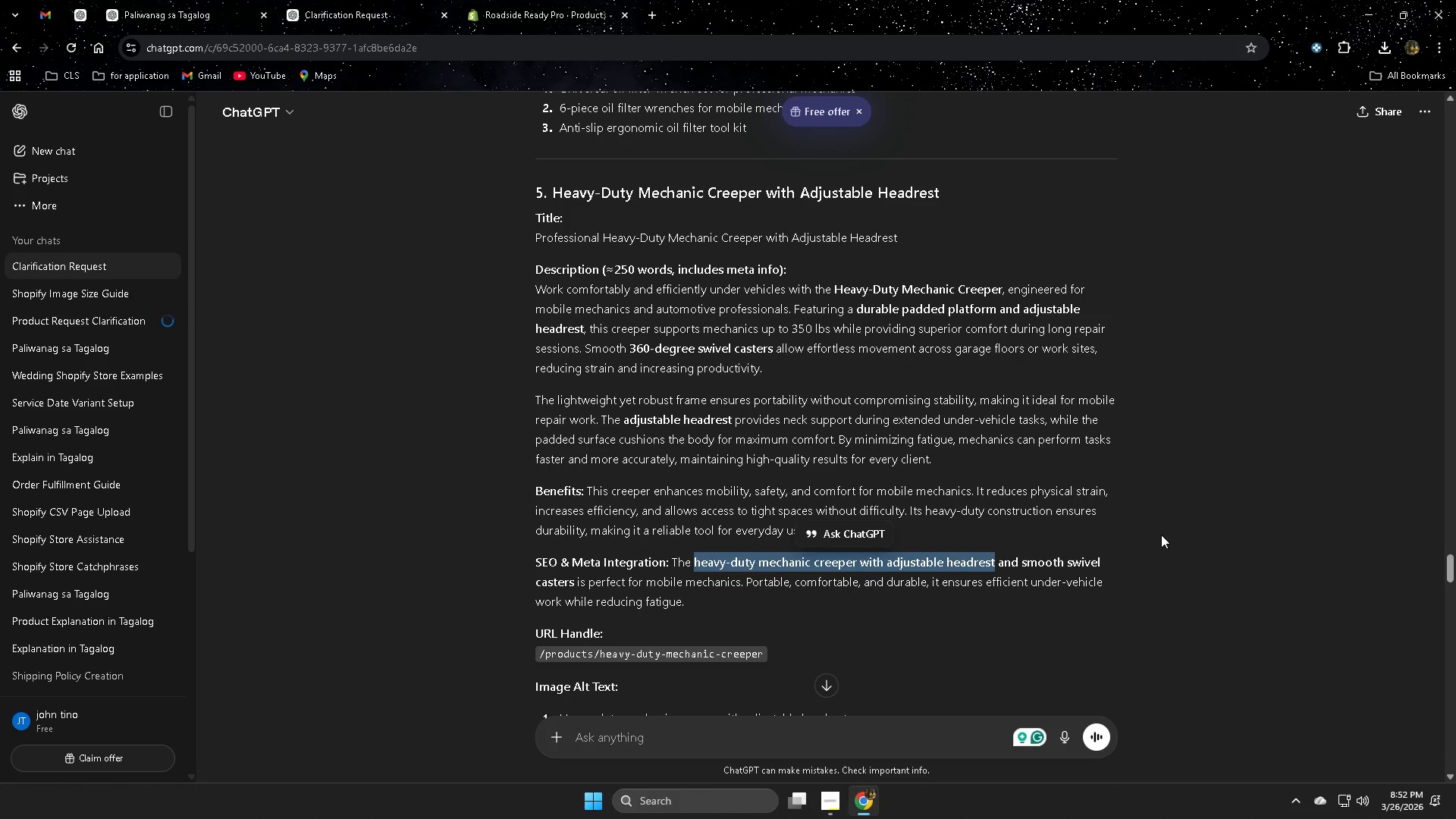 
scroll: coordinate [1161, 535], scroll_direction: up, amount: 2.0
 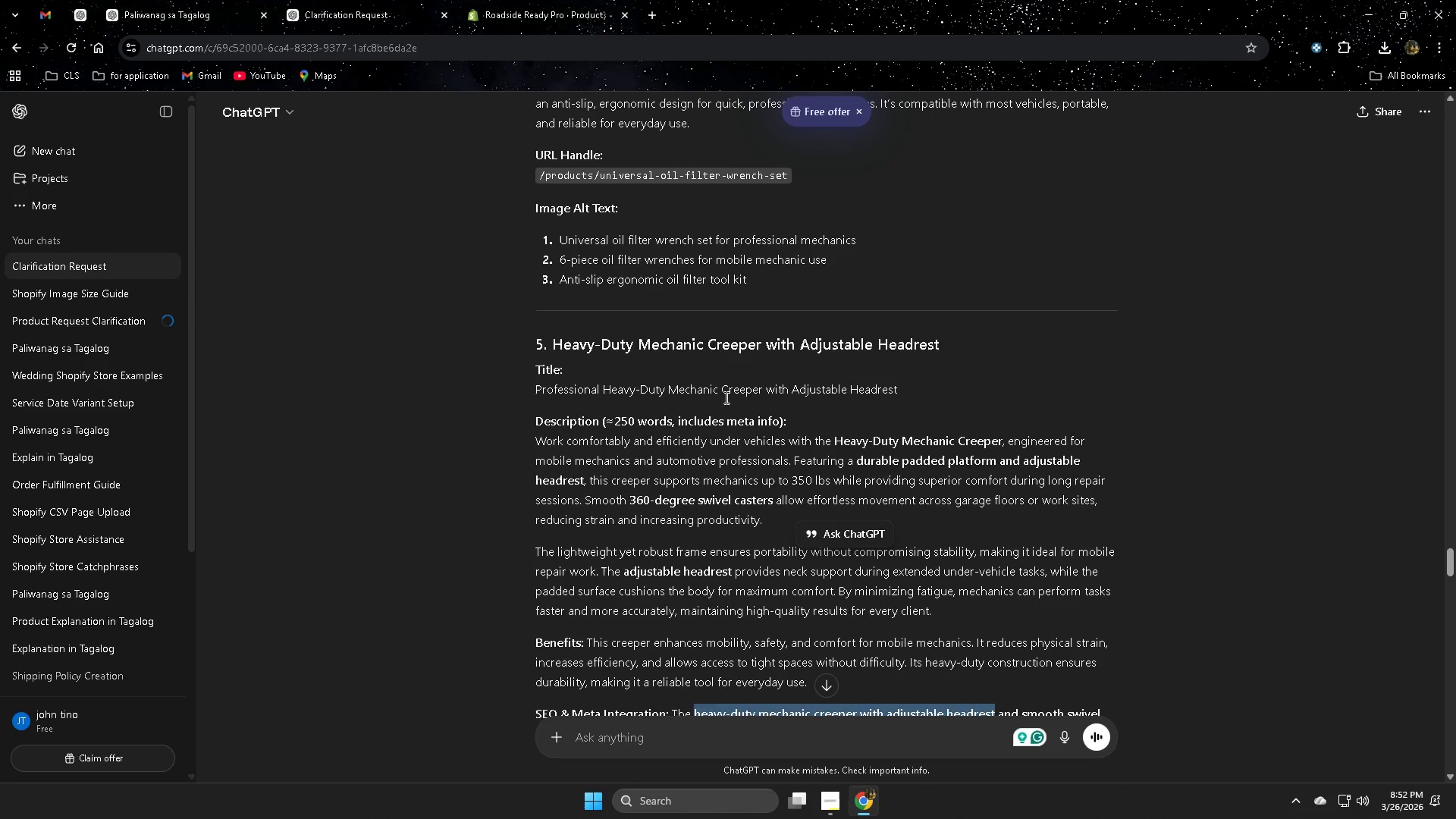 
scroll: coordinate [1258, 455], scroll_direction: down, amount: 1.0
 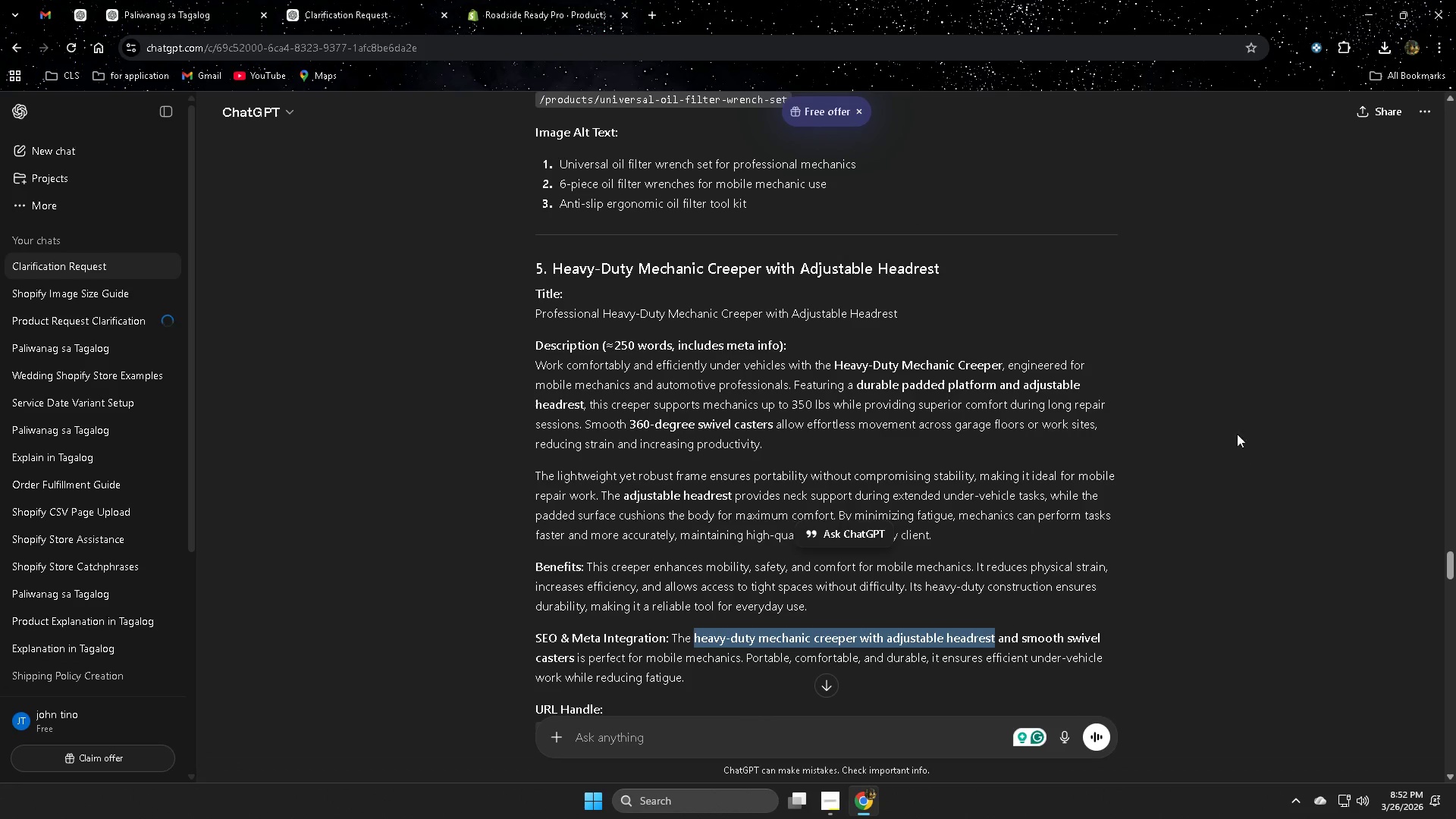 
left_click([576, 266])
 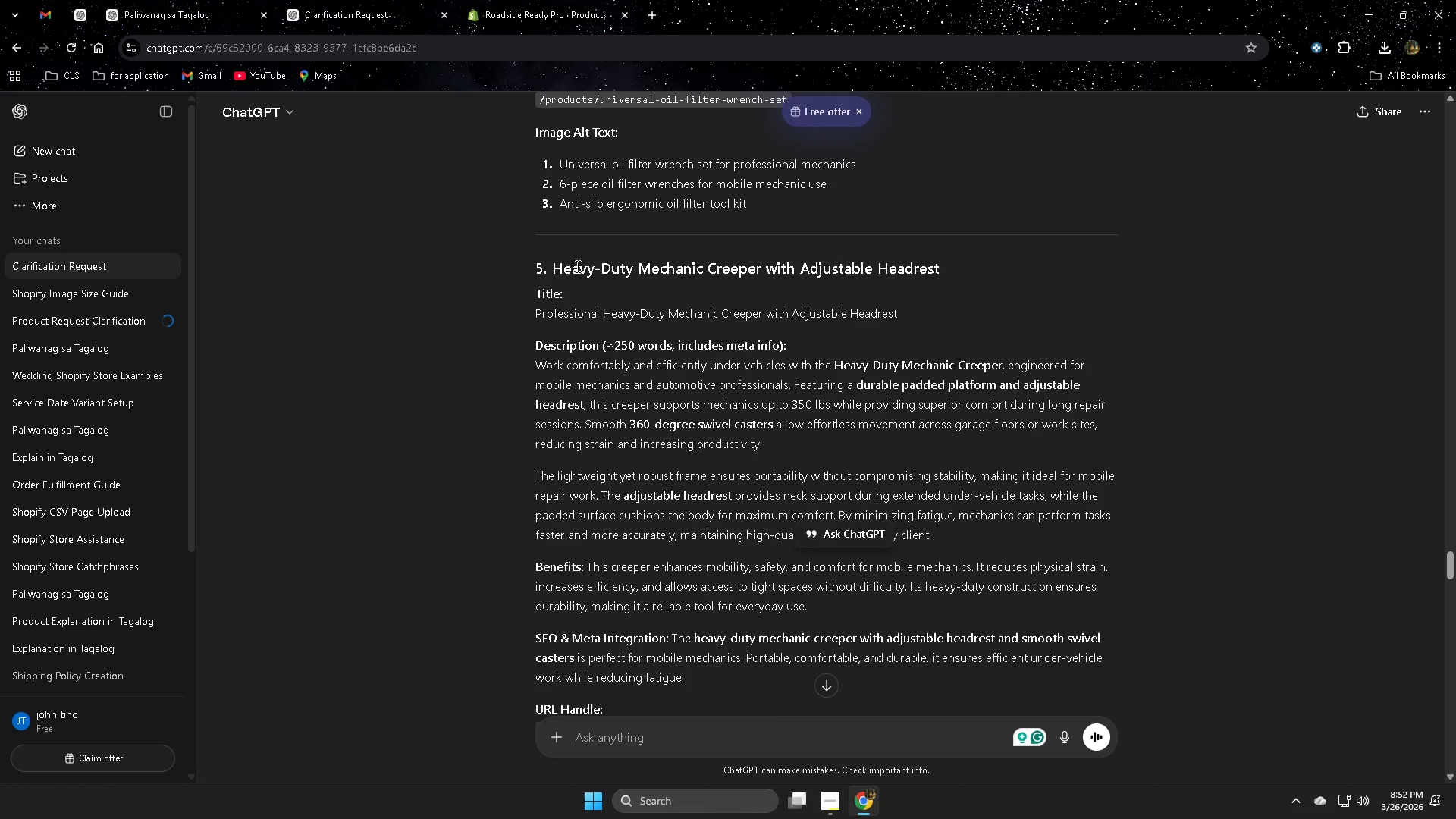 
left_click_drag(start_coordinate=[576, 266], to_coordinate=[915, 275])
 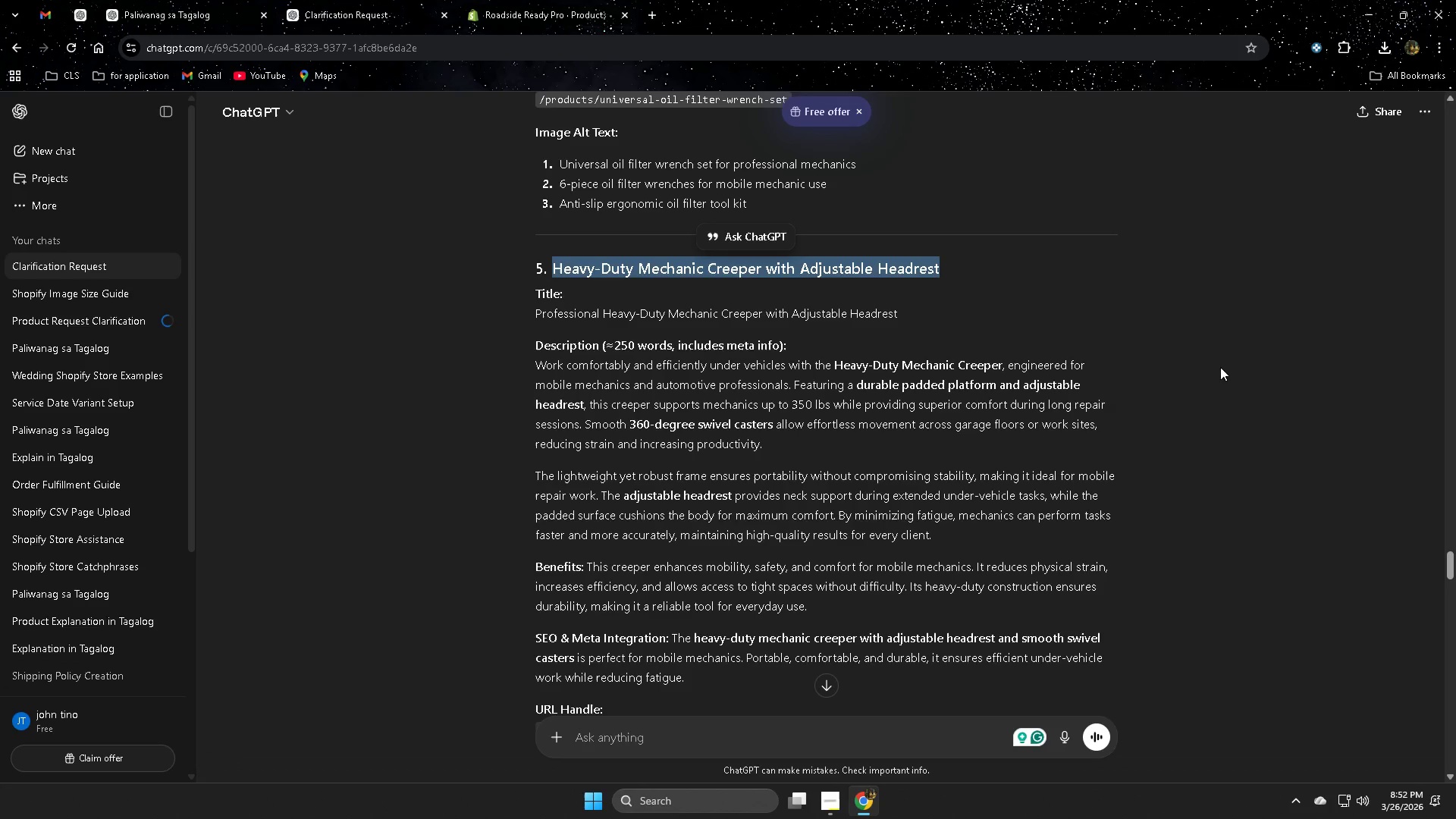 
left_click([1250, 365])
 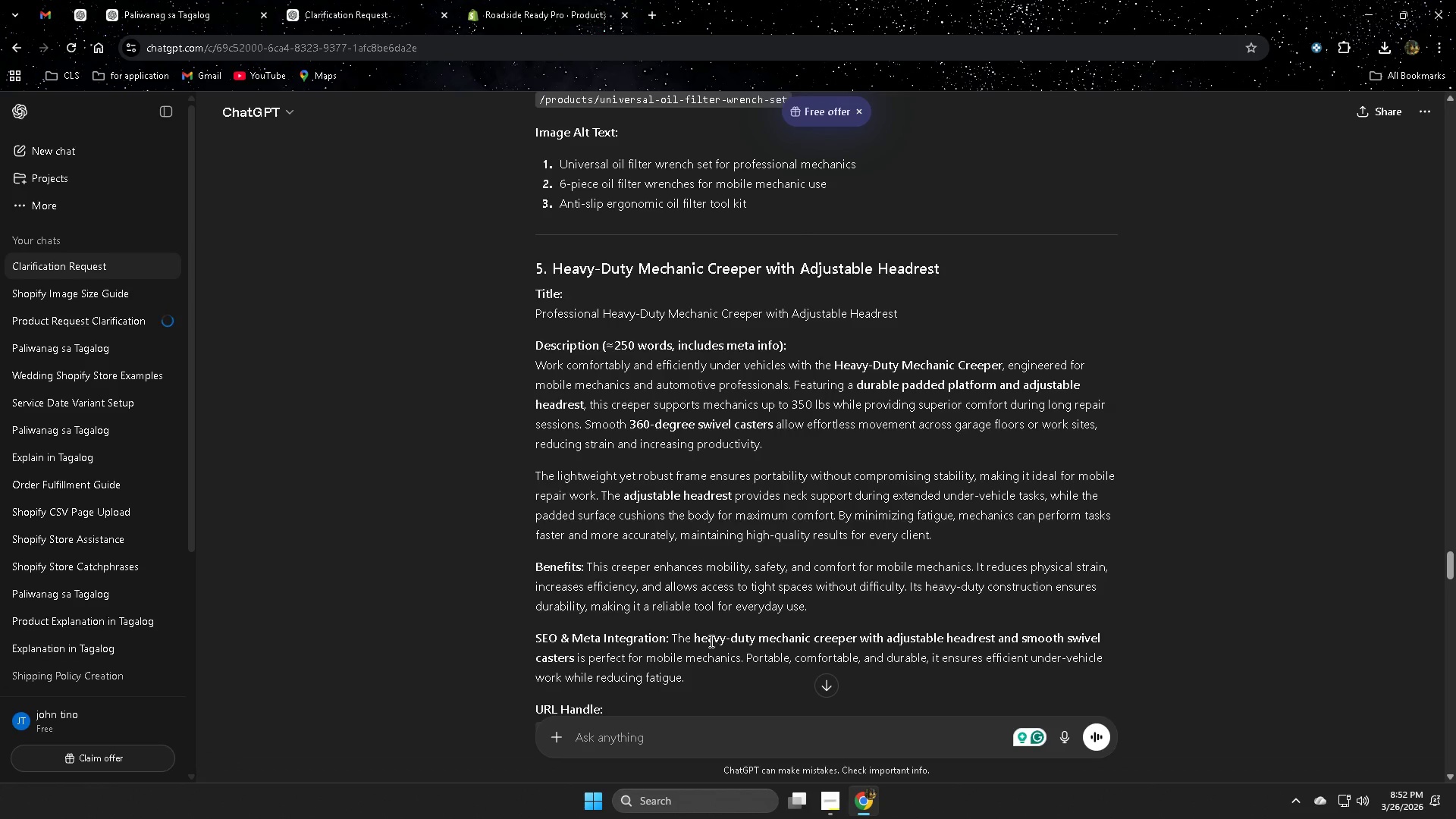 
wait(7.3)
 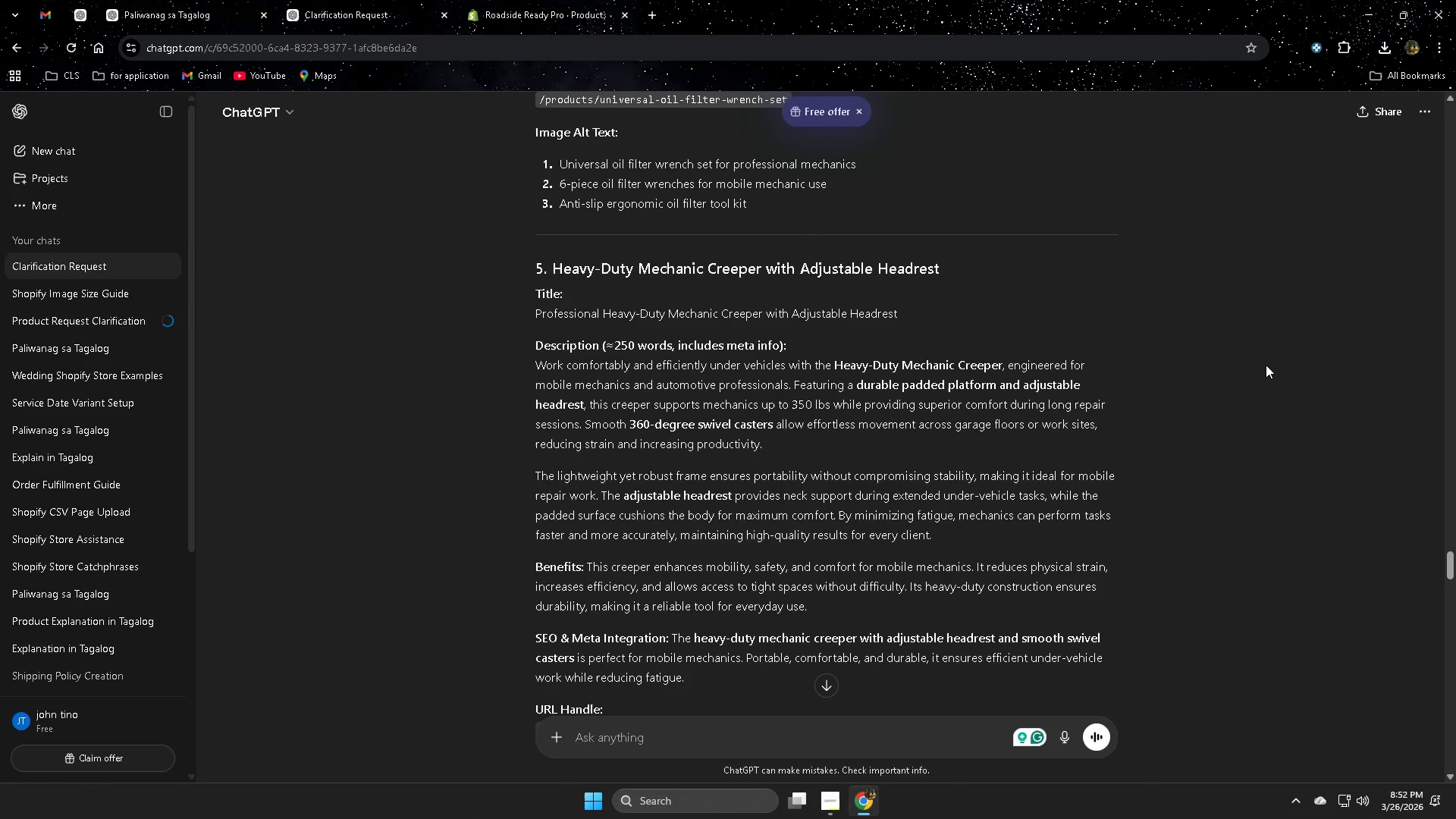 
left_click([710, 641])
 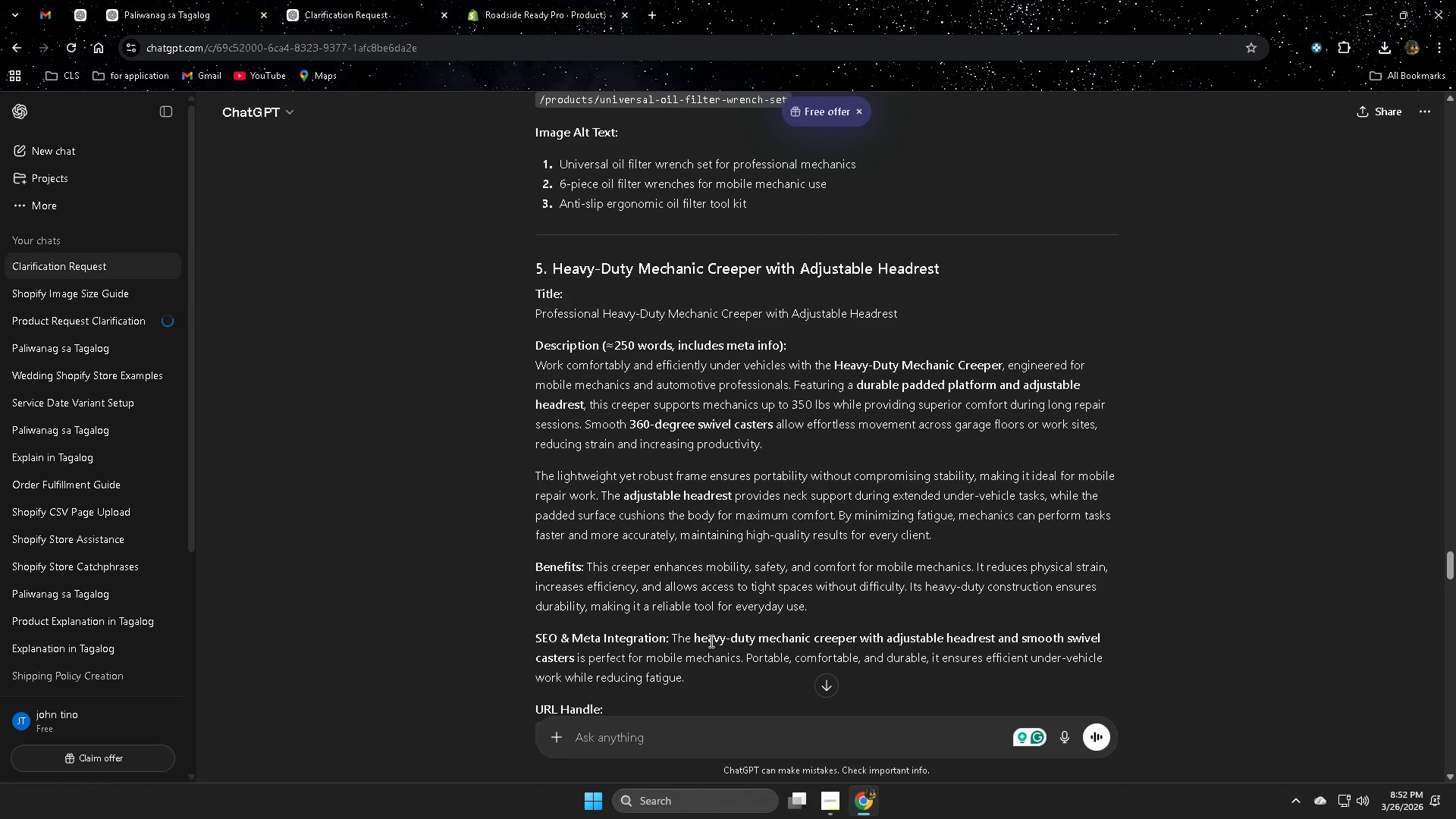 
left_click_drag(start_coordinate=[710, 641], to_coordinate=[963, 641])
 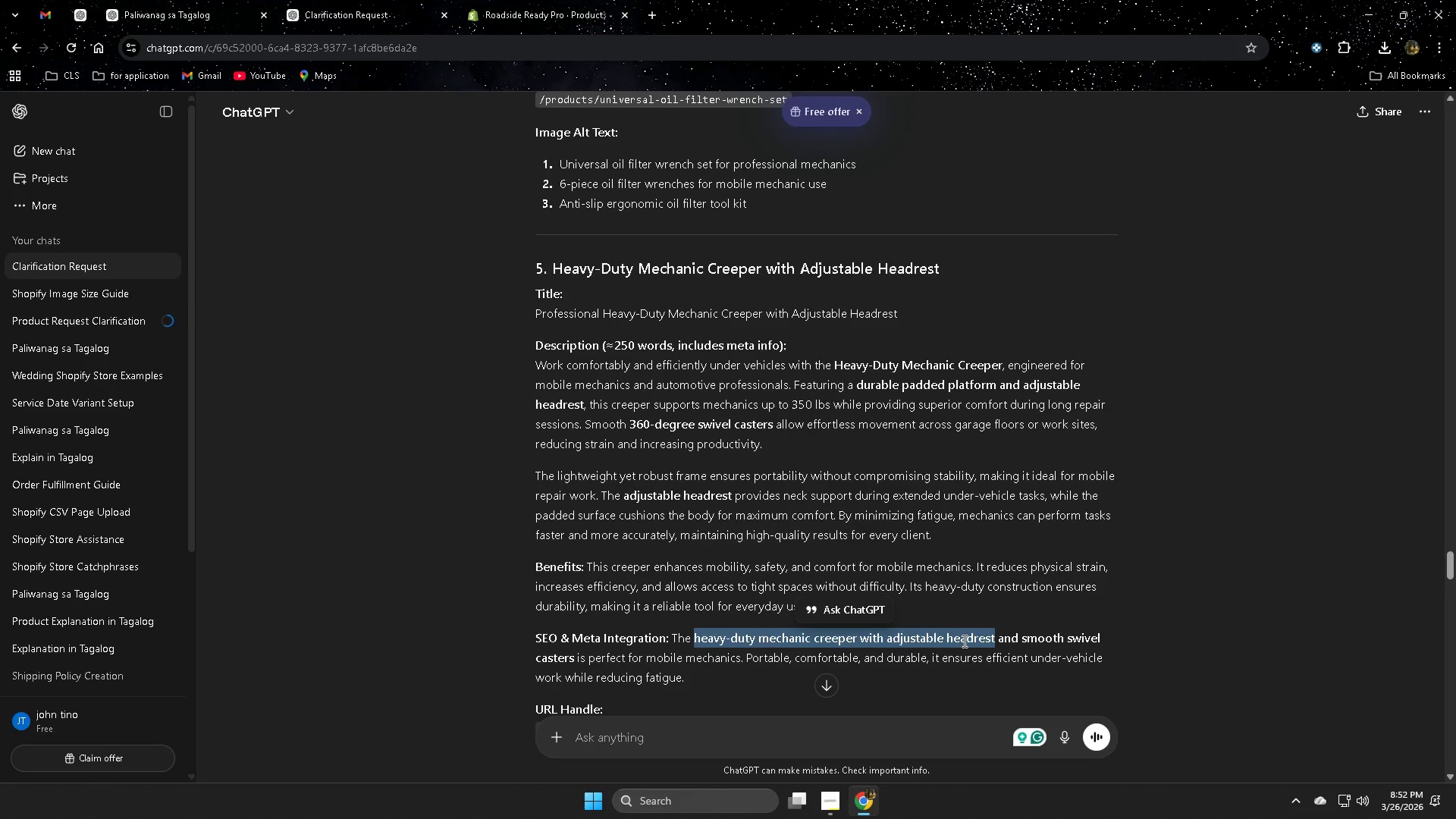 
key(Control+C)
 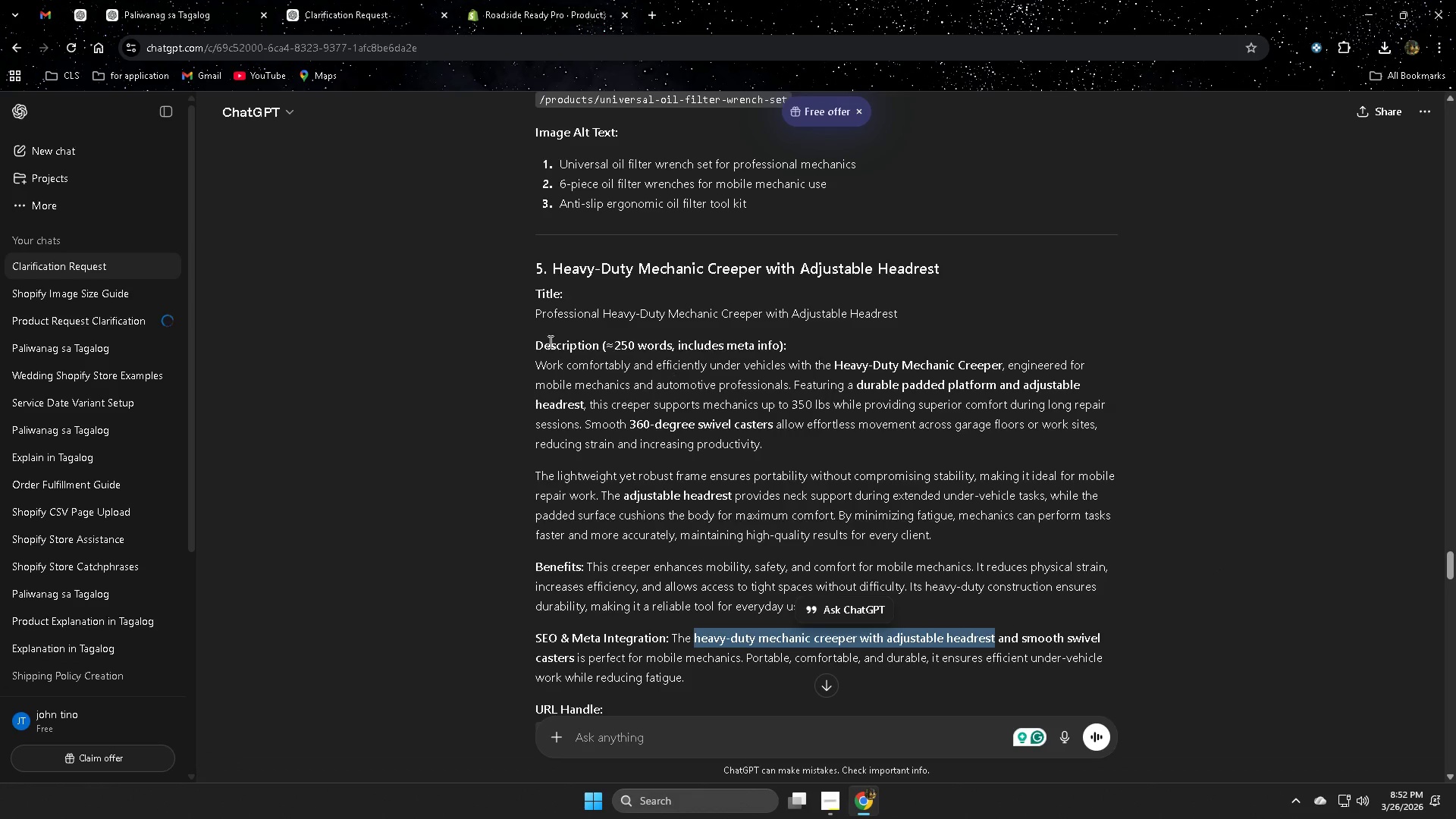 
wait(5.33)
 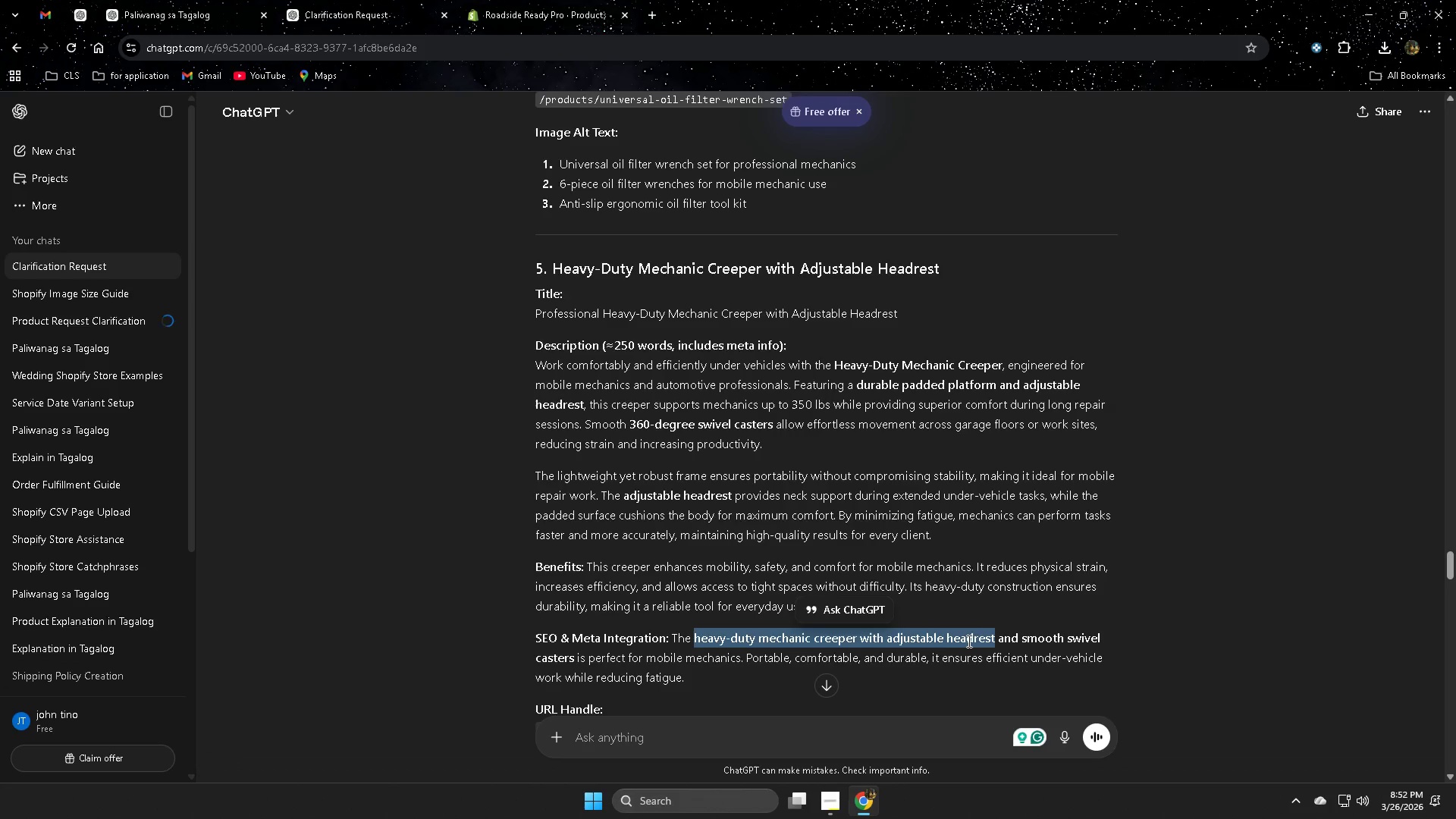 
left_click([568, 265])
 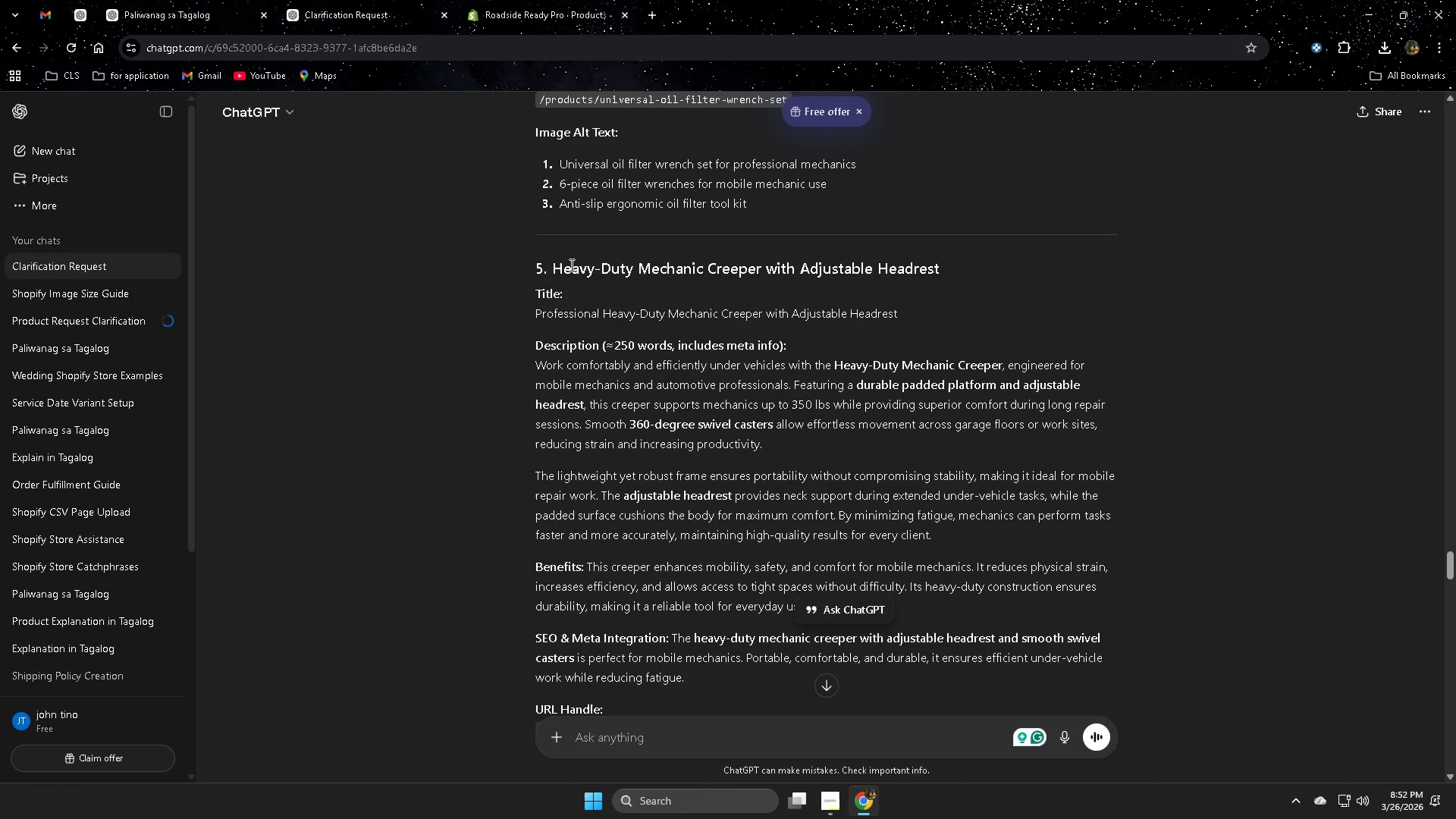 
left_click_drag(start_coordinate=[573, 265], to_coordinate=[918, 286])
 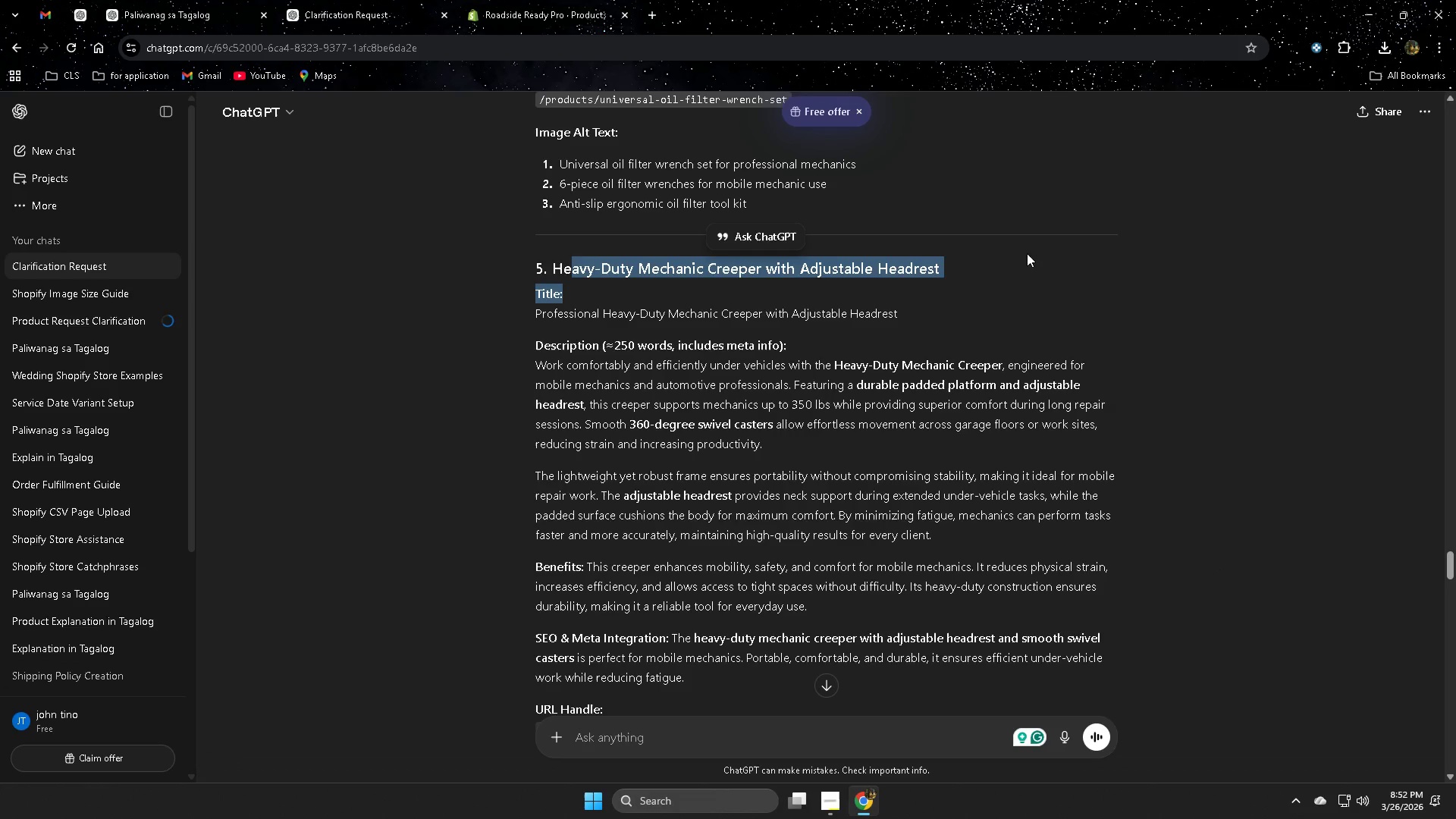 
left_click([1071, 308])
 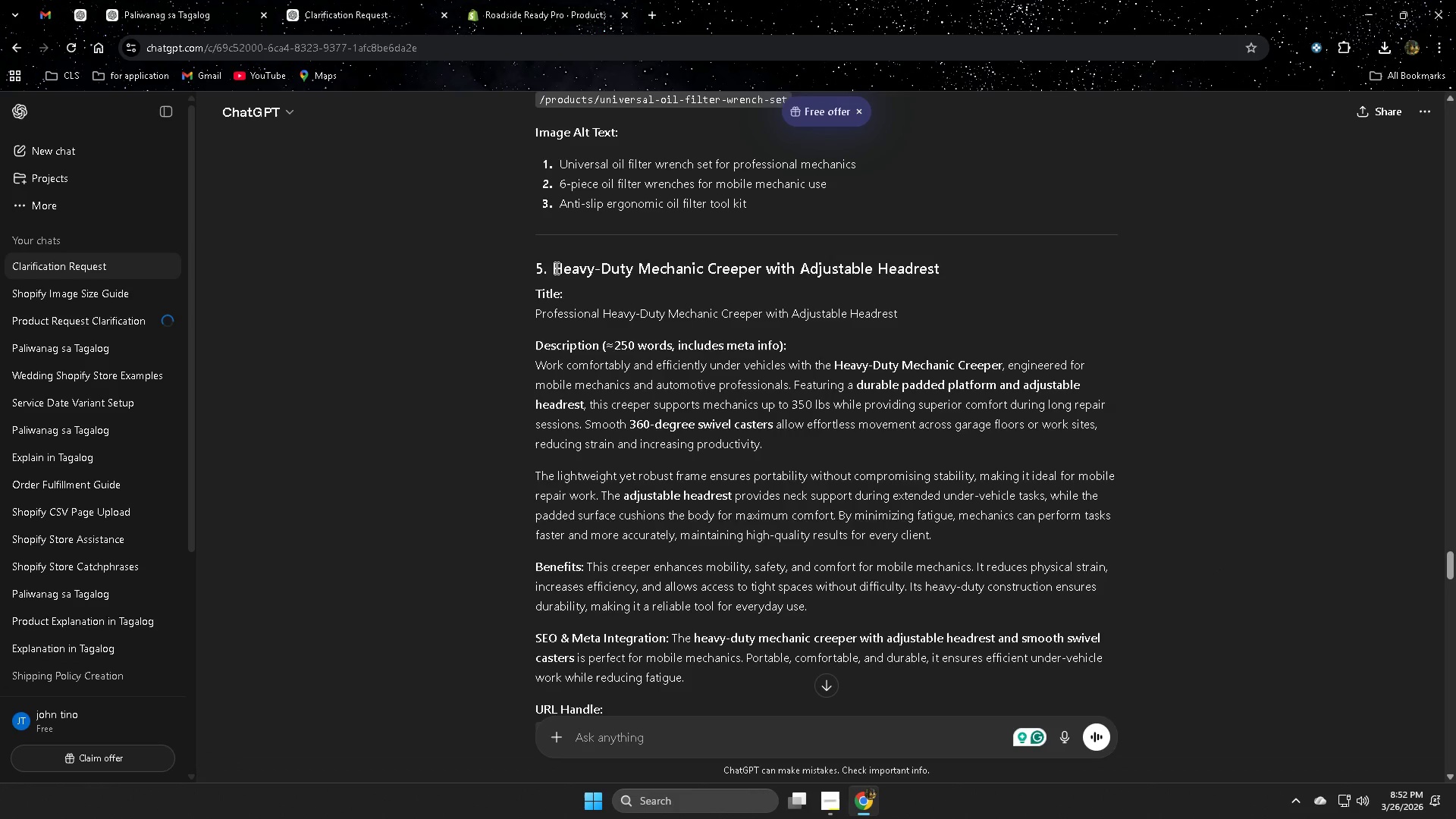 
left_click([559, 265])
 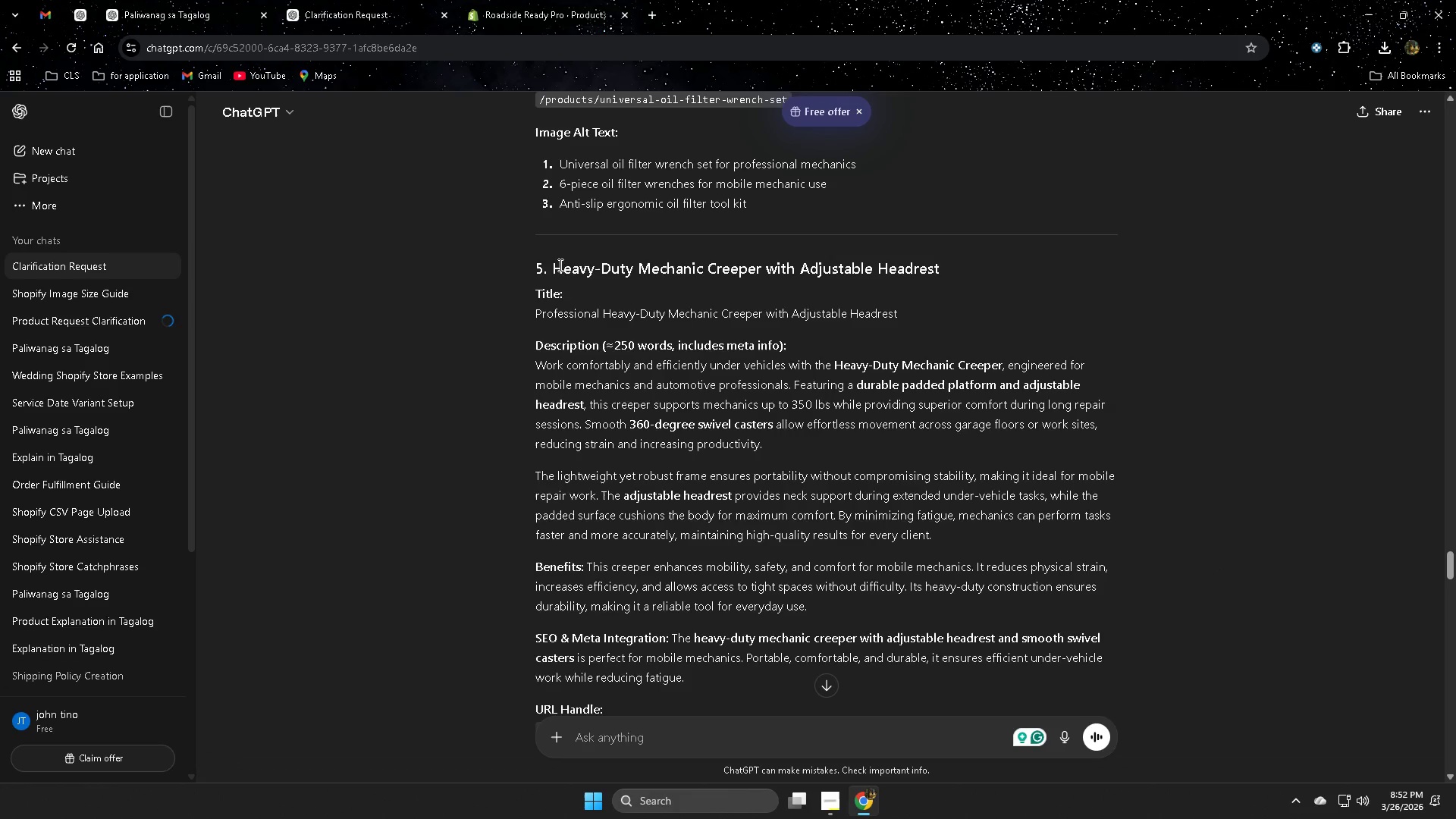 
left_click_drag(start_coordinate=[559, 265], to_coordinate=[909, 261])
 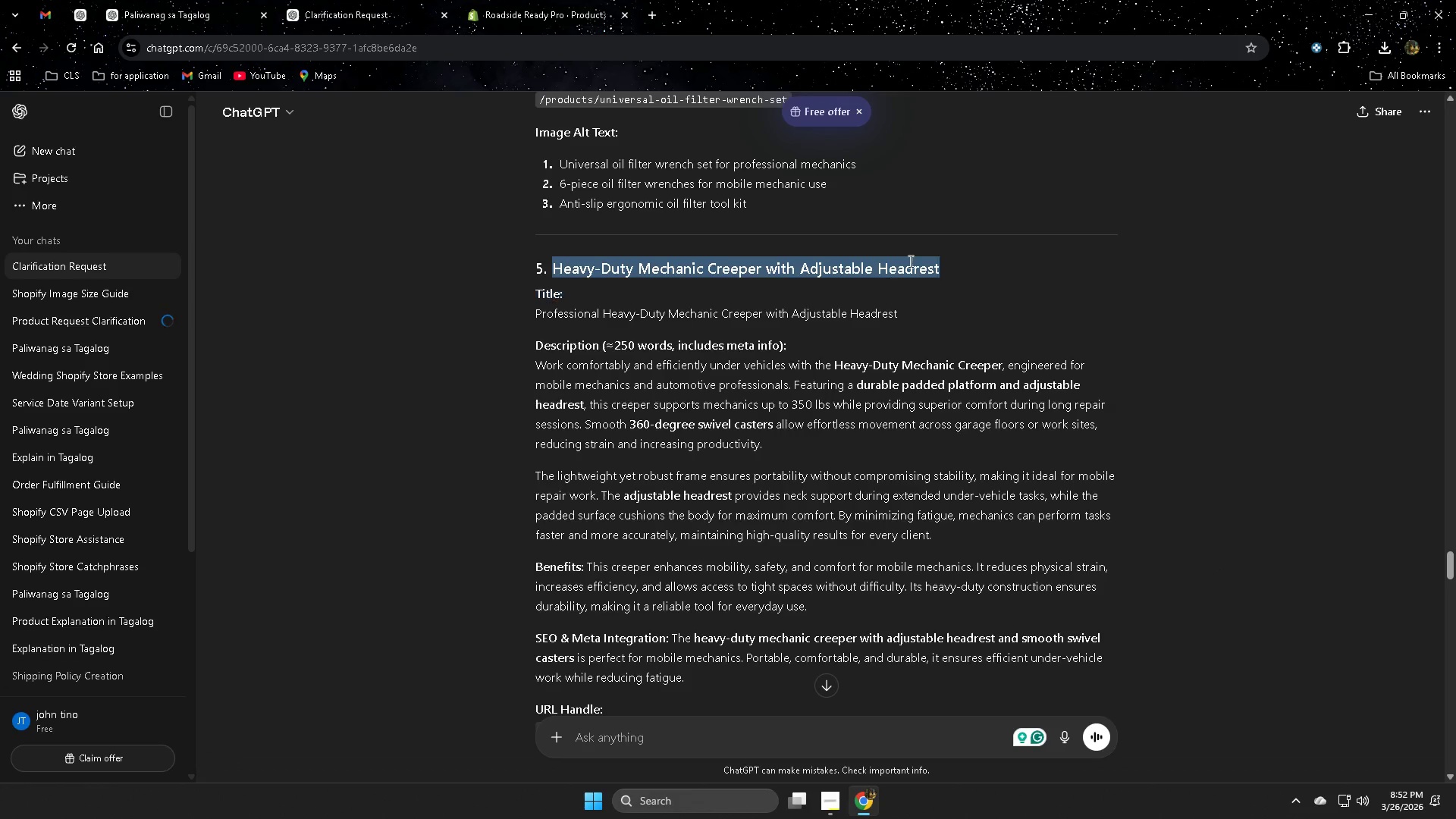 
key(Control+ControlLeft)
 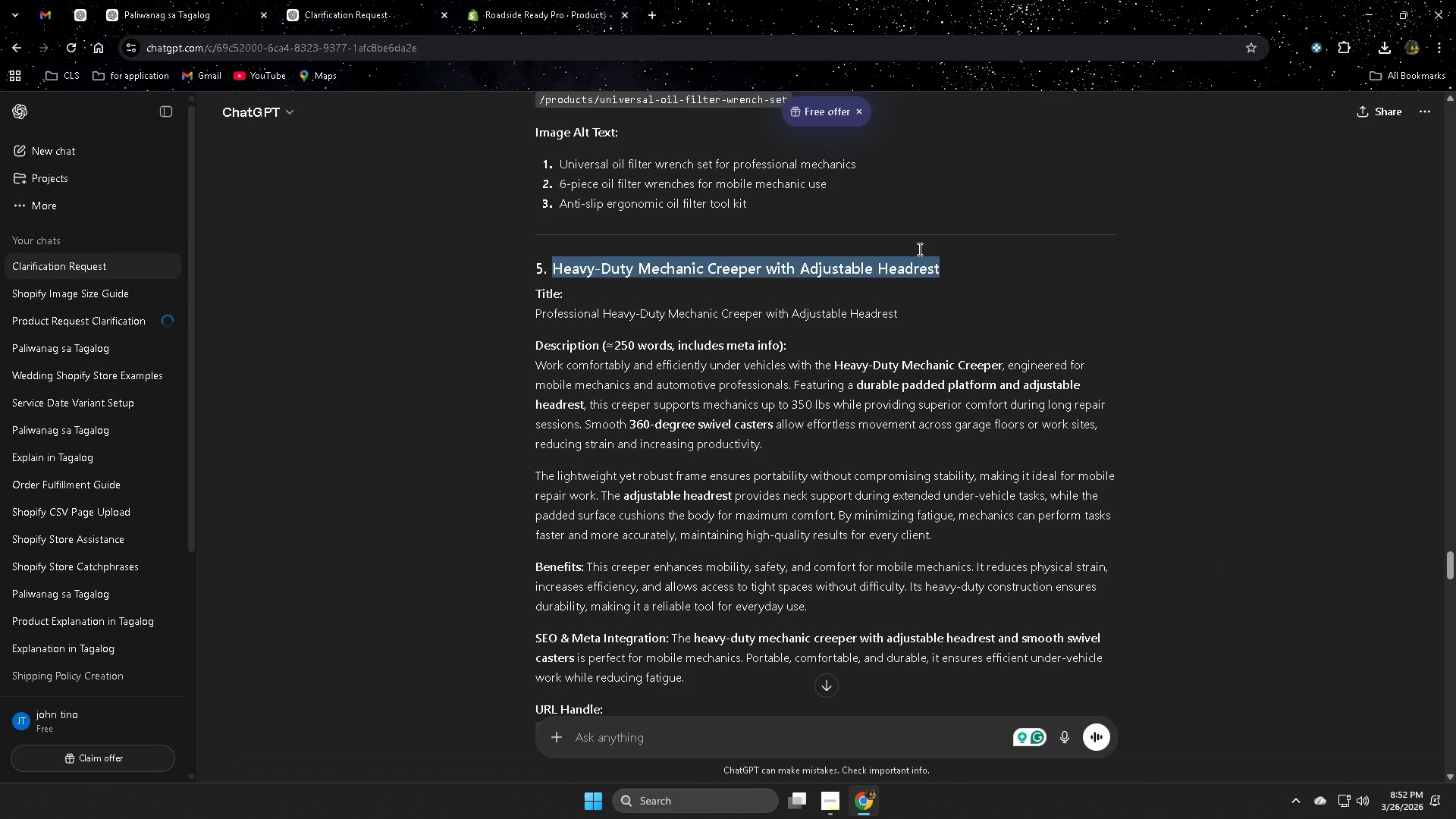 
key(Control+C)
 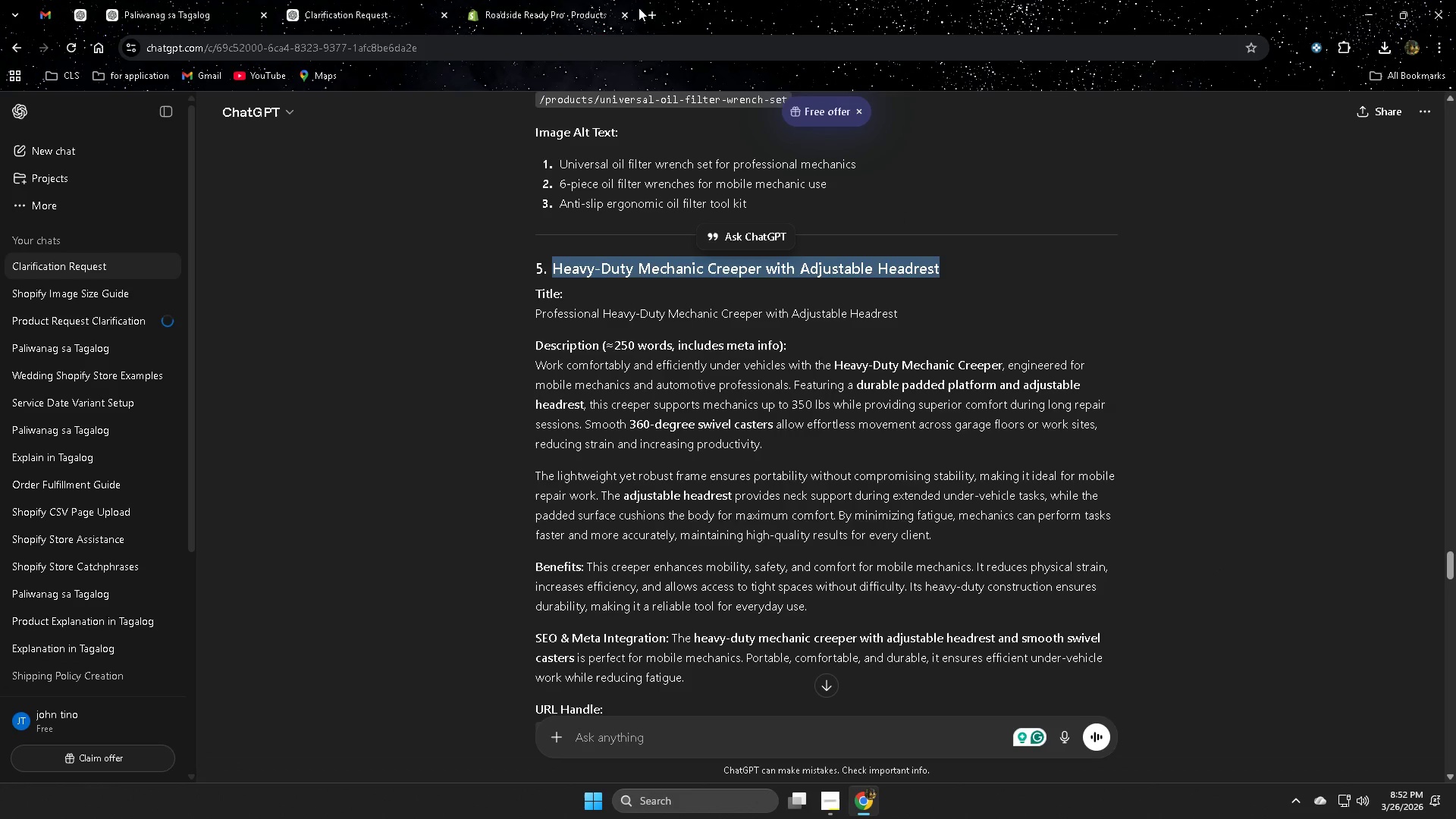 
left_click([661, 13])
 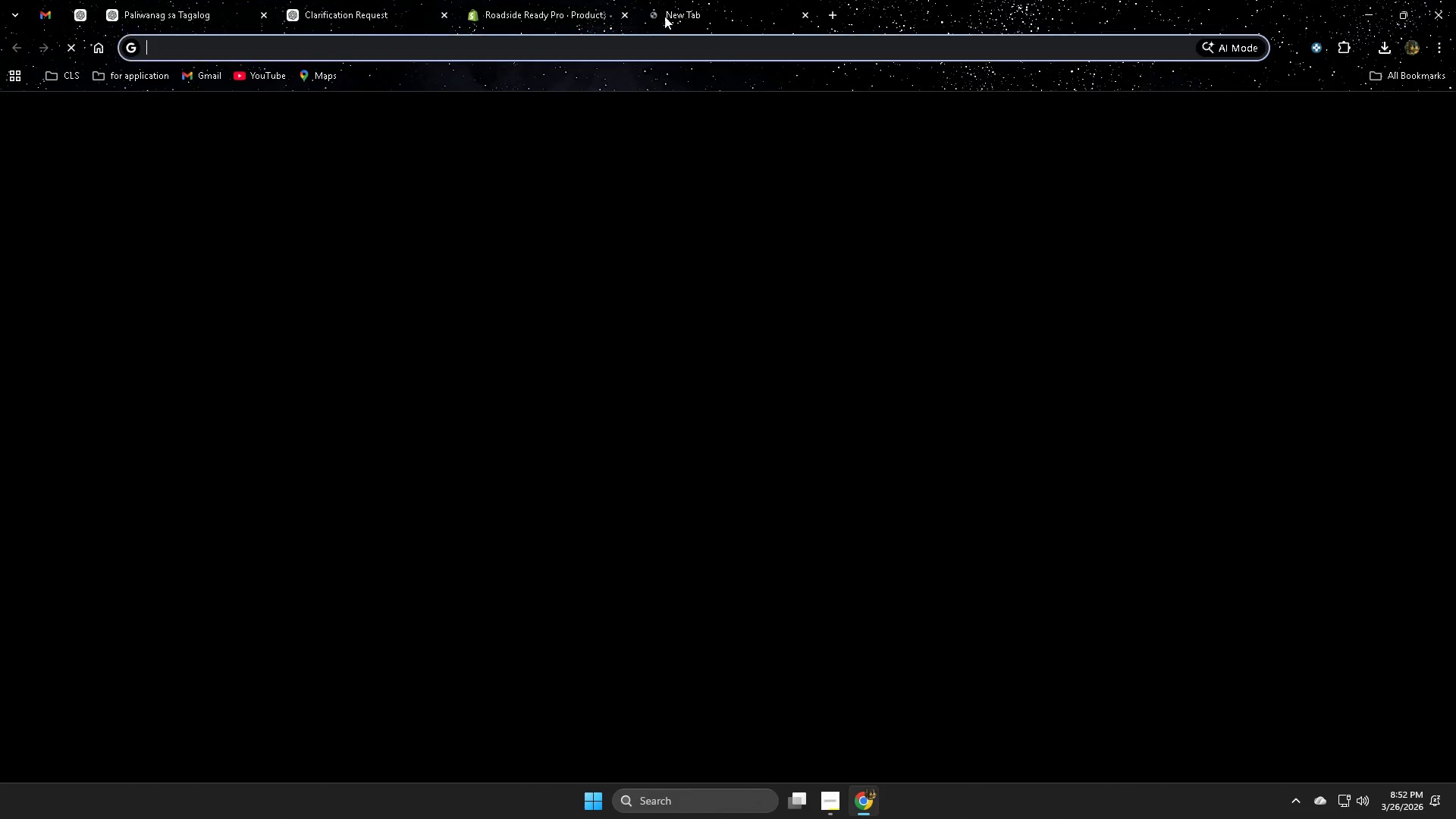 
key(Control+ControlLeft)
 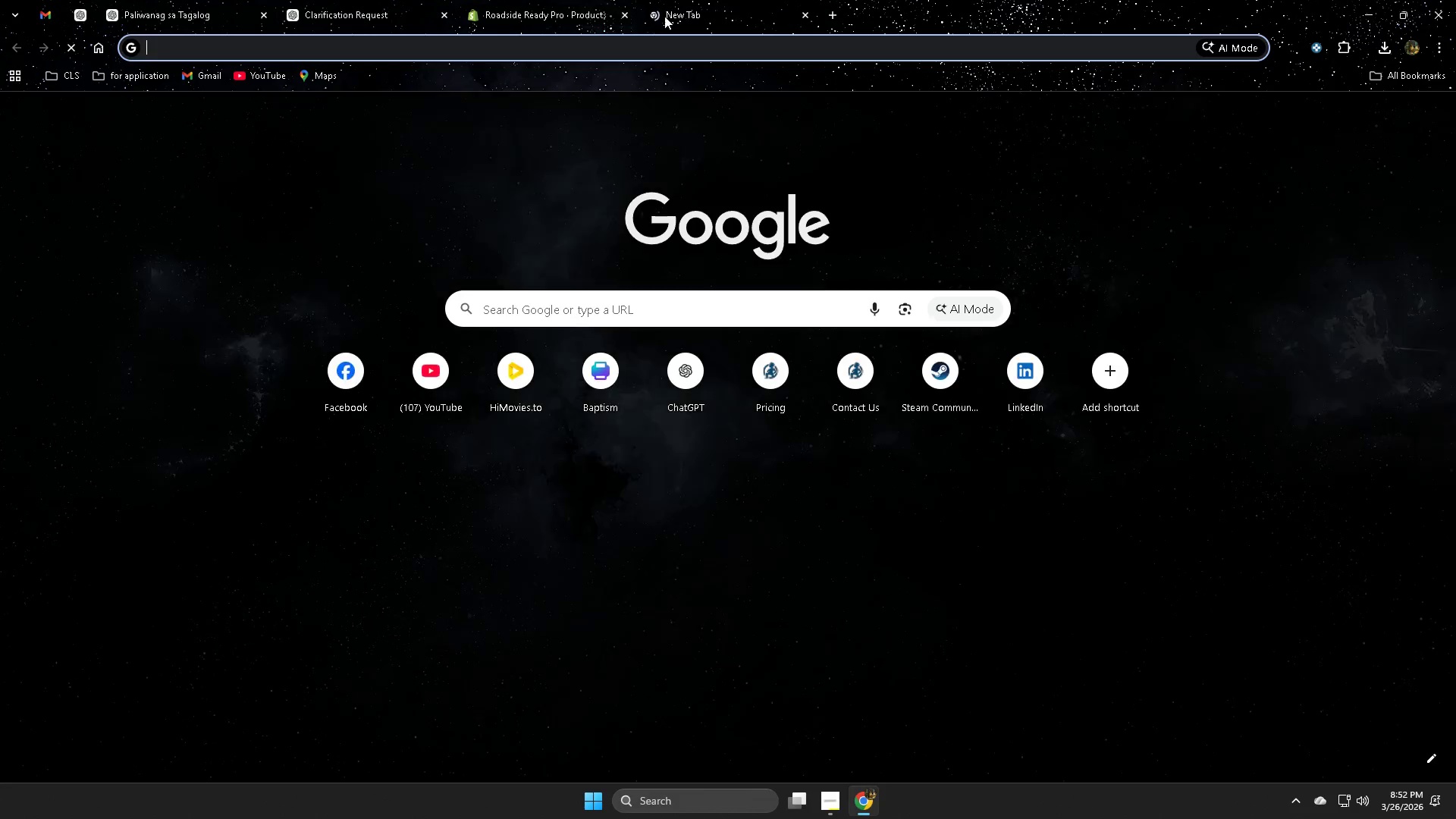 
key(Control+V)
 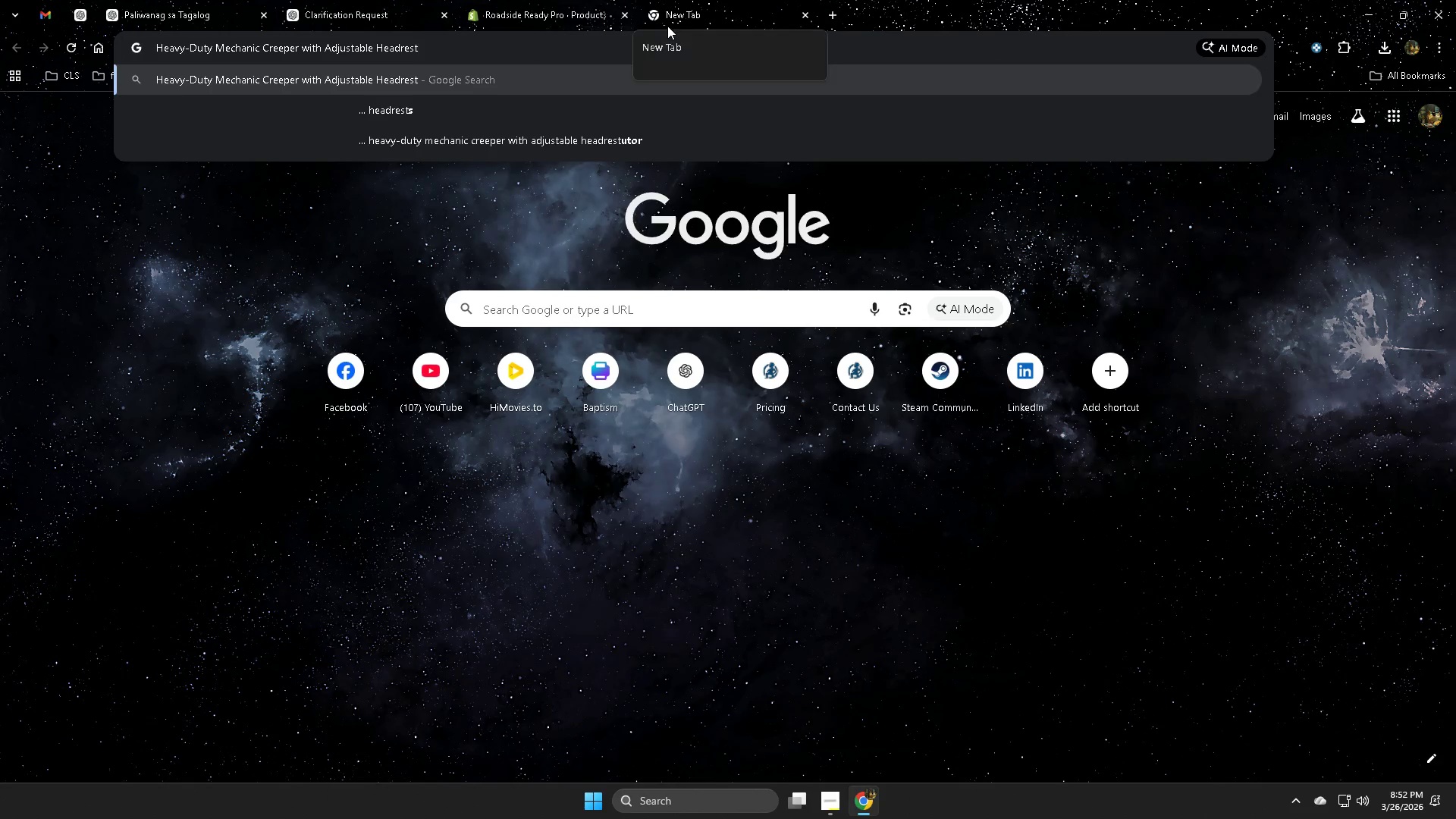 
key(Enter)
 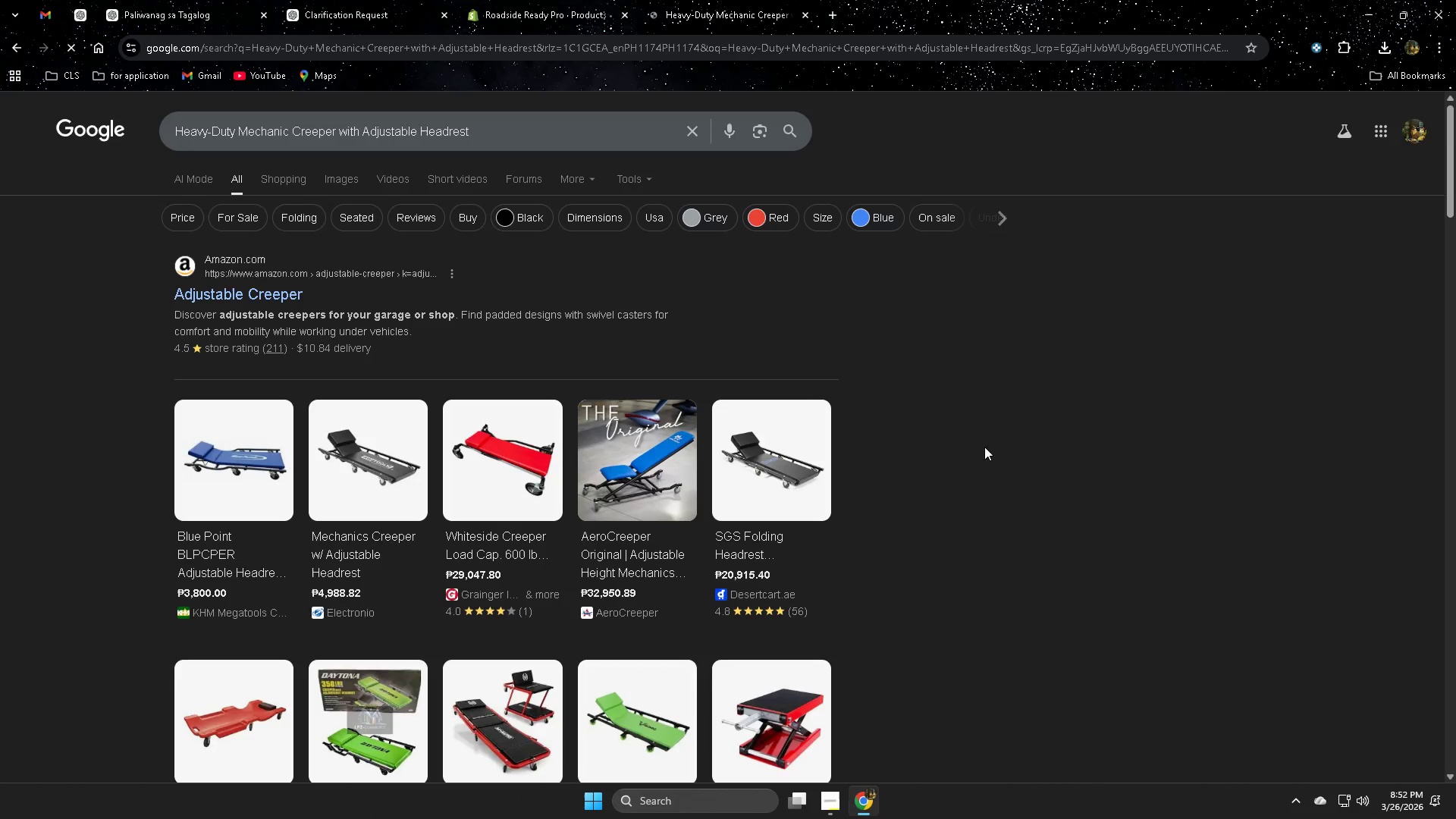 
wait(5.42)
 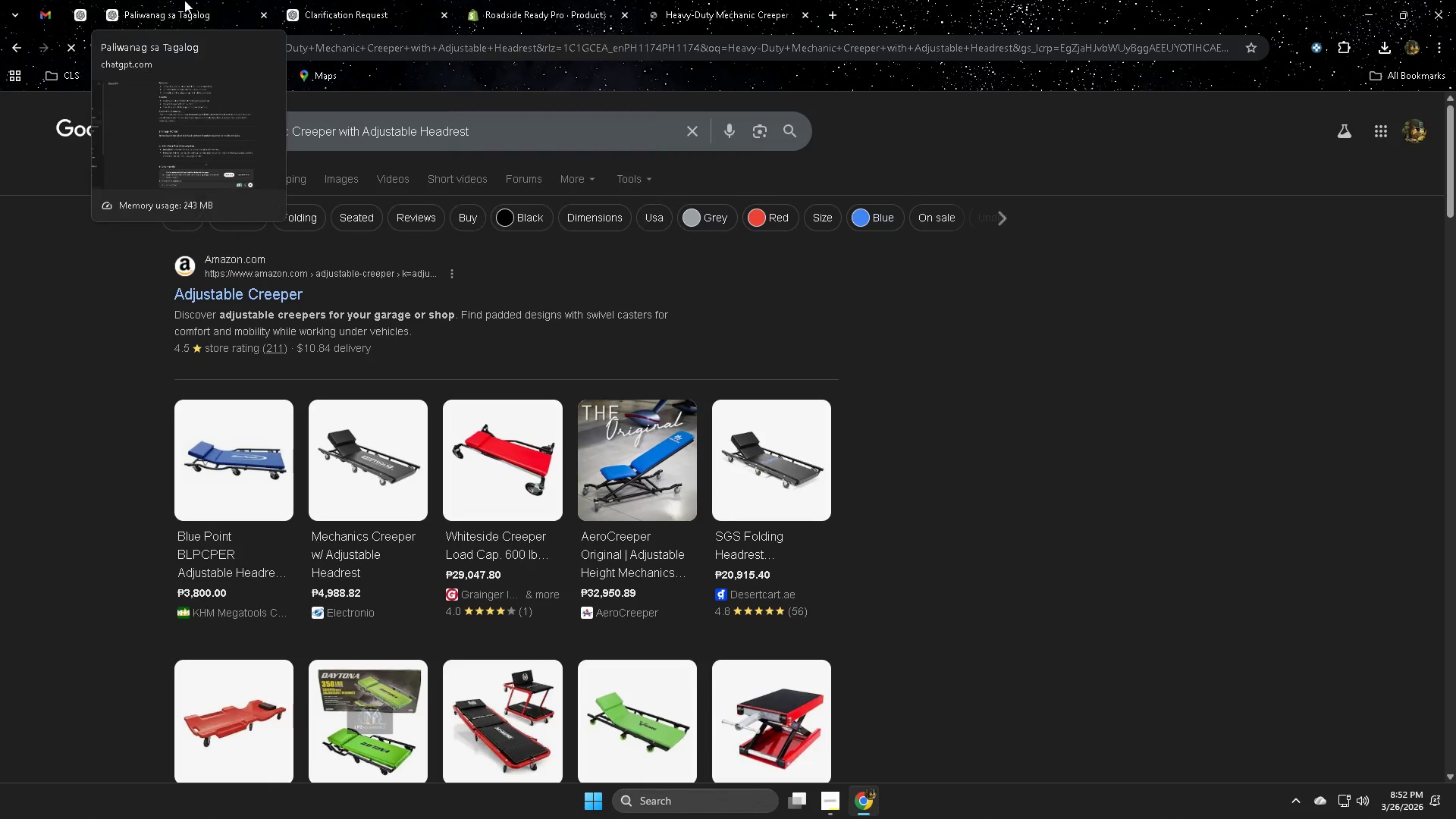 
left_click([332, 177])
 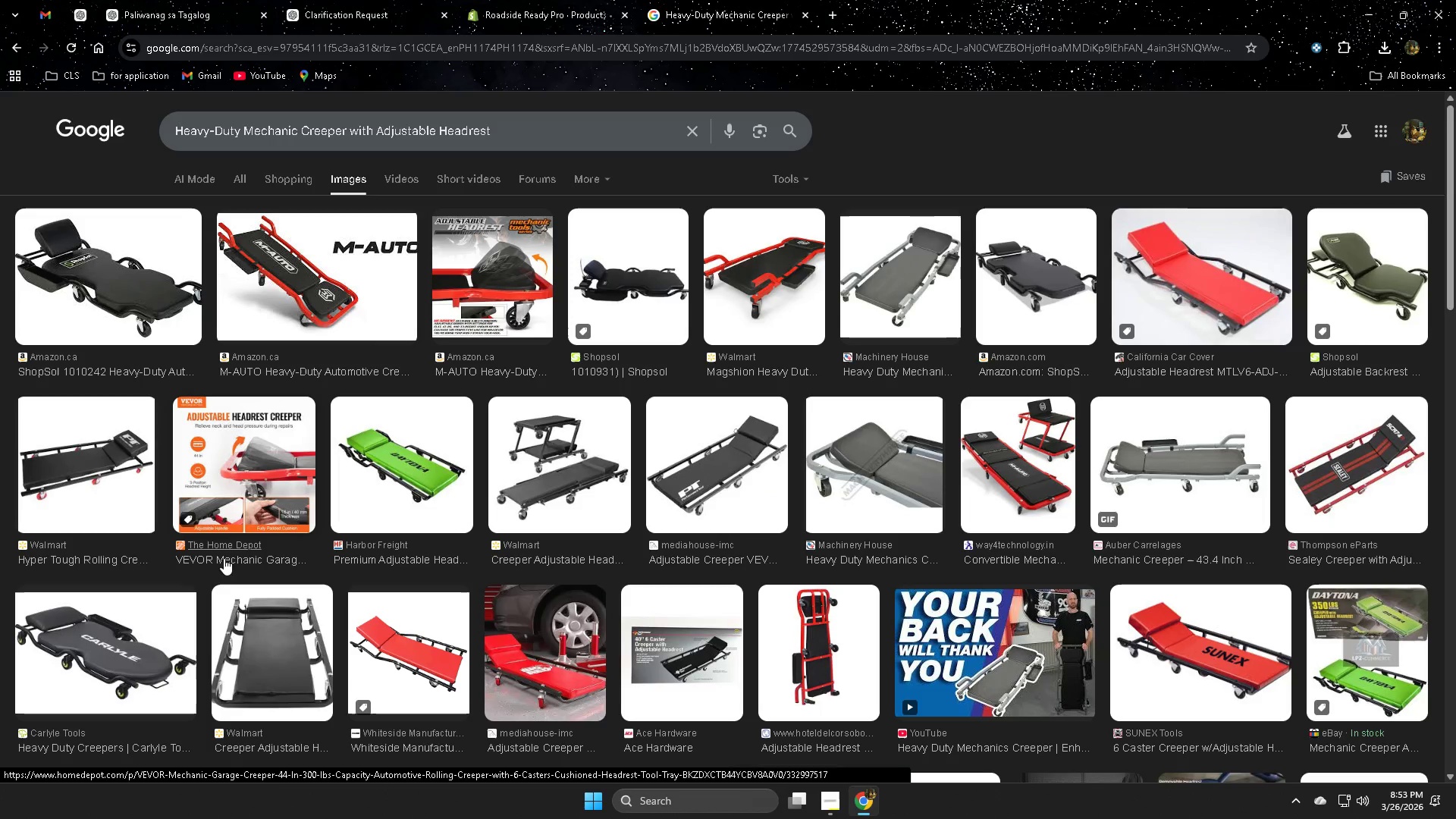 
wait(23.2)
 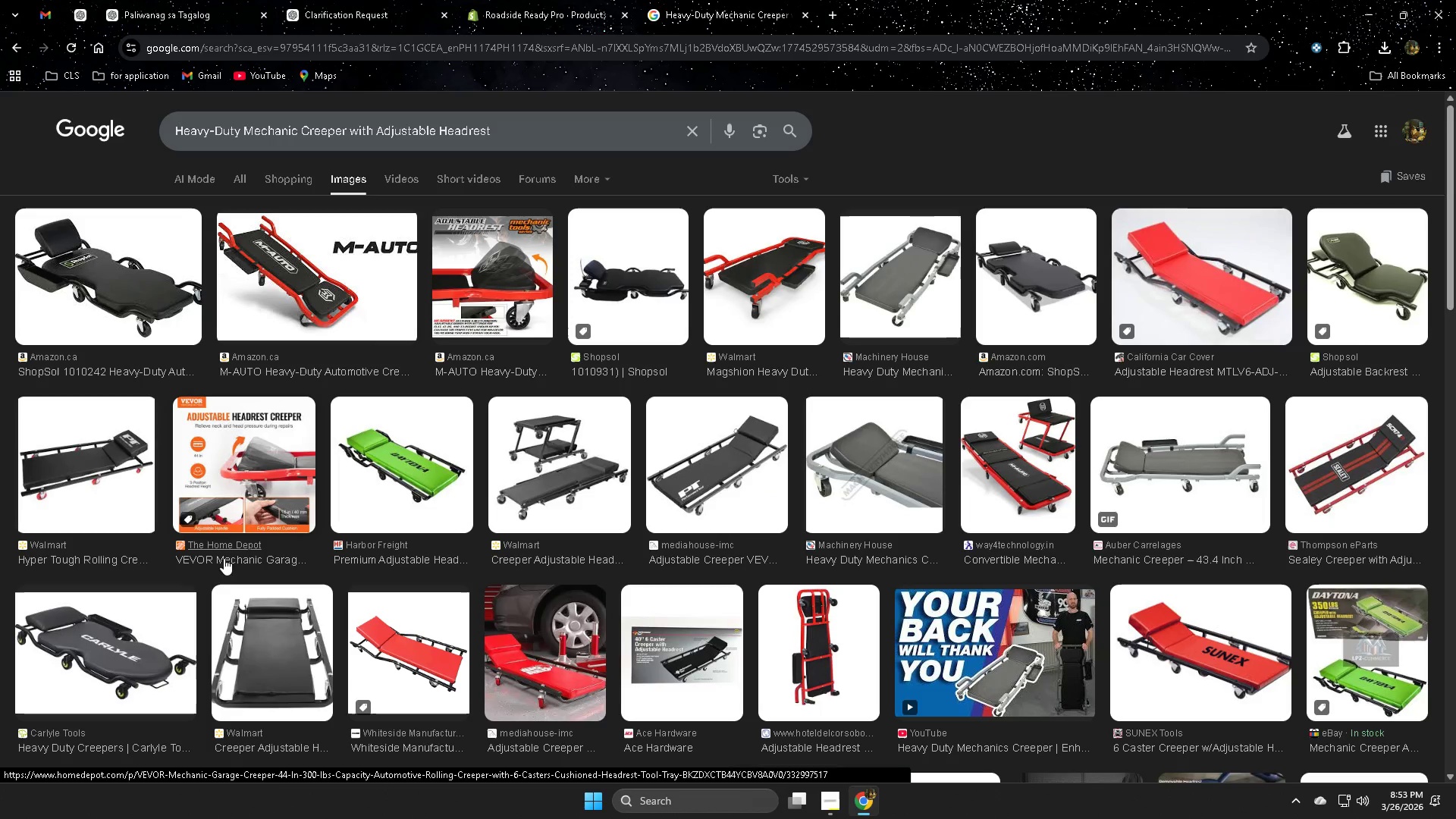 
right_click([86, 258])
 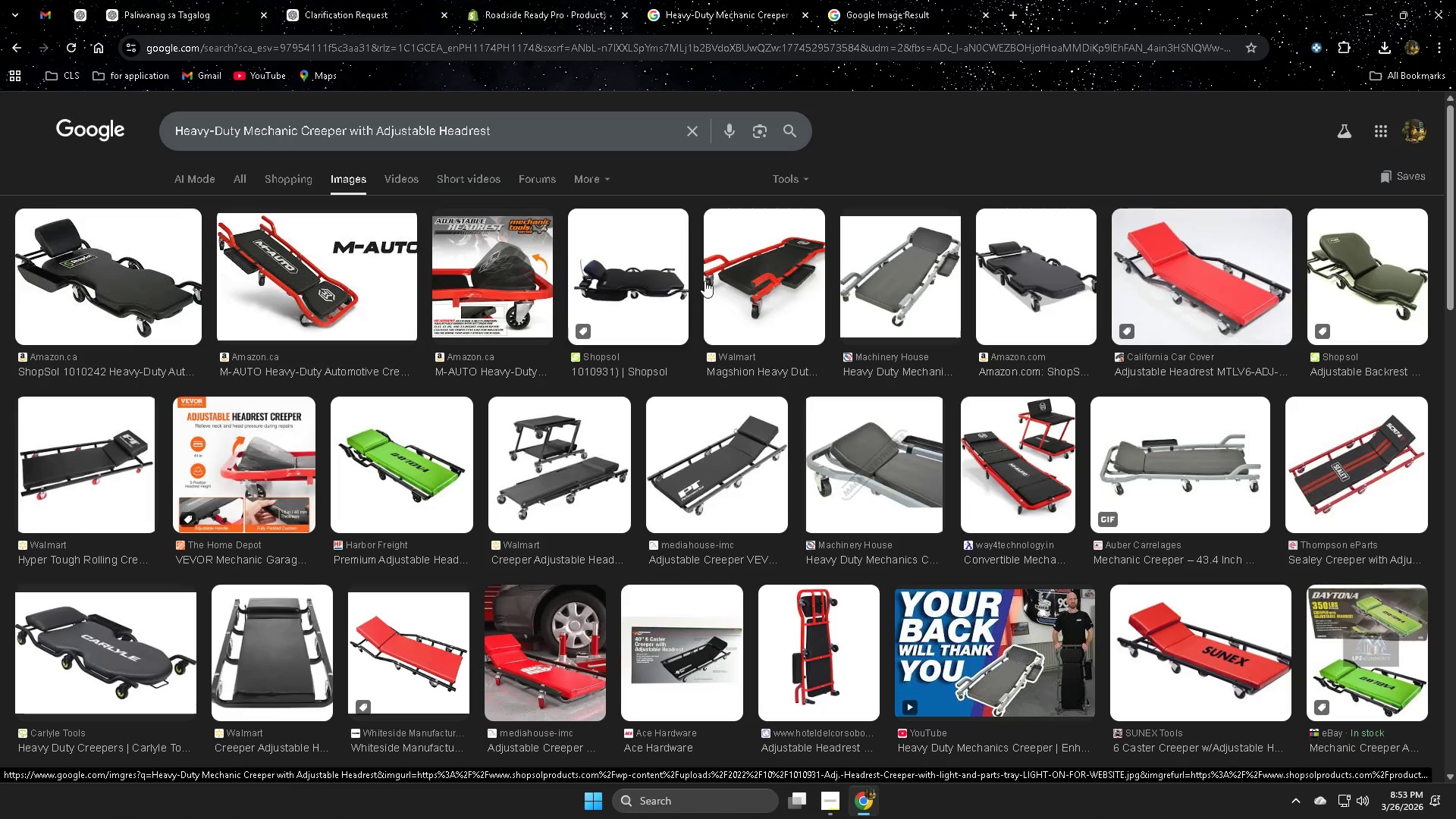 
wait(5.81)
 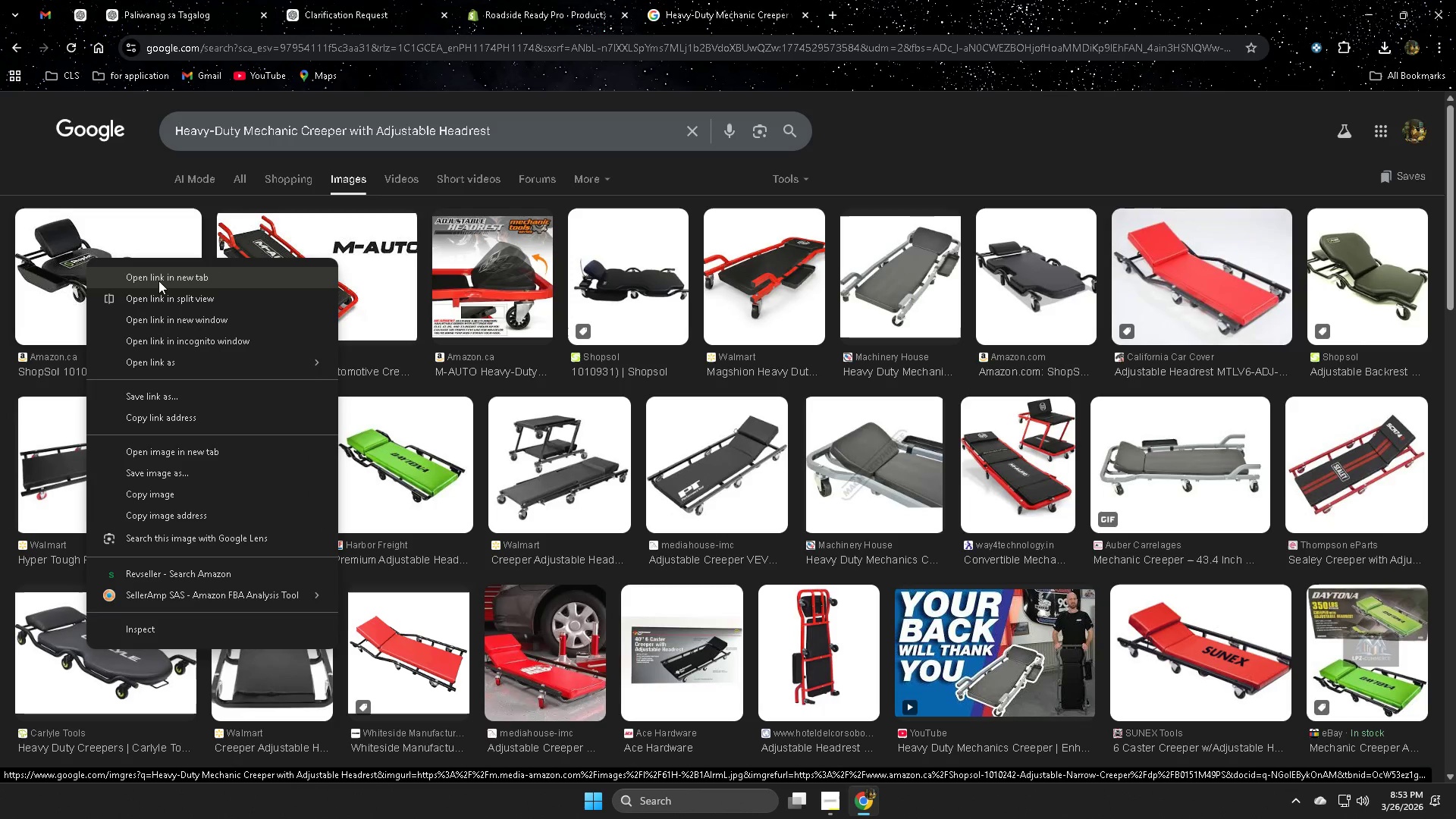 
right_click([707, 478])
 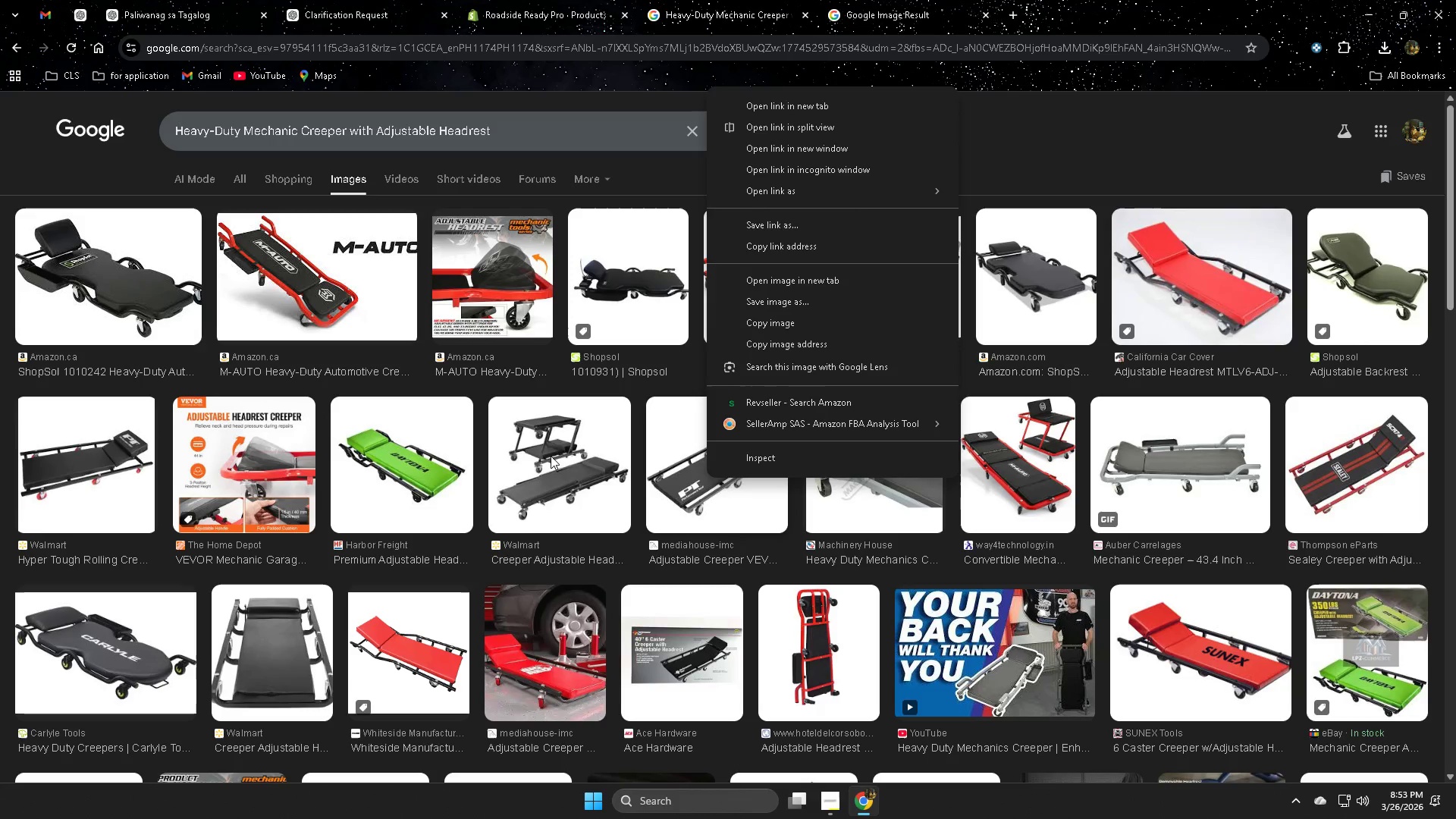 
right_click([551, 456])
 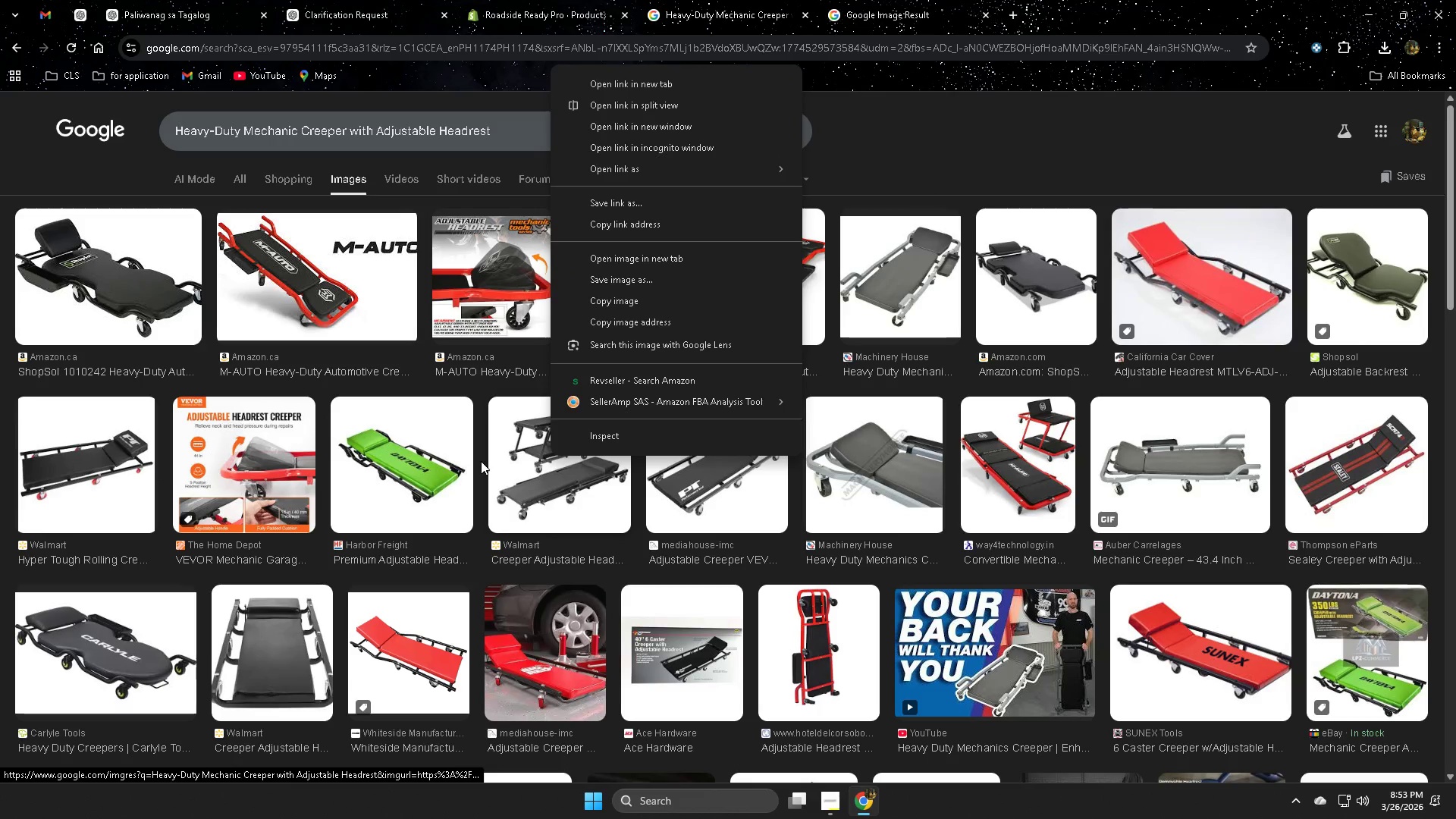 
right_click([532, 461])
 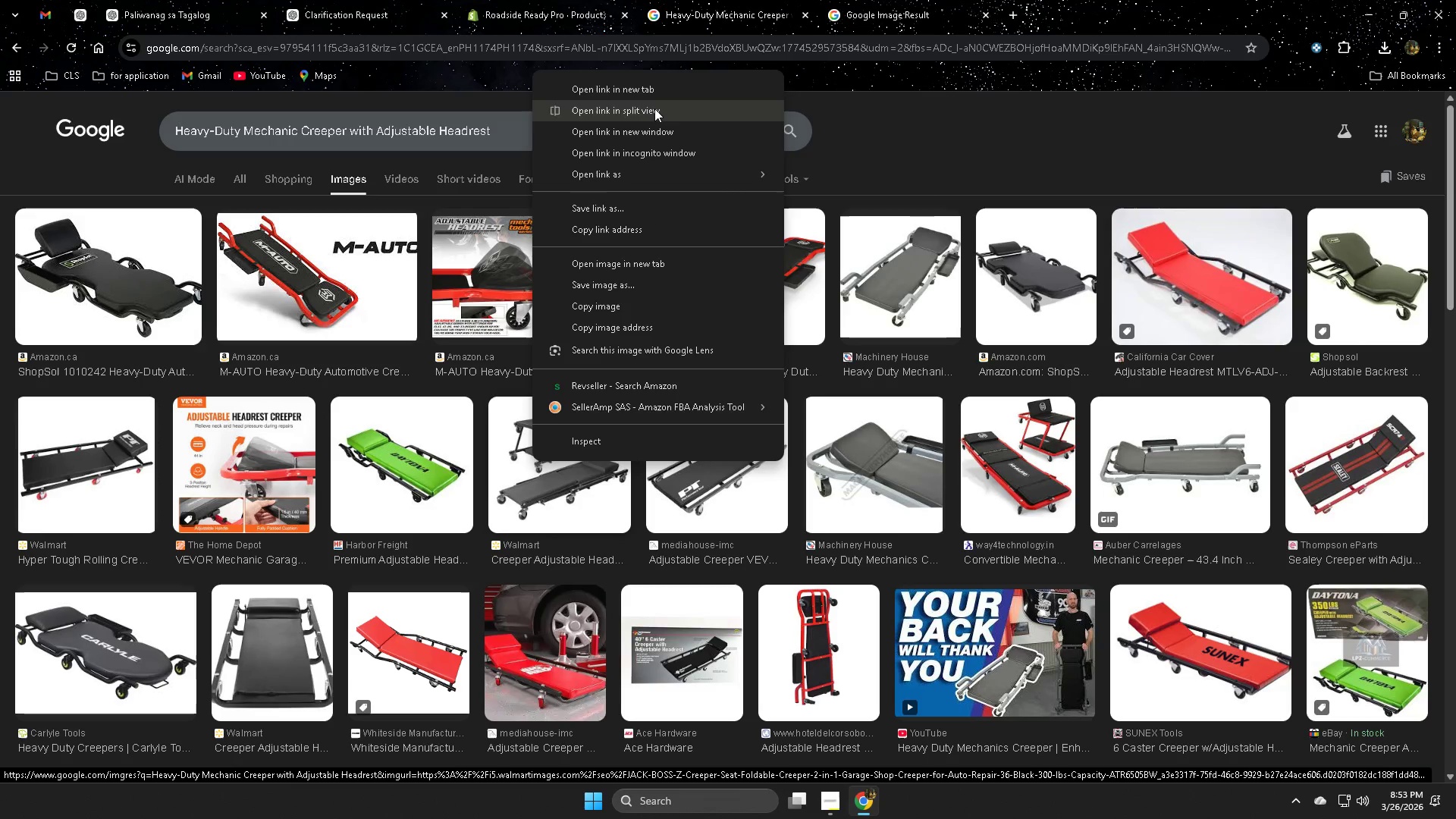 
left_click([645, 89])
 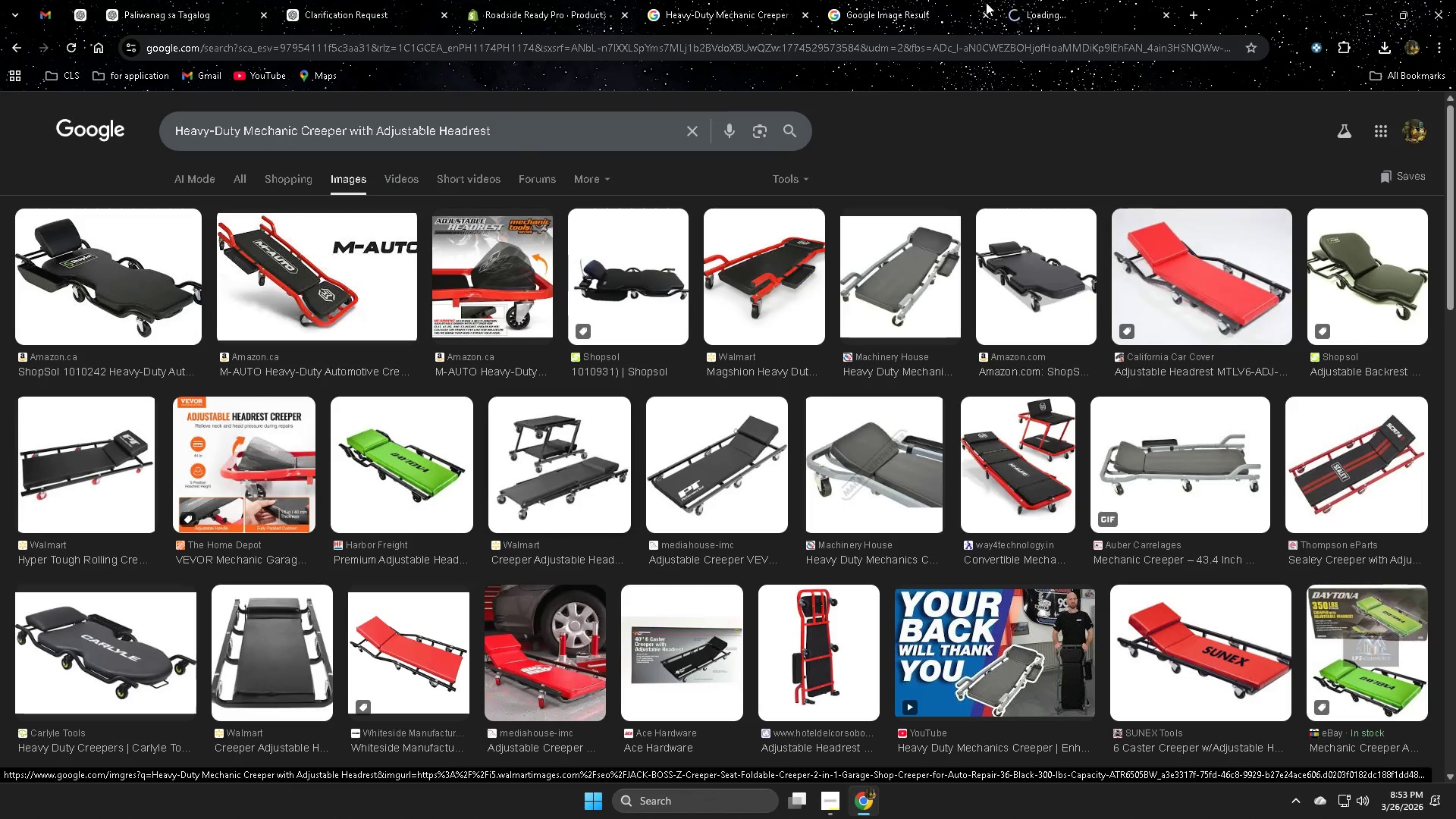 
left_click([1049, 5])
 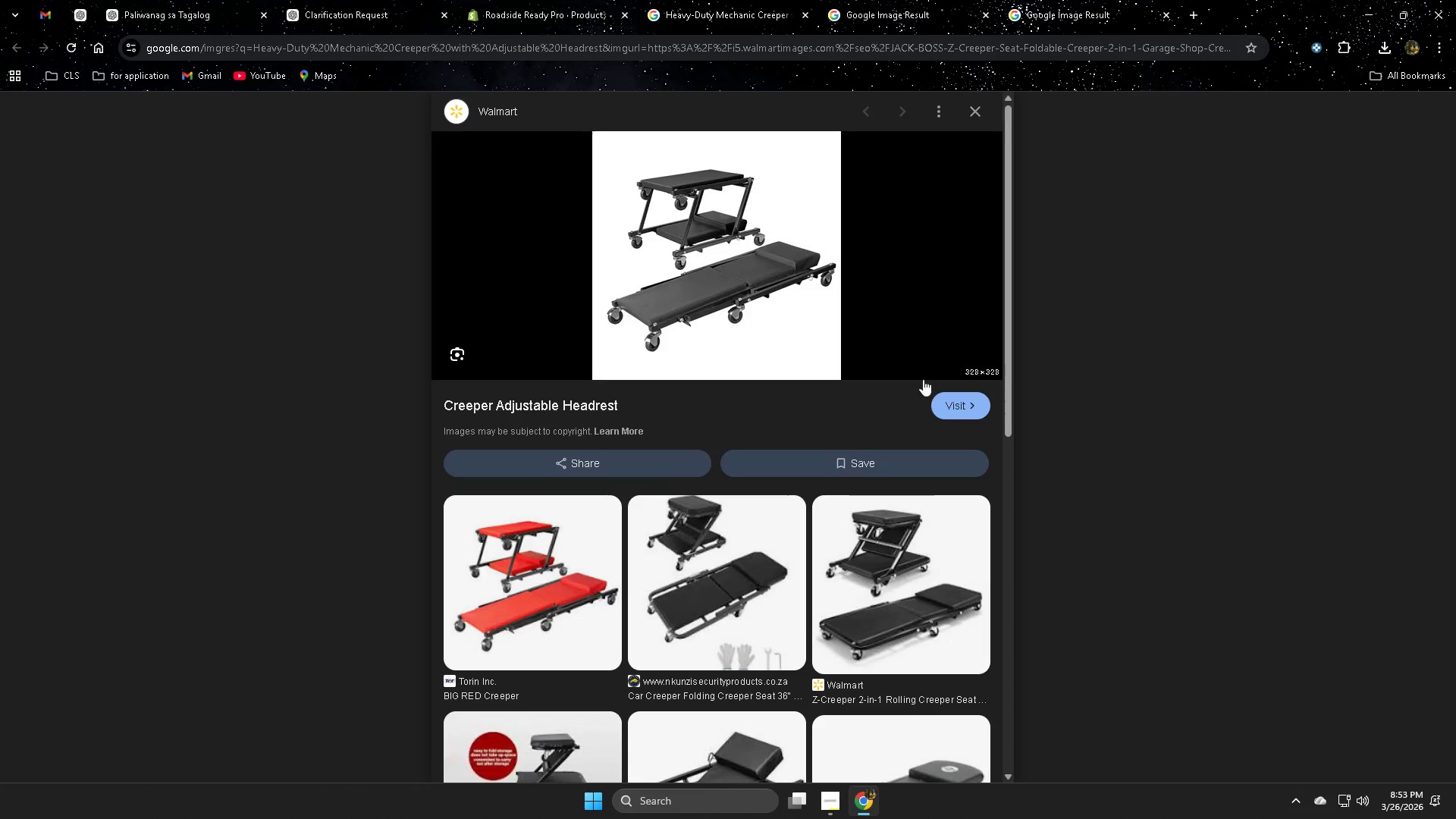 
scroll: coordinate [843, 646], scroll_direction: up, amount: 1.0
 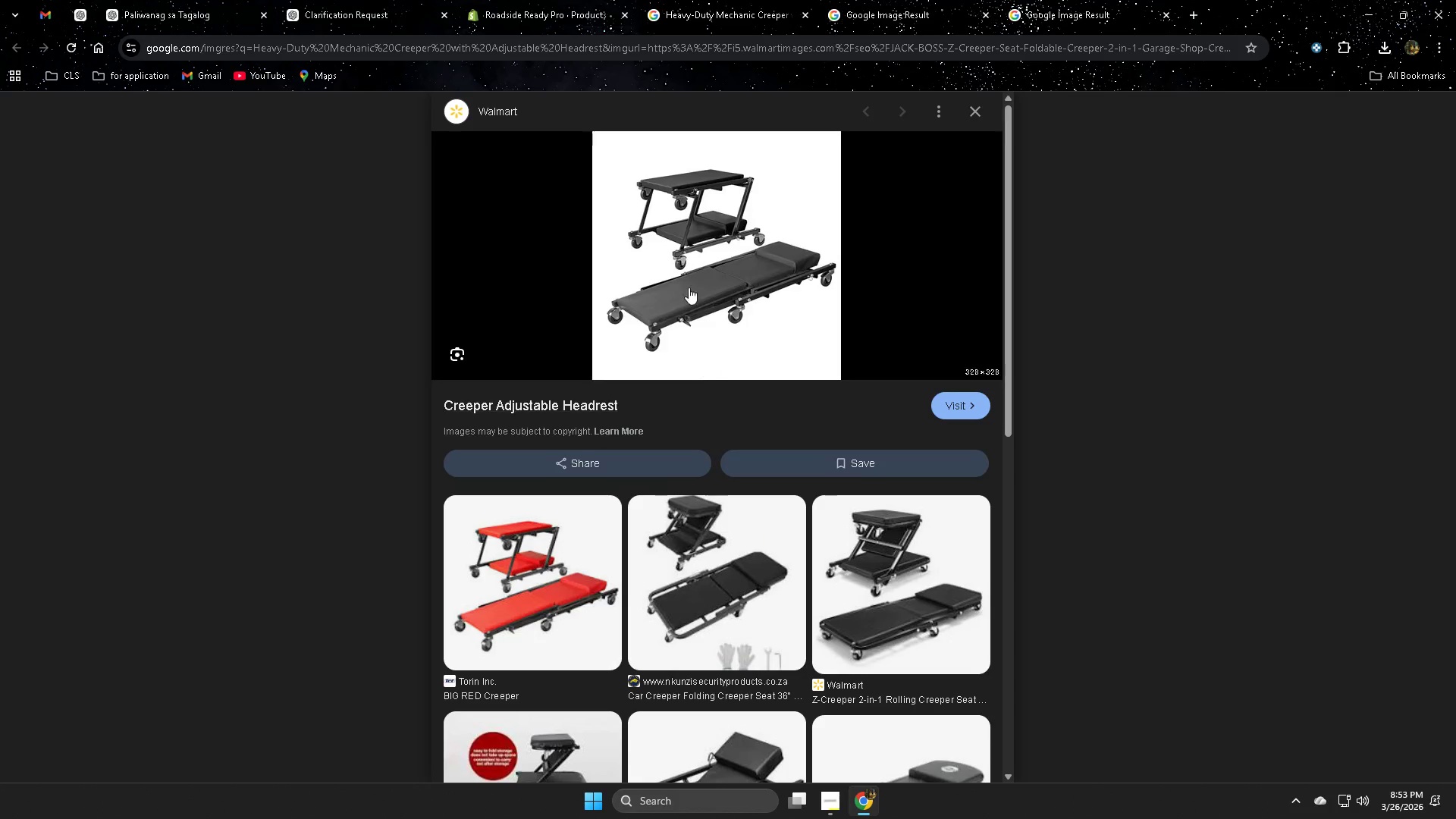 
right_click([691, 272])
 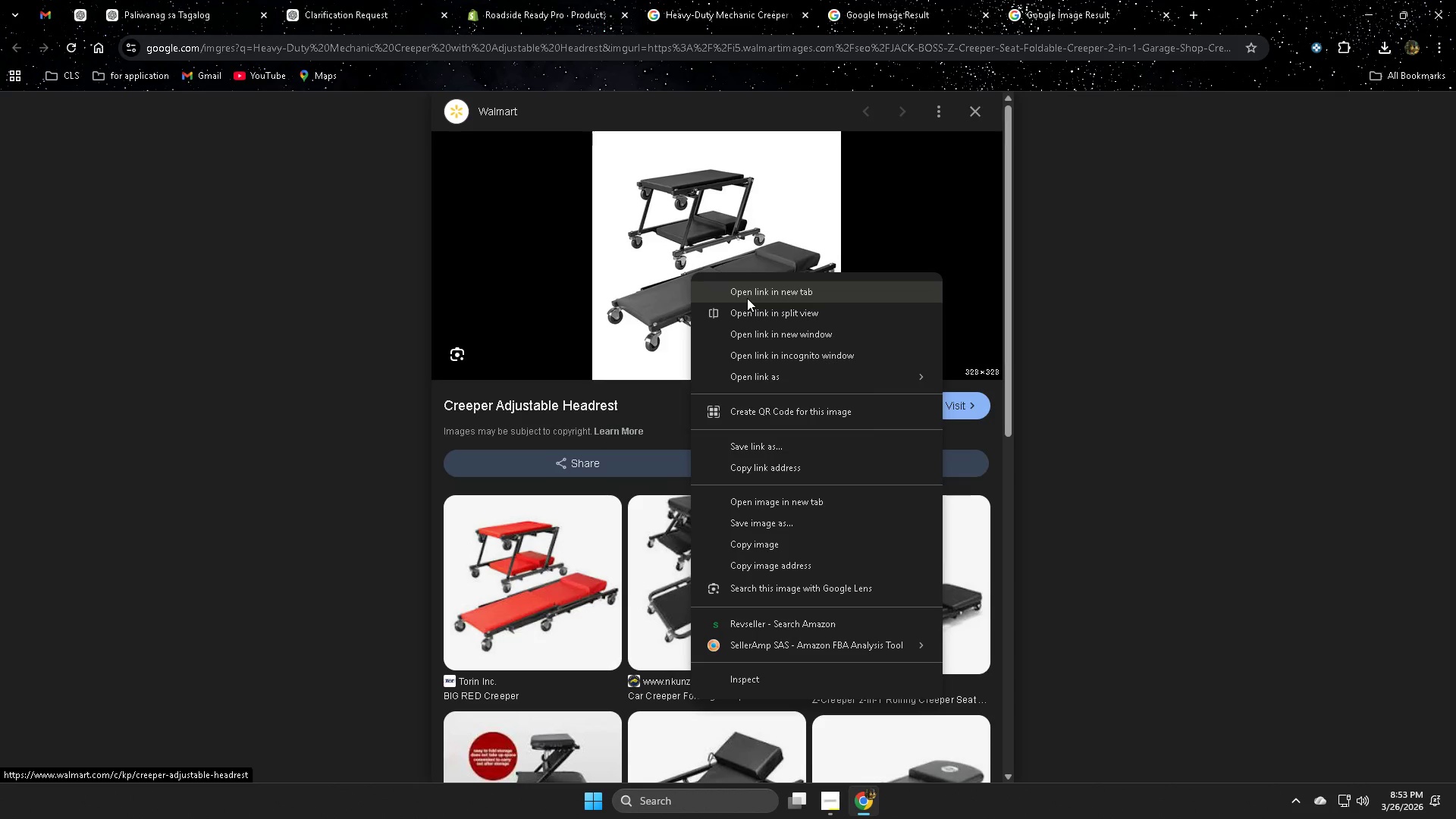 
left_click([748, 294])
 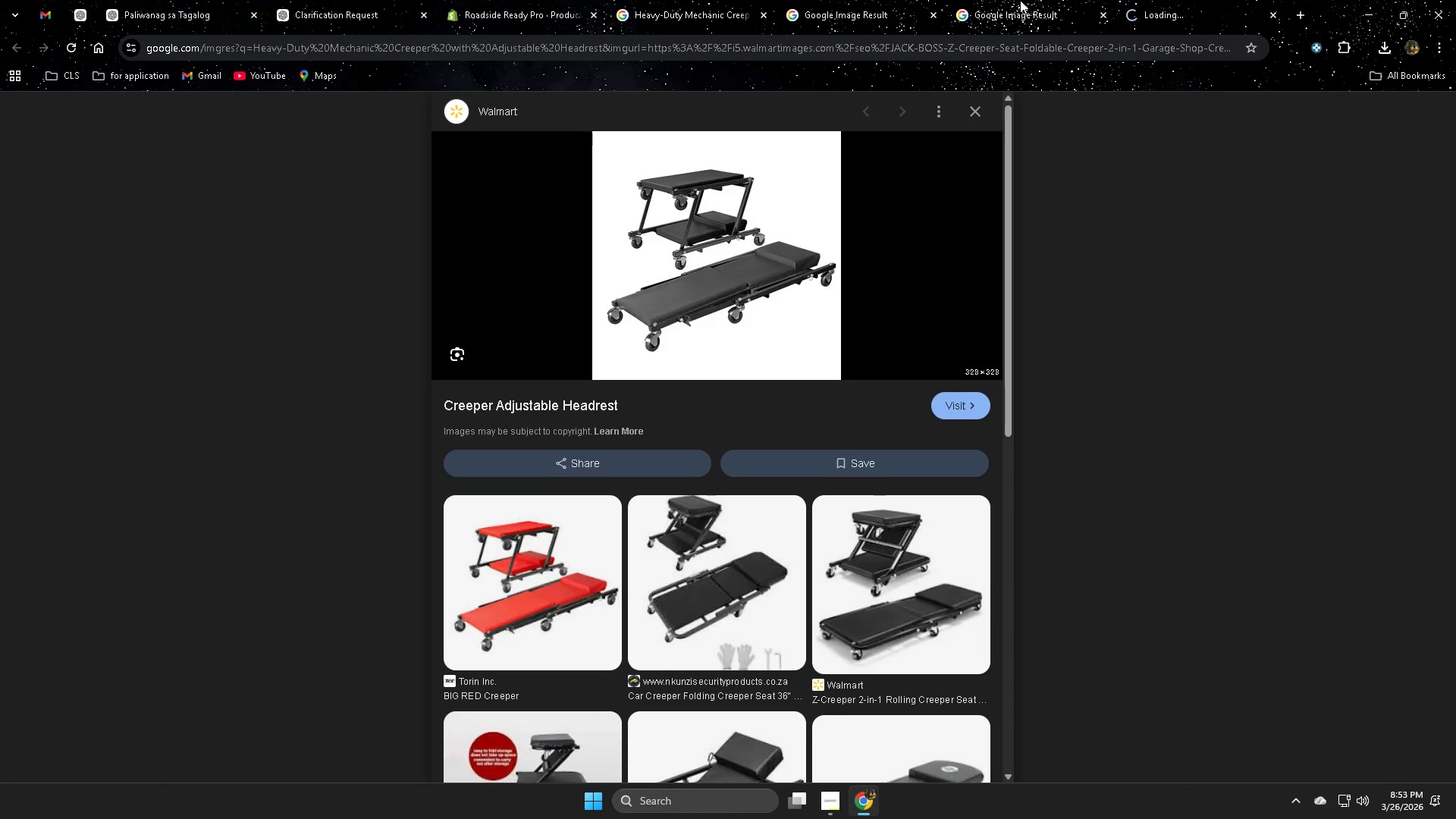 
left_click([1025, 0])
 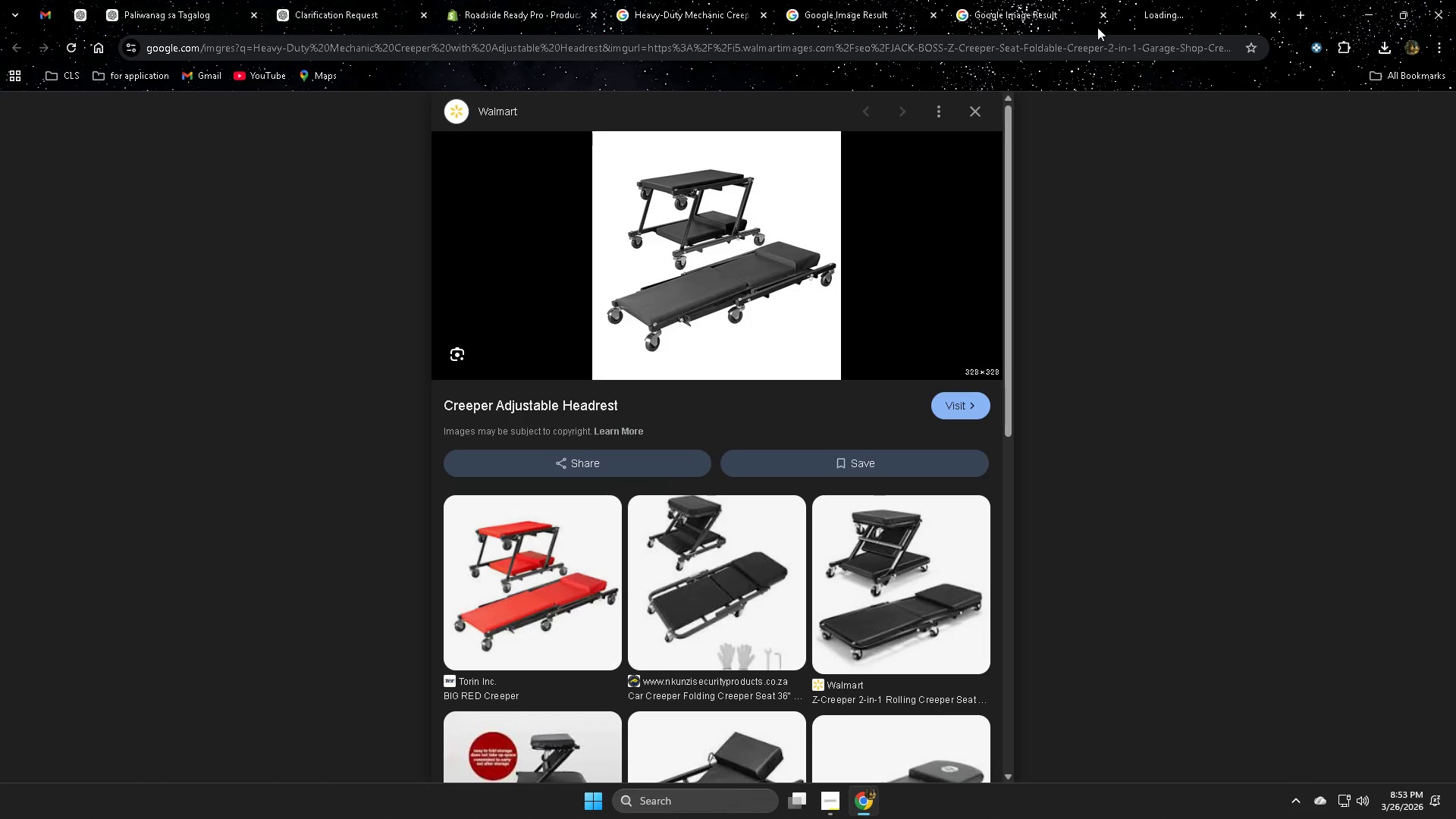 
left_click([1179, 5])
 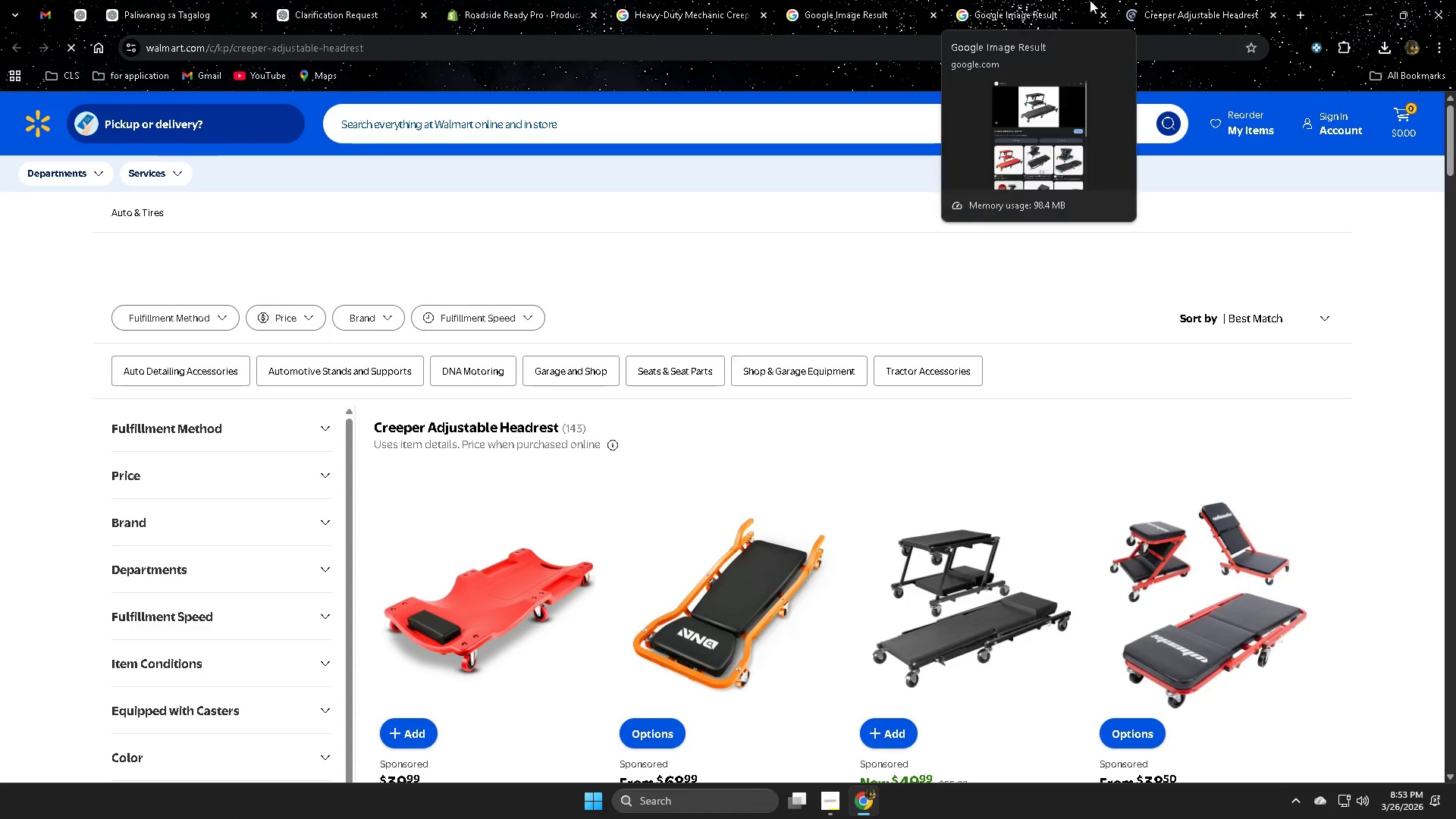 
right_click([934, 452])
 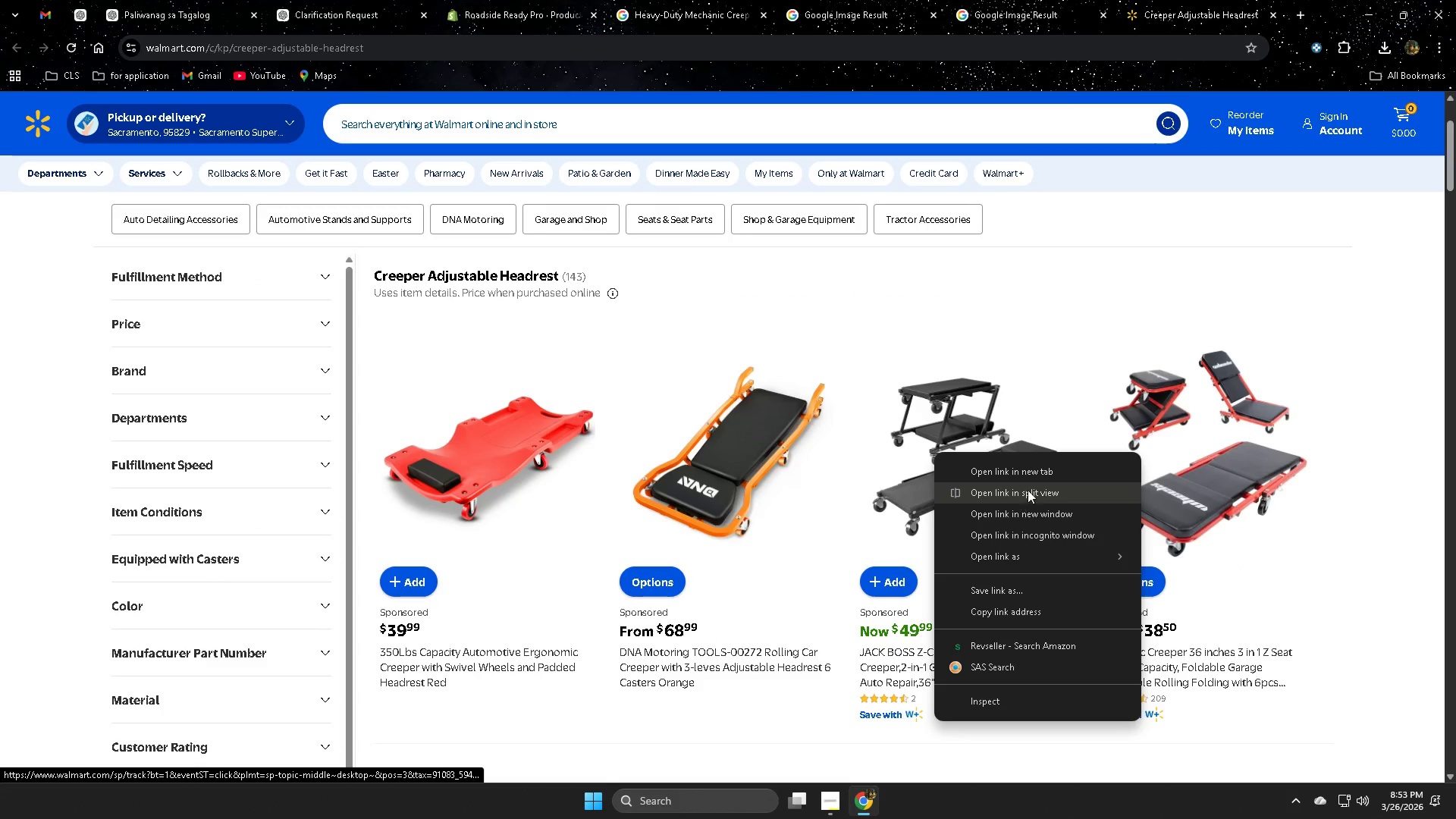 
scroll: coordinate [952, 613], scroll_direction: down, amount: 2.0
 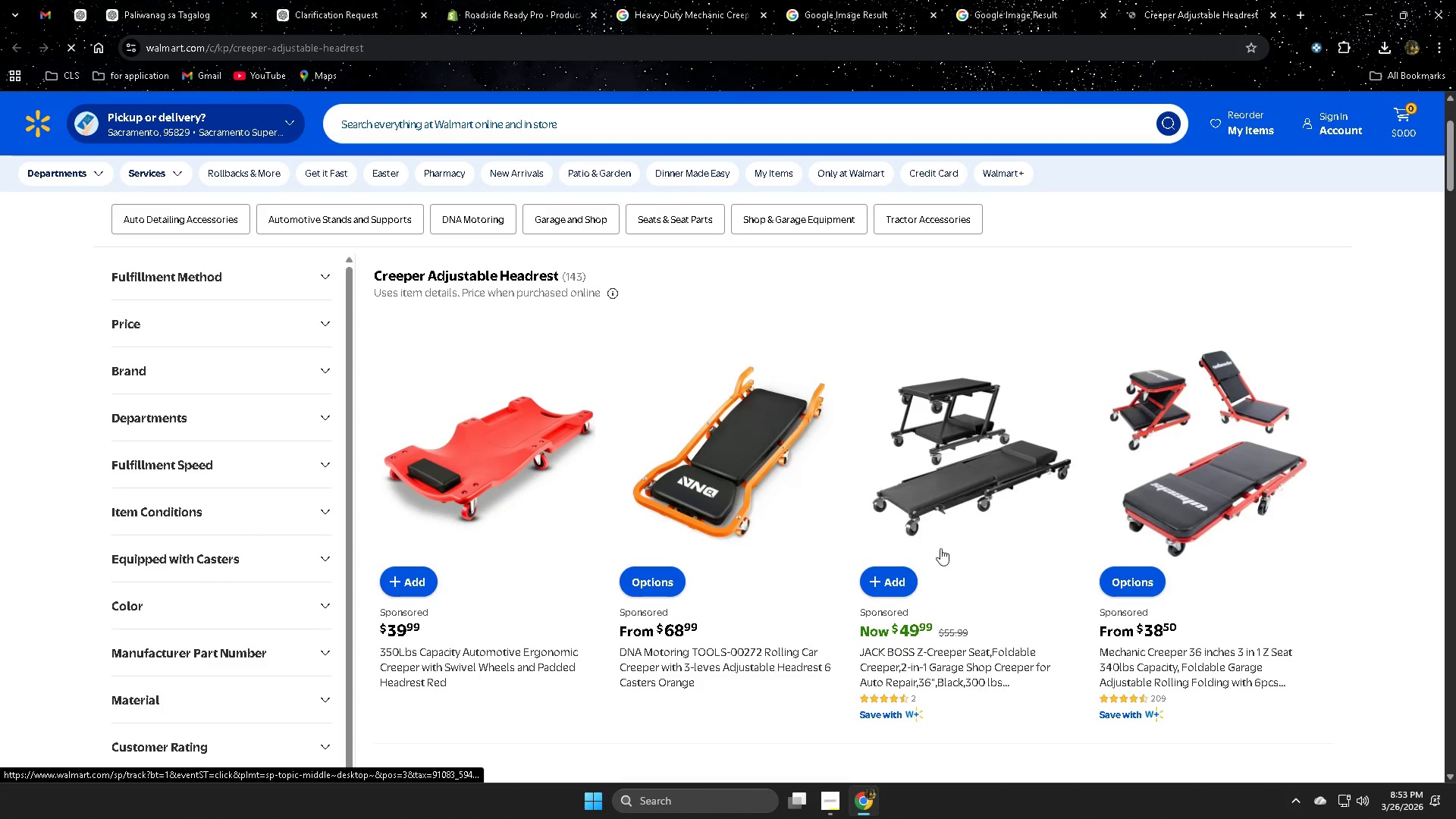 
left_click([1027, 477])
 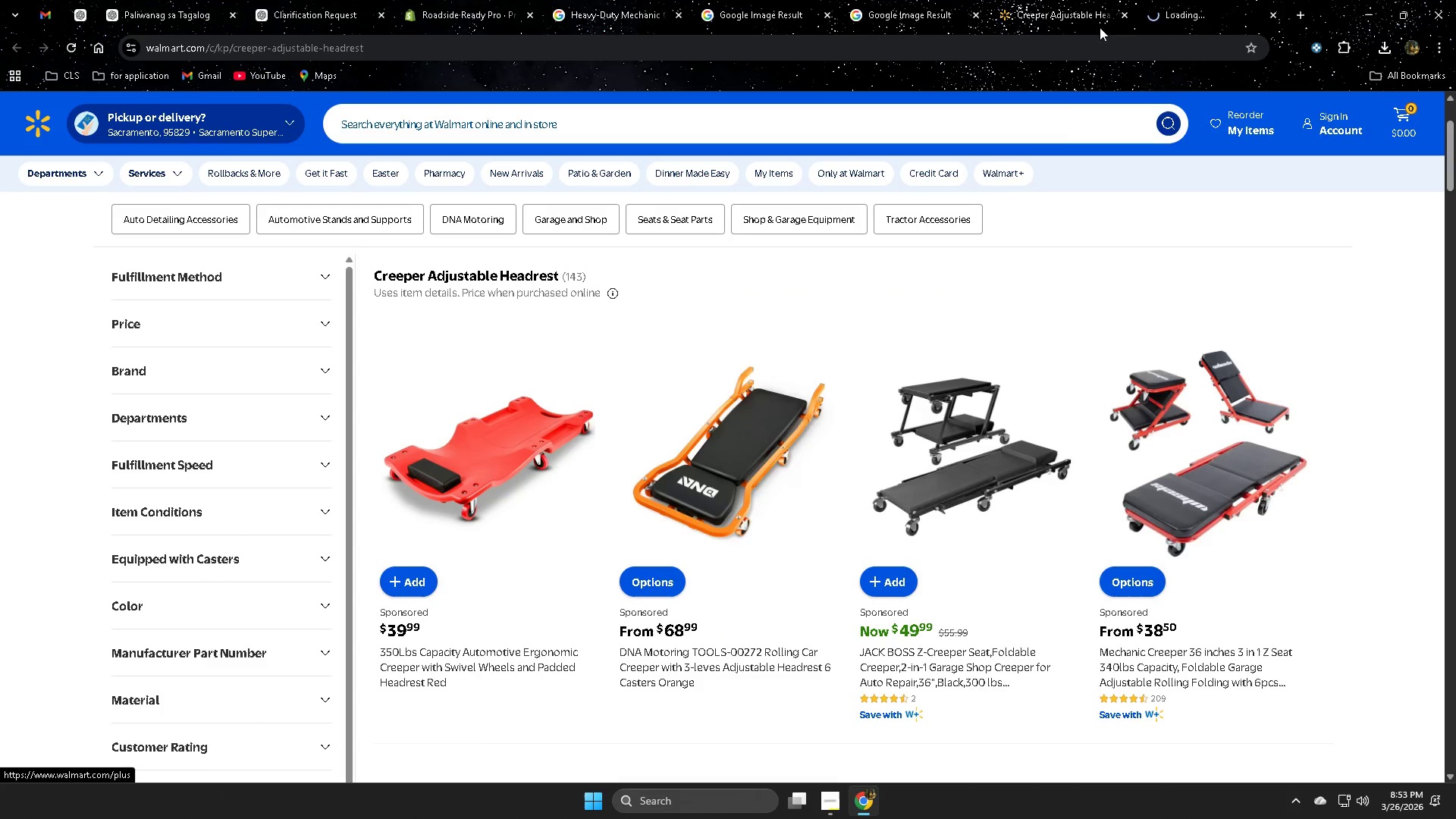 
left_click([1201, 13])
 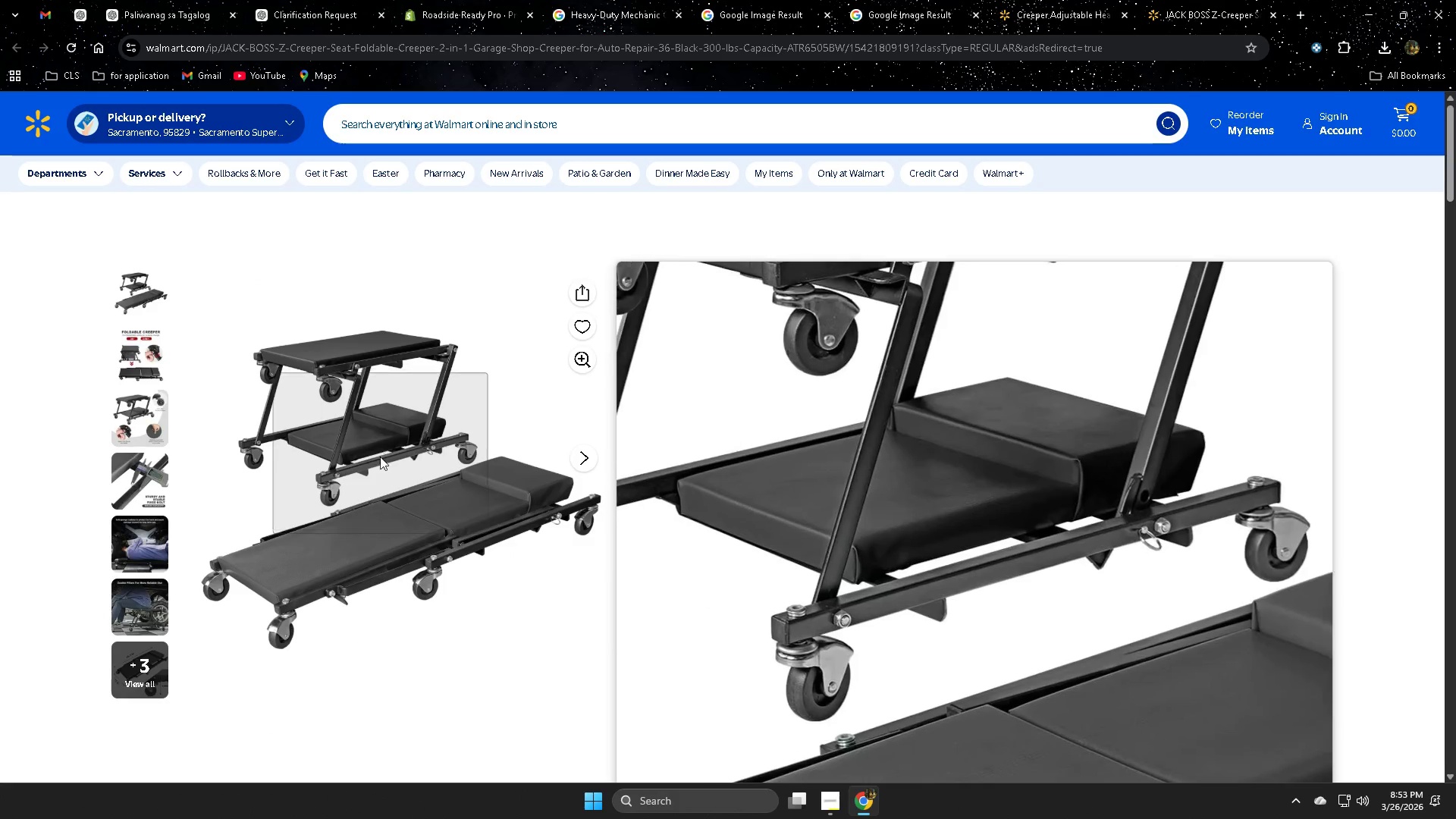 
wait(10.11)
 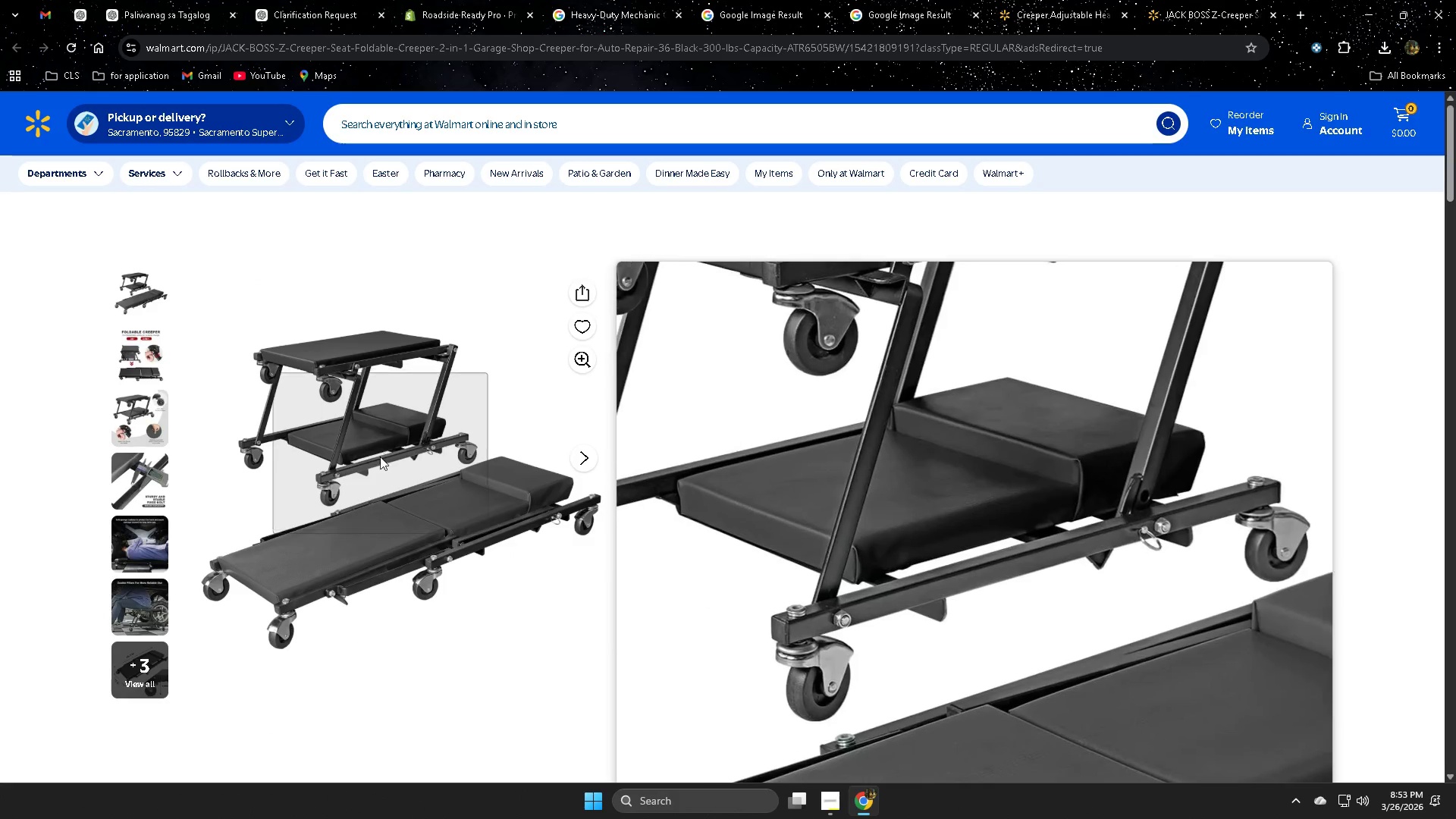 
left_click([906, 0])
 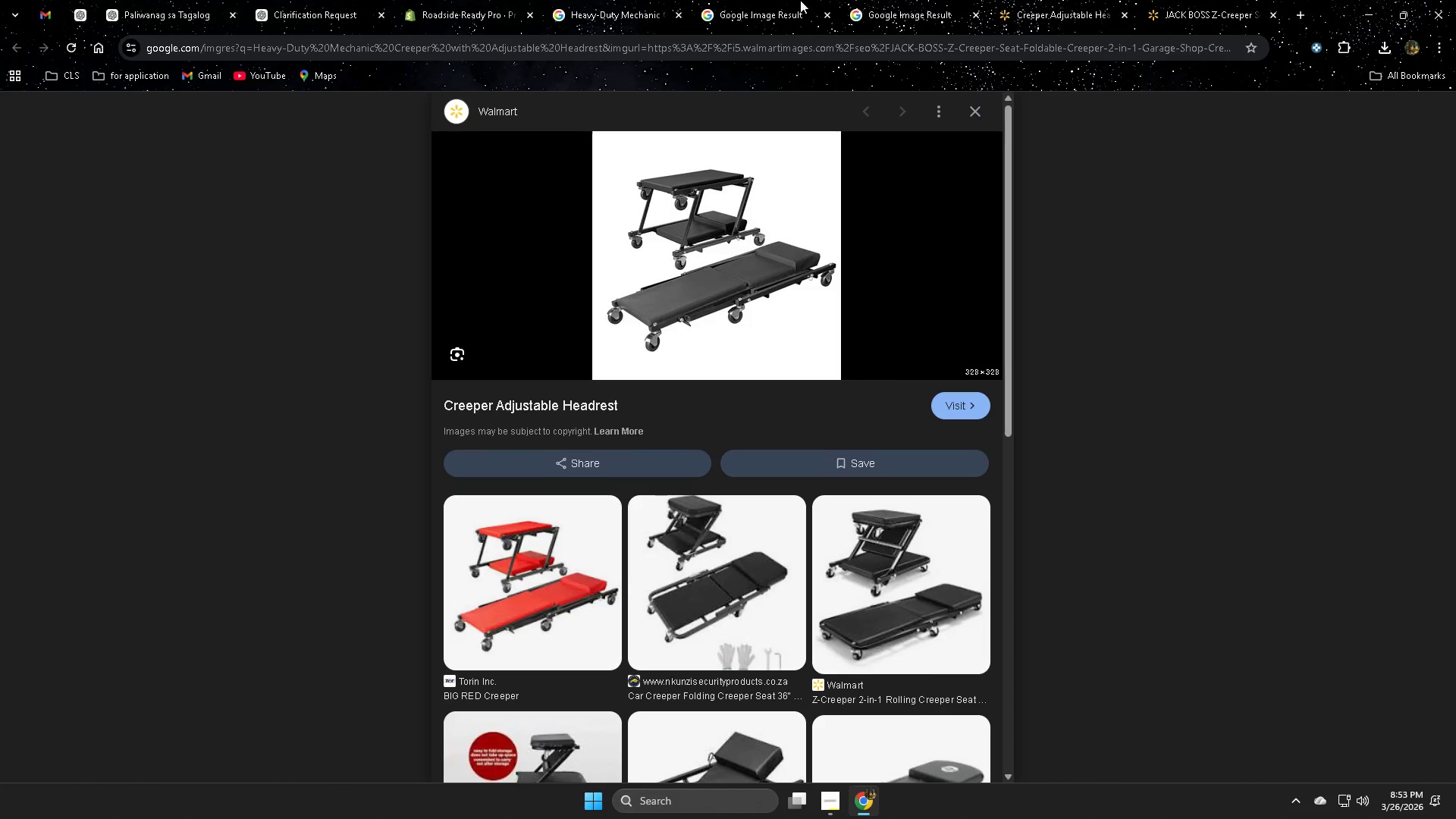 
left_click([789, 2])
 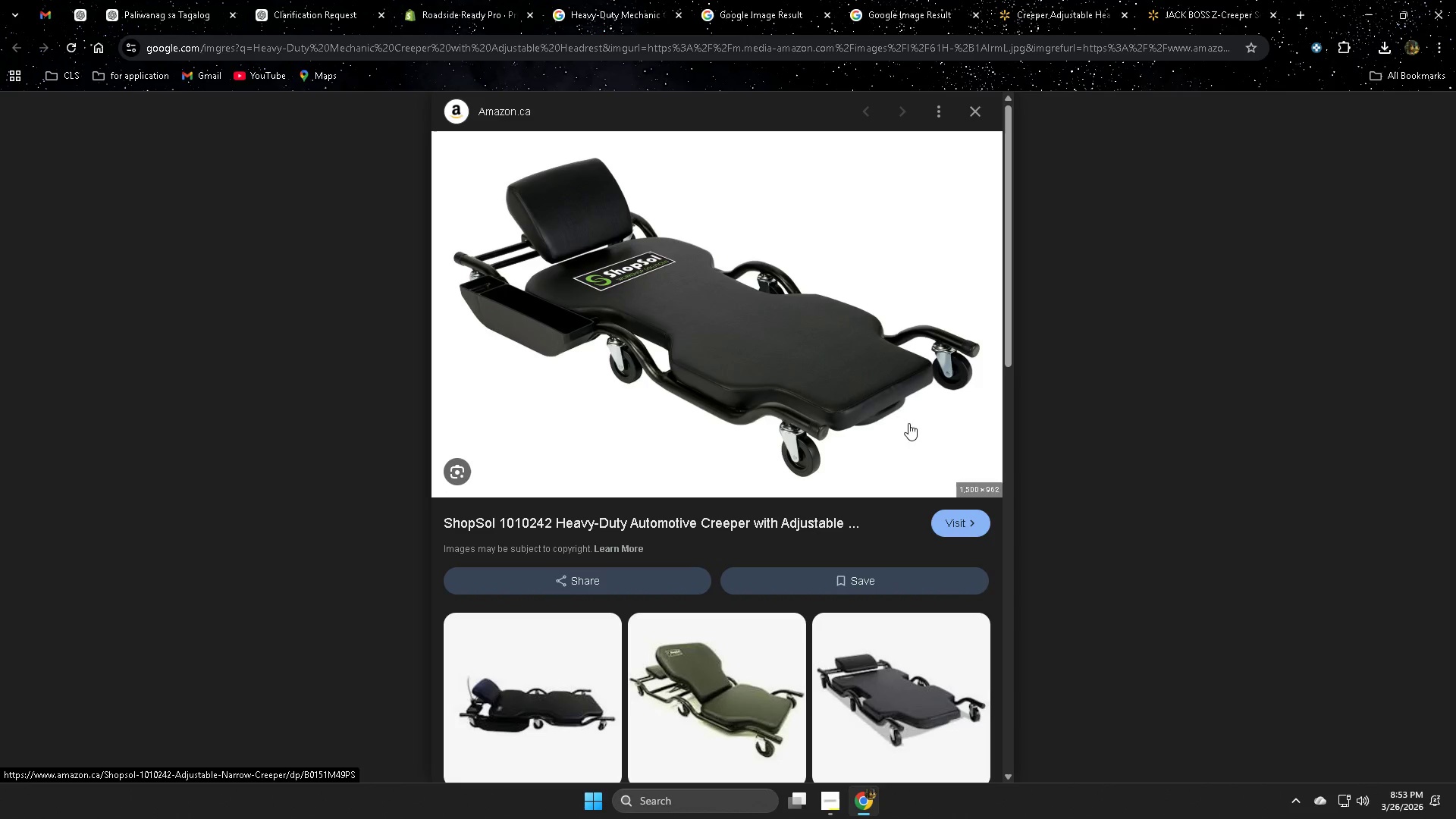 
key(Control+ControlLeft)
 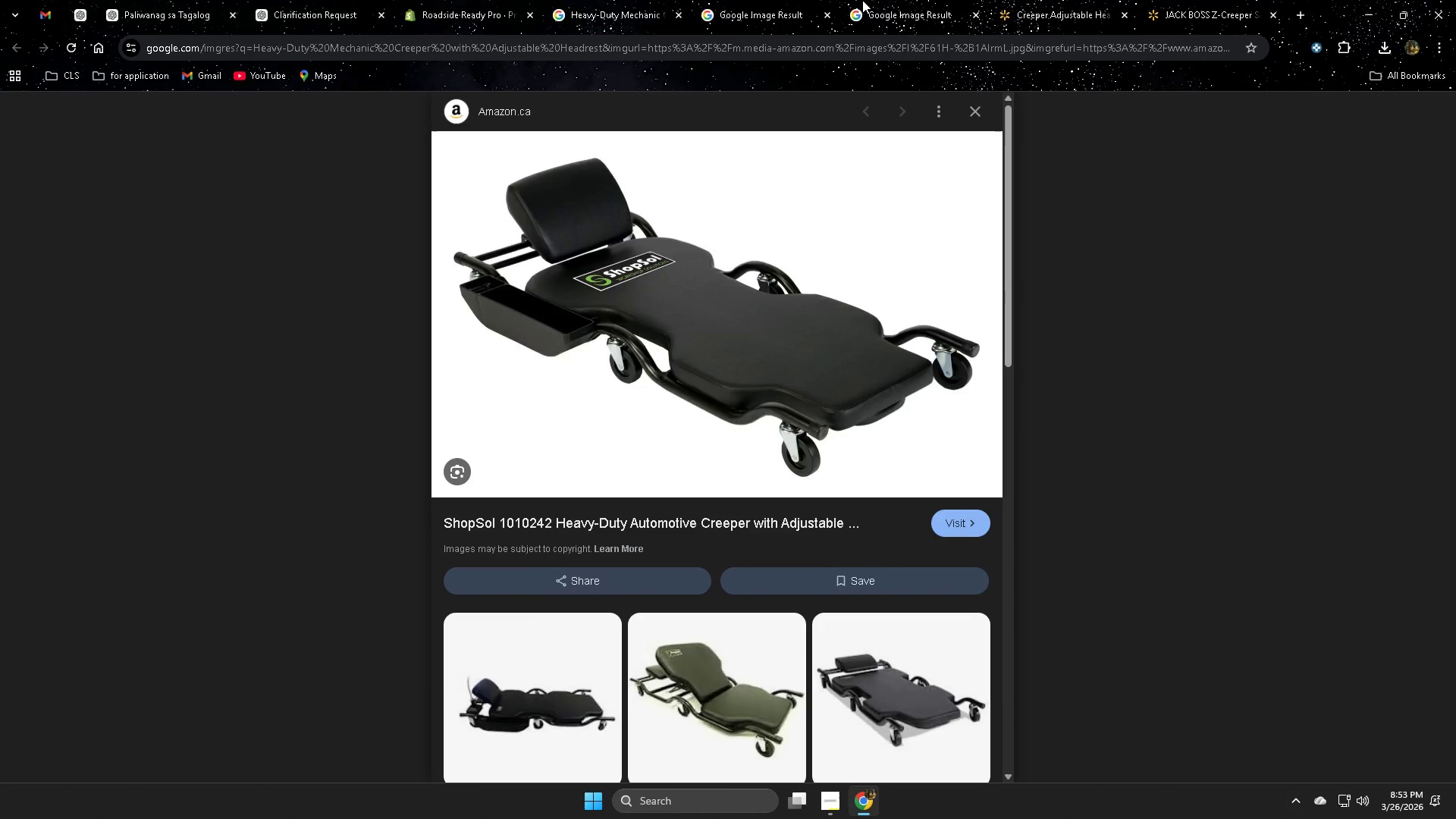 
key(Control+W)
 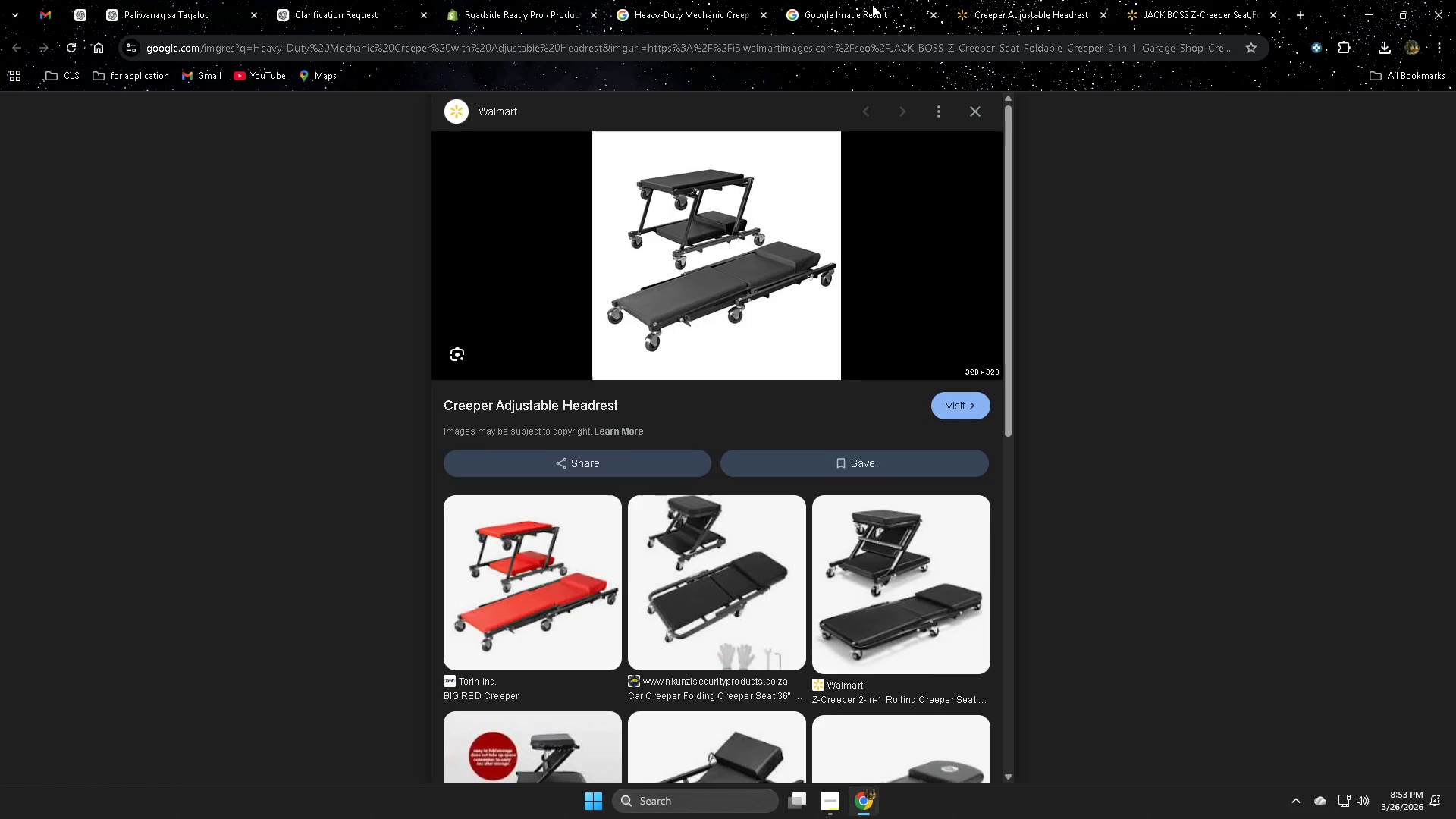 
left_click([874, 3])
 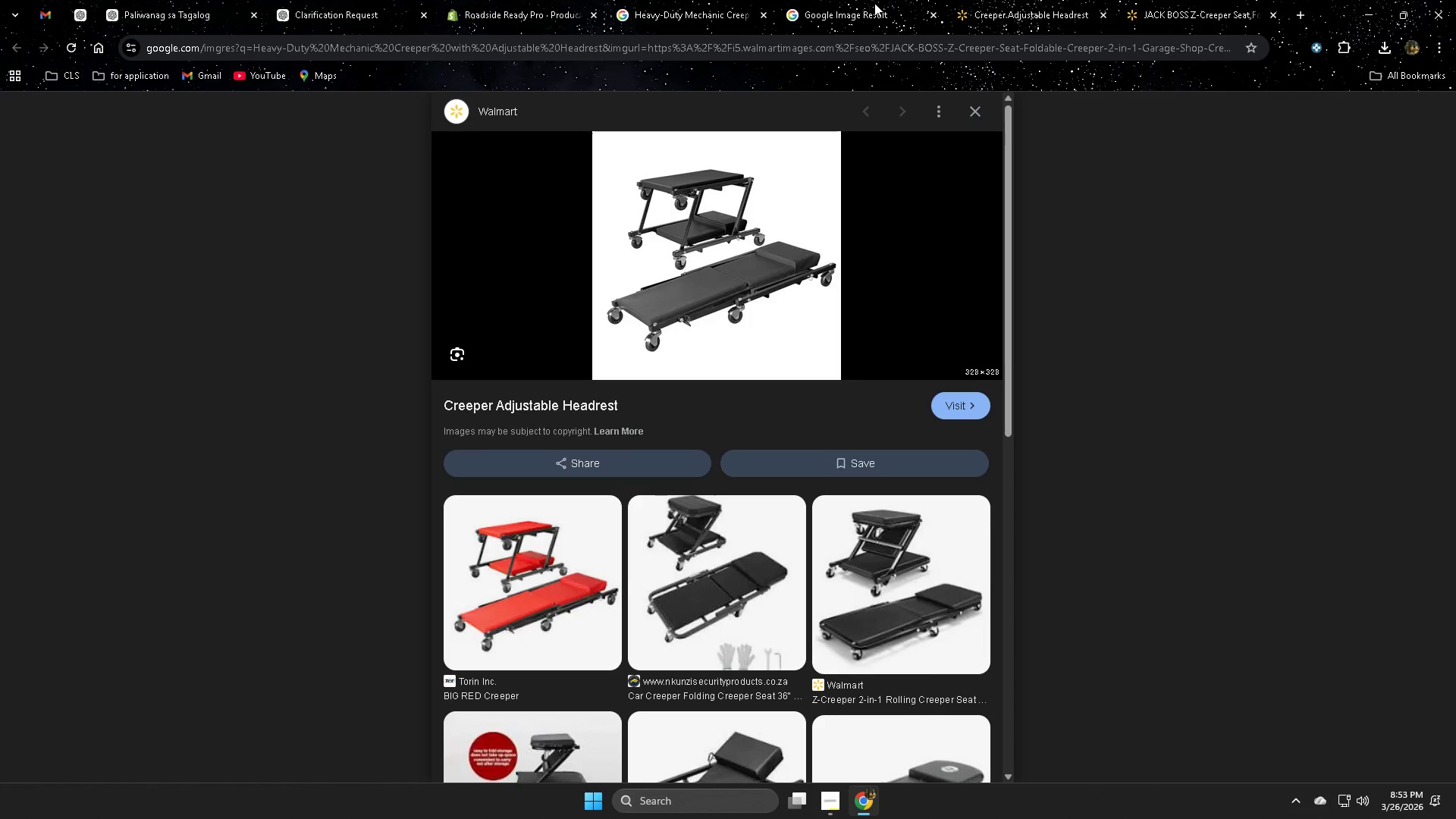 
key(Control+ControlLeft)
 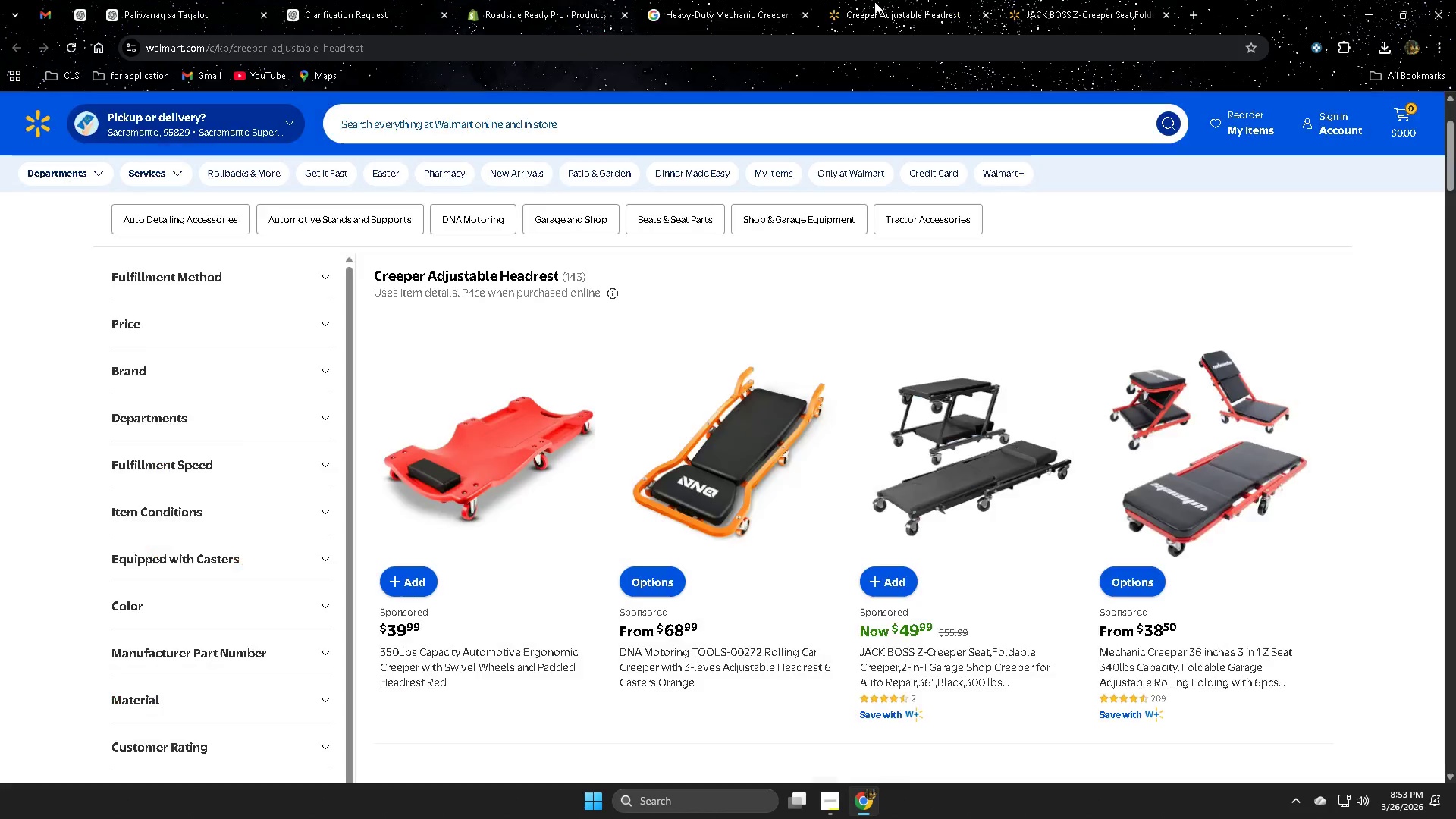 
key(Control+W)
 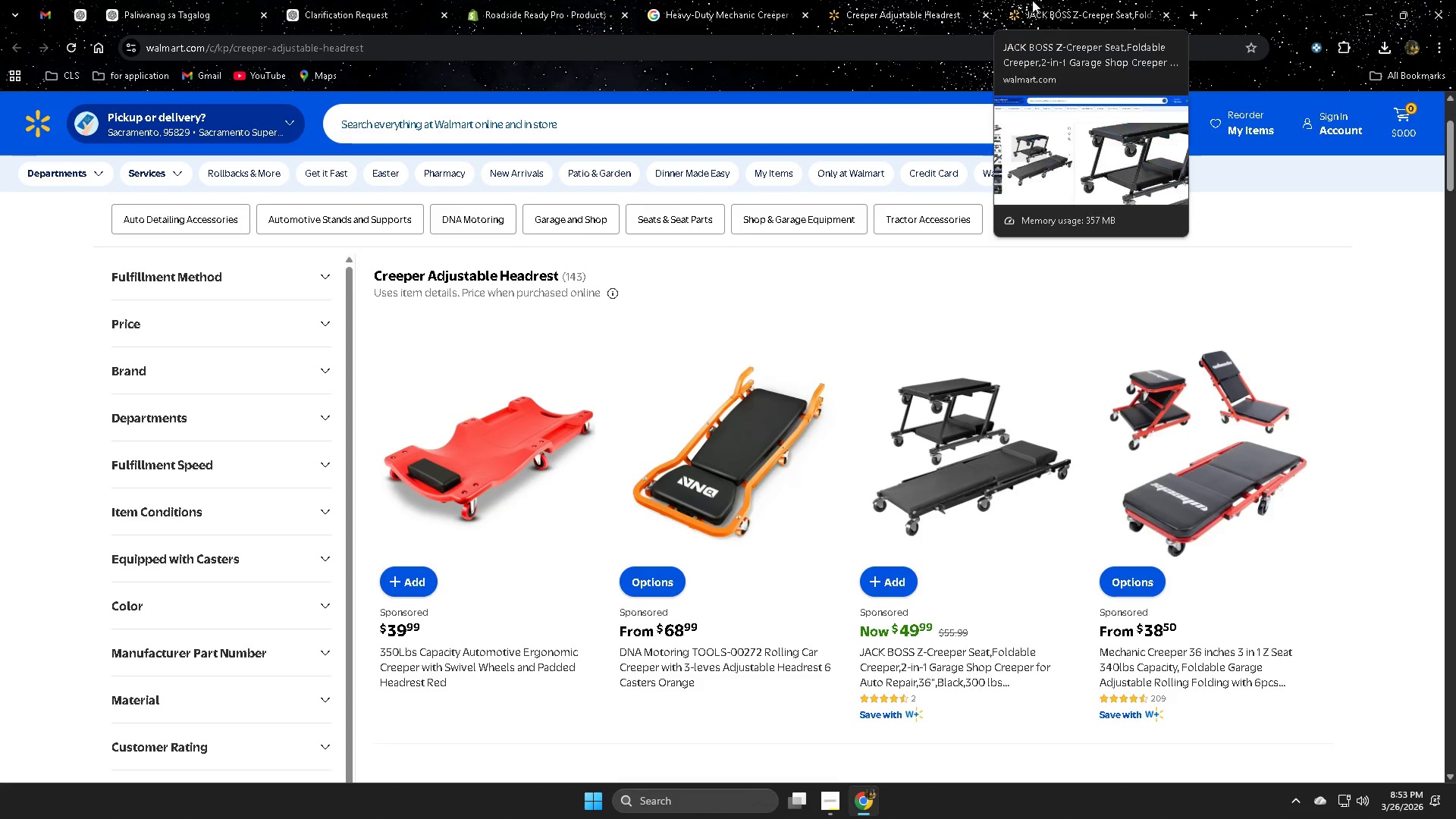 
left_click([1077, 0])
 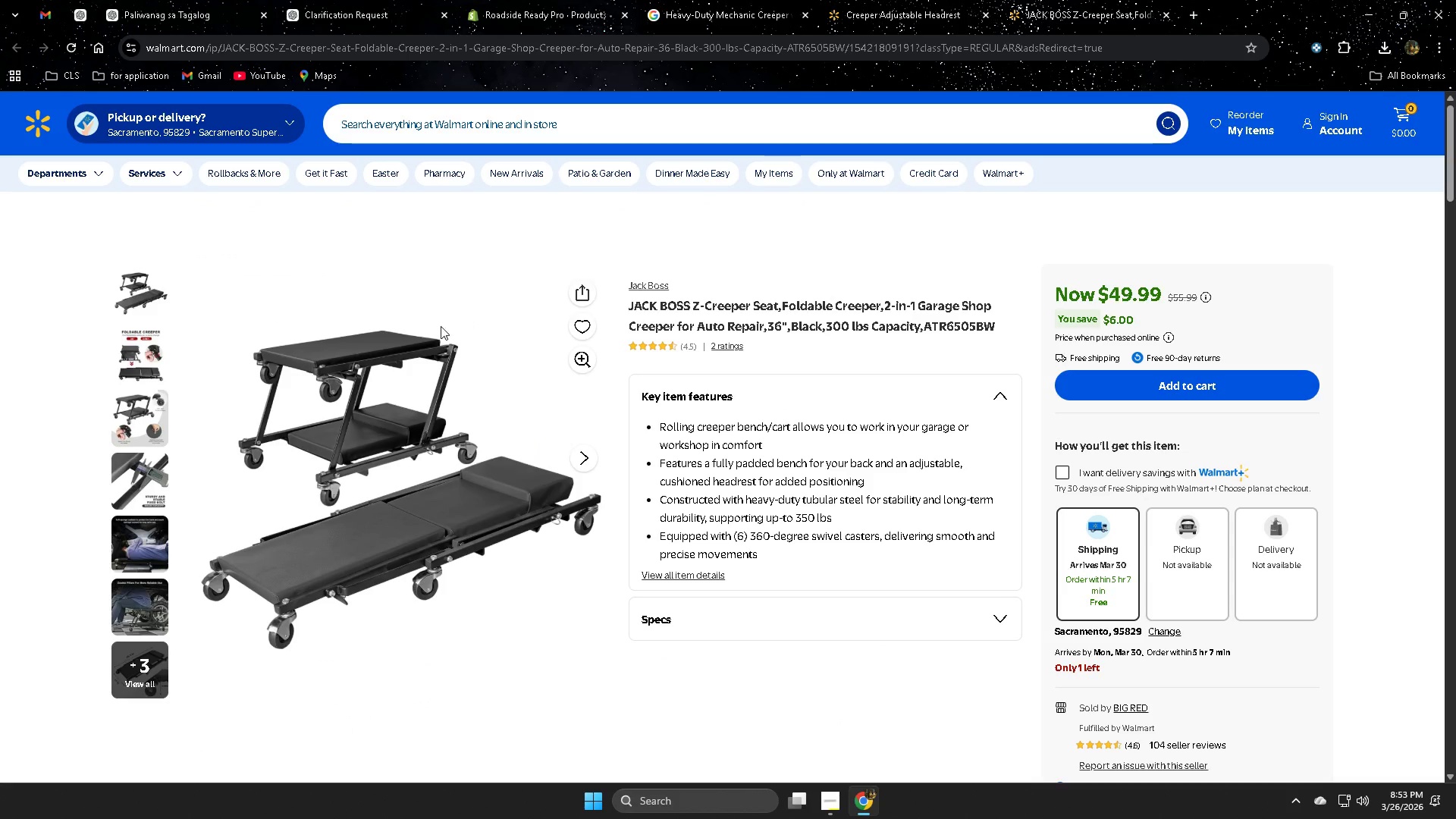 
right_click([368, 353])
 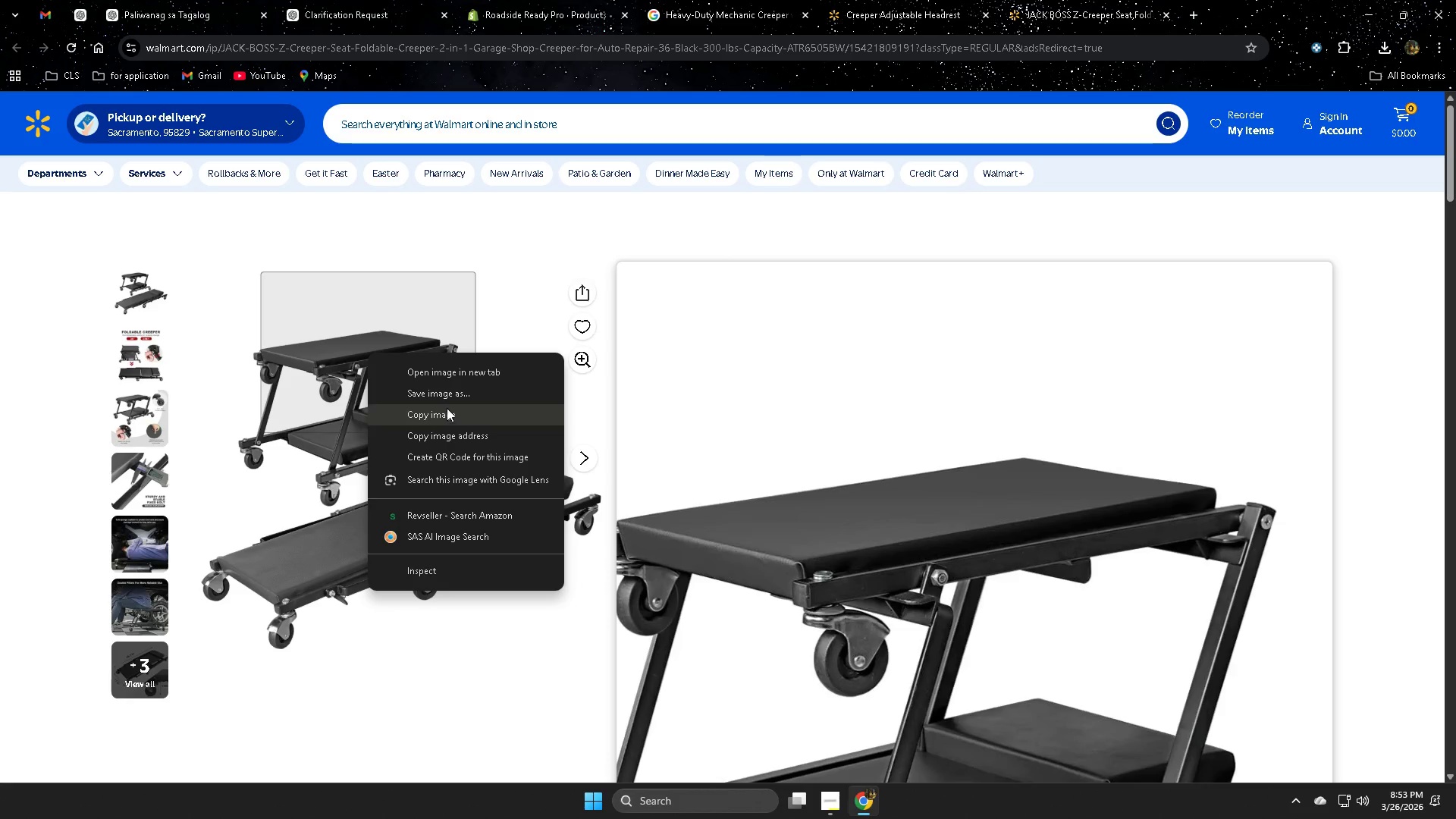 
left_click([452, 394])
 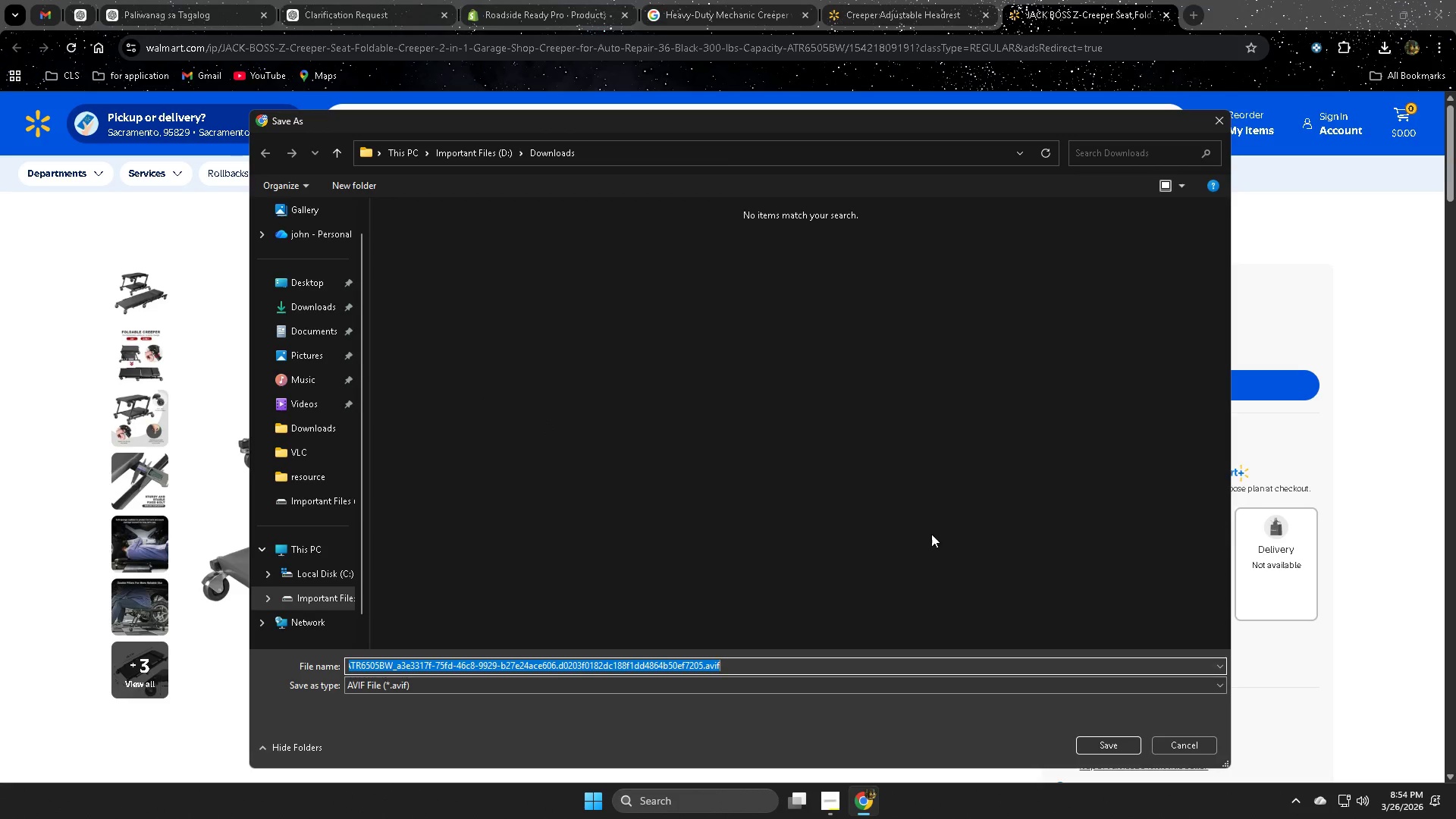 
key(Enter)
 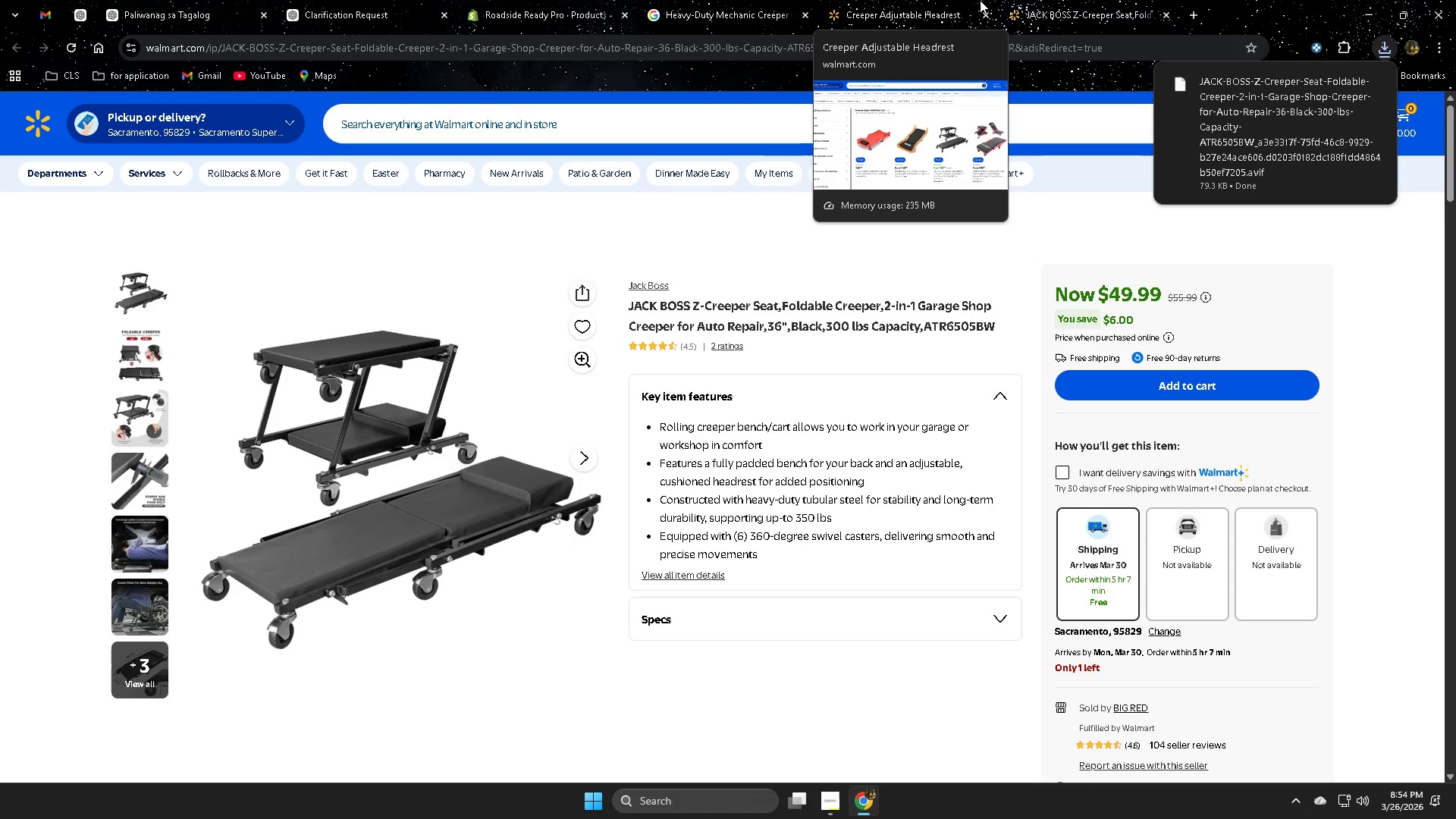 
left_click([1063, 0])
 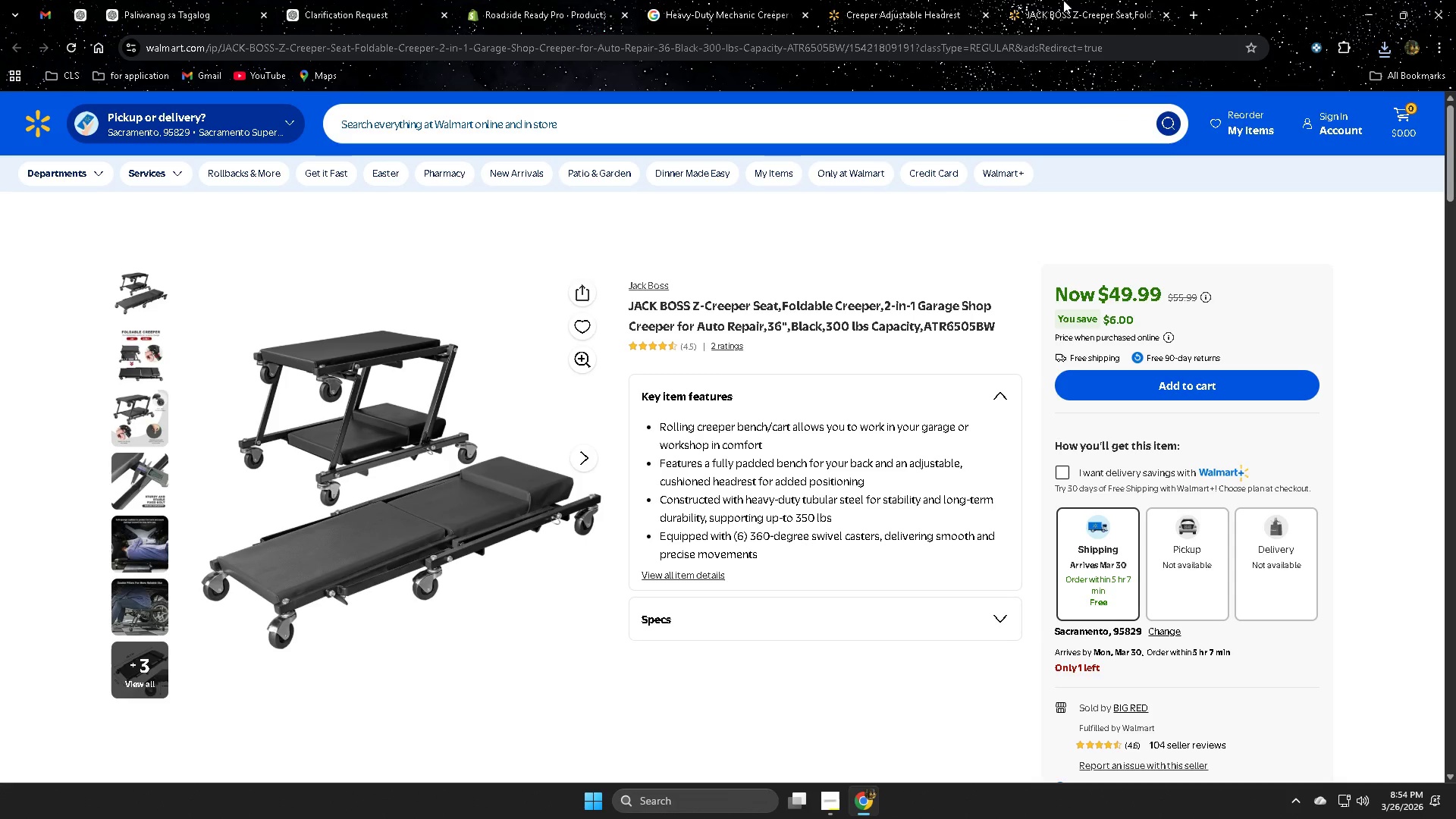 
key(Control+W)
 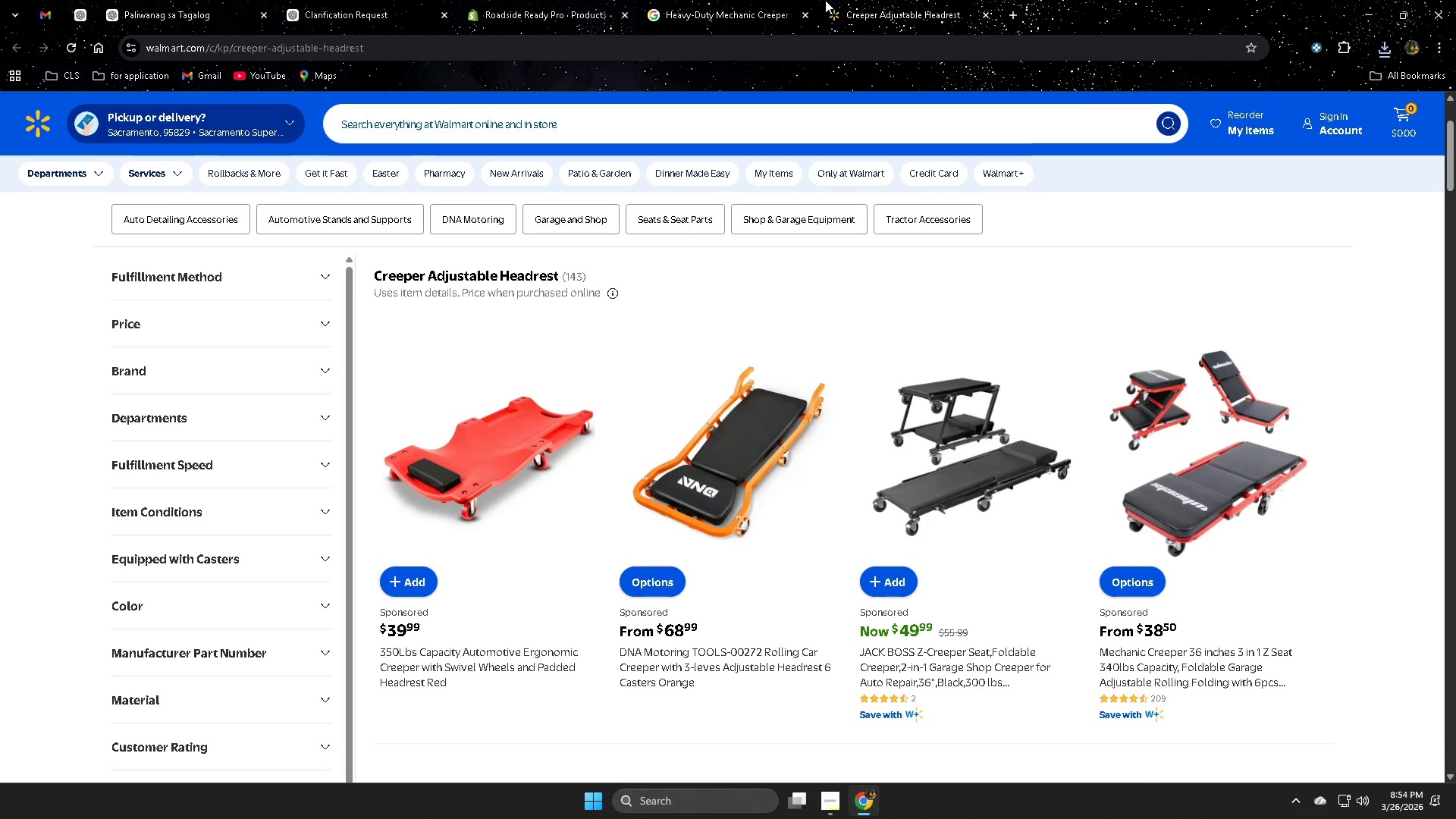 
key(Control+W)
 